 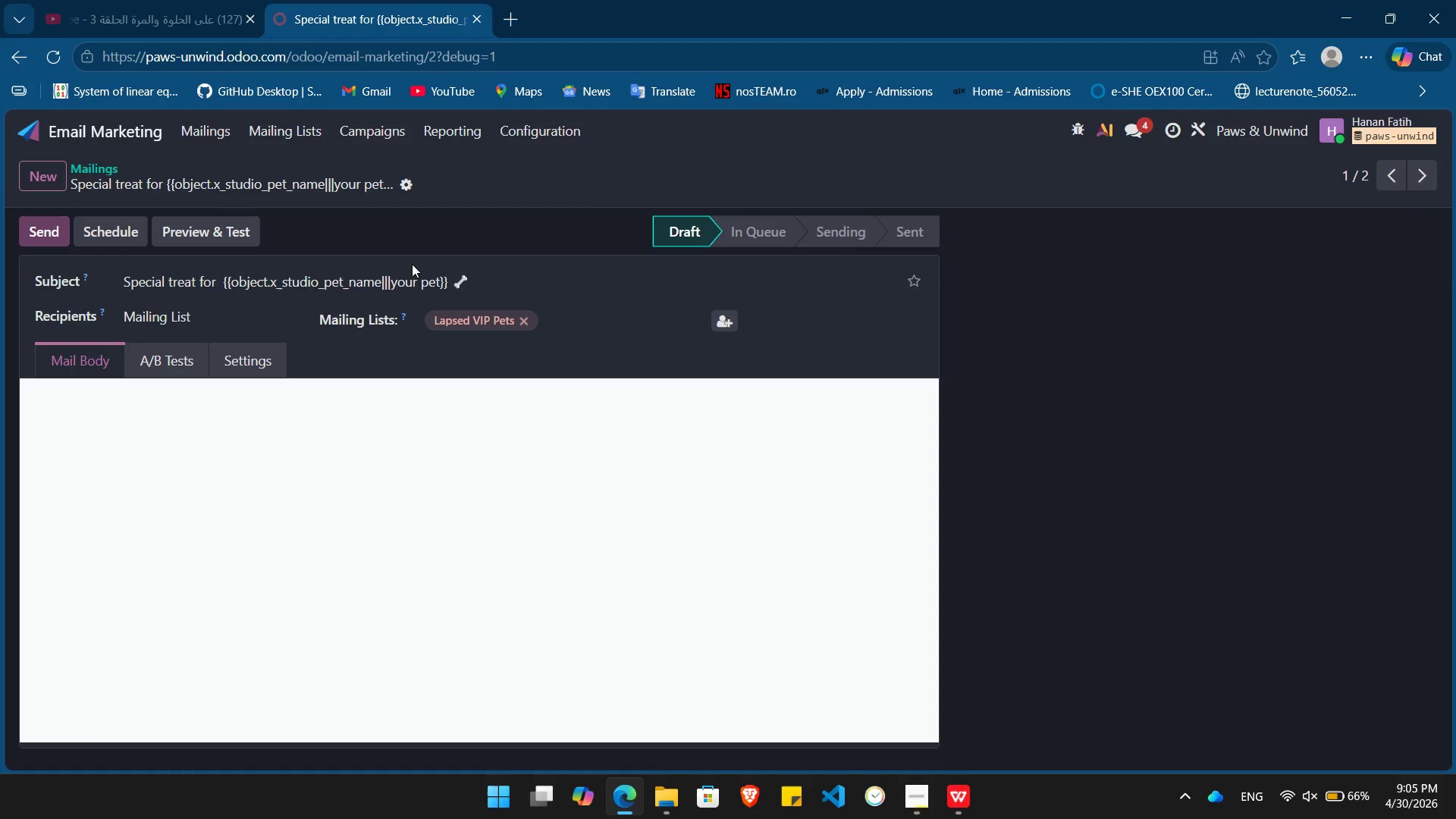 
left_click([908, 401])
 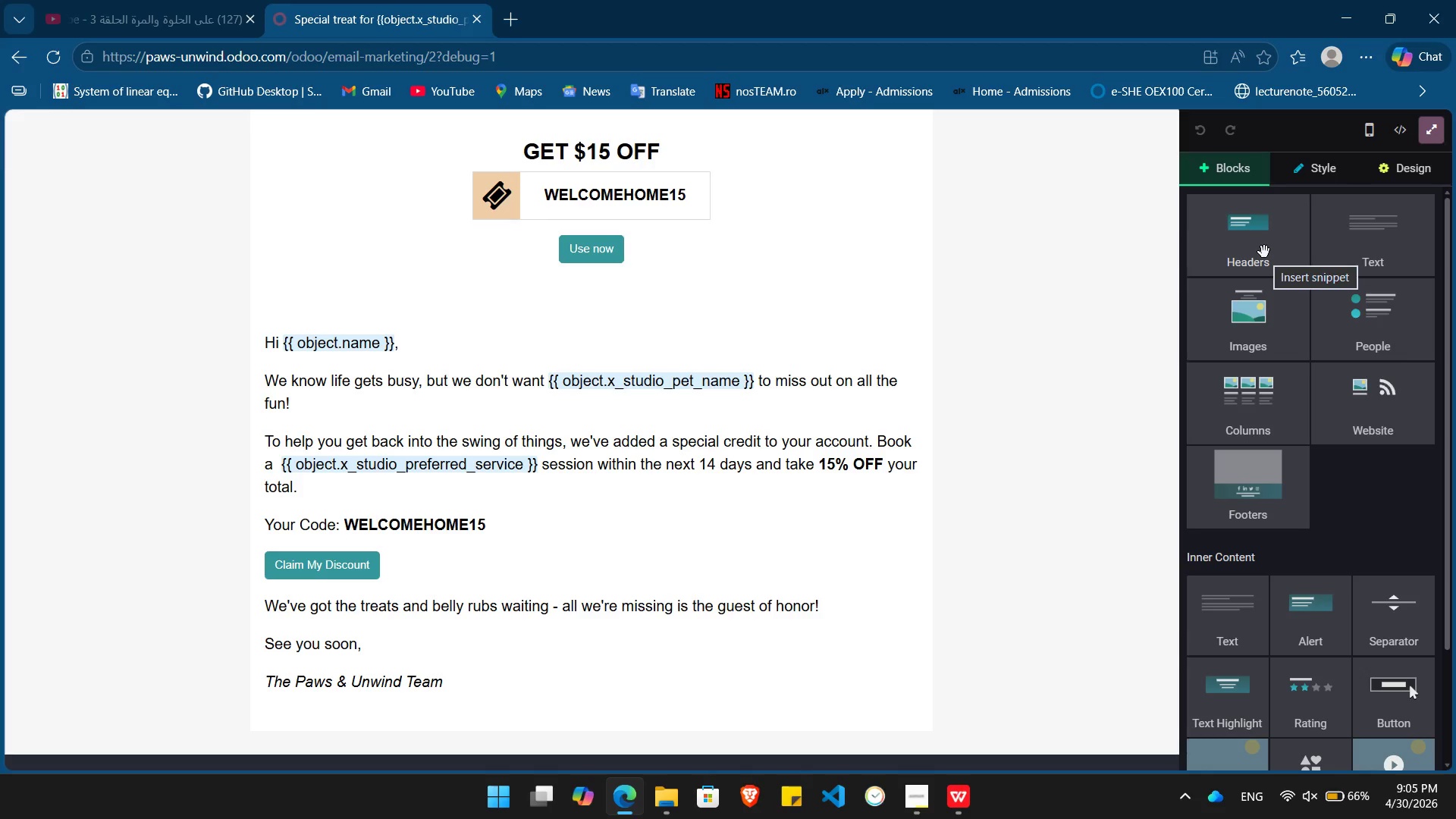 
left_click_drag(start_coordinate=[1264, 252], to_coordinate=[633, 114])
 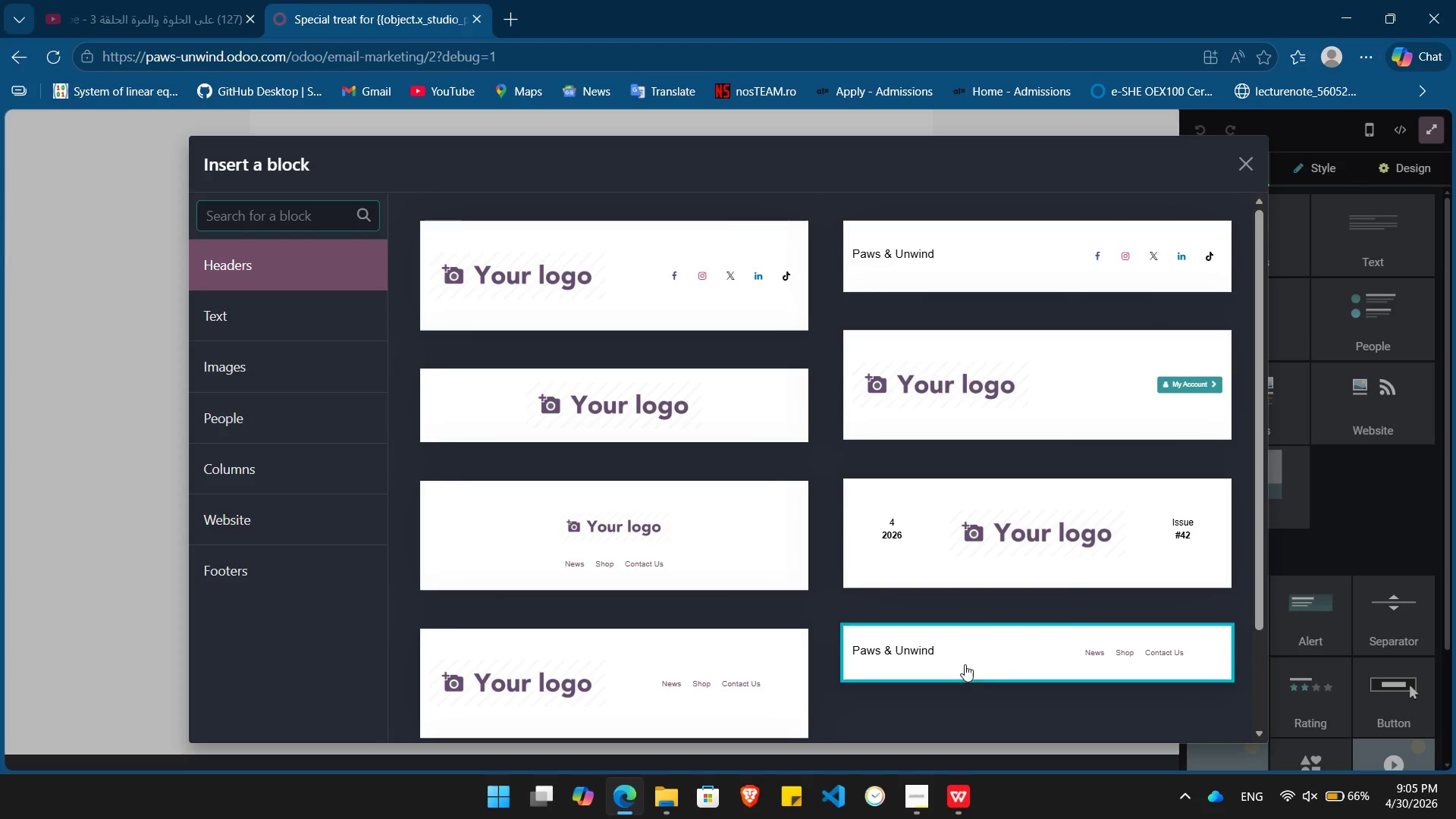 
left_click([965, 657])
 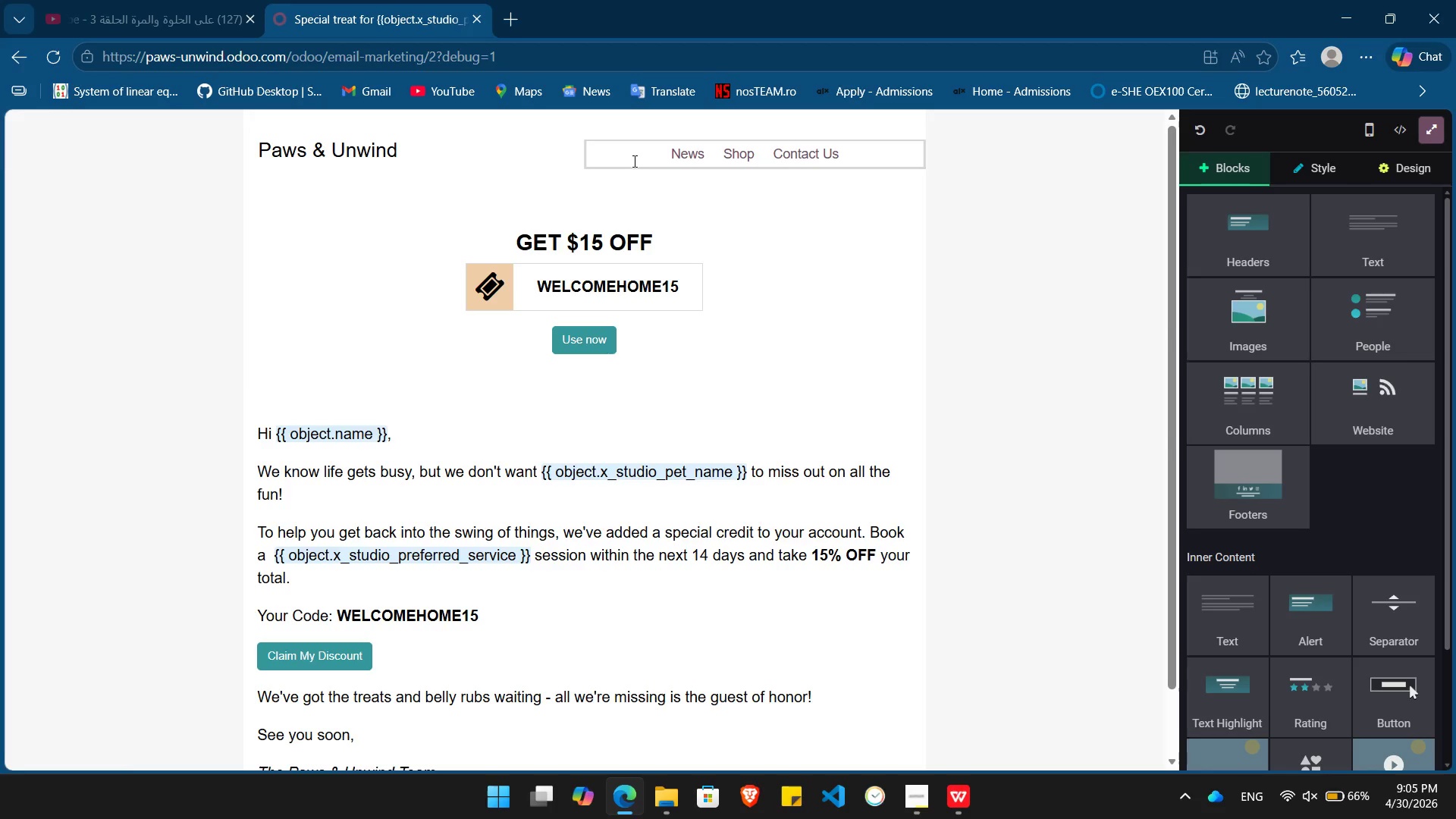 
left_click([633, 161])
 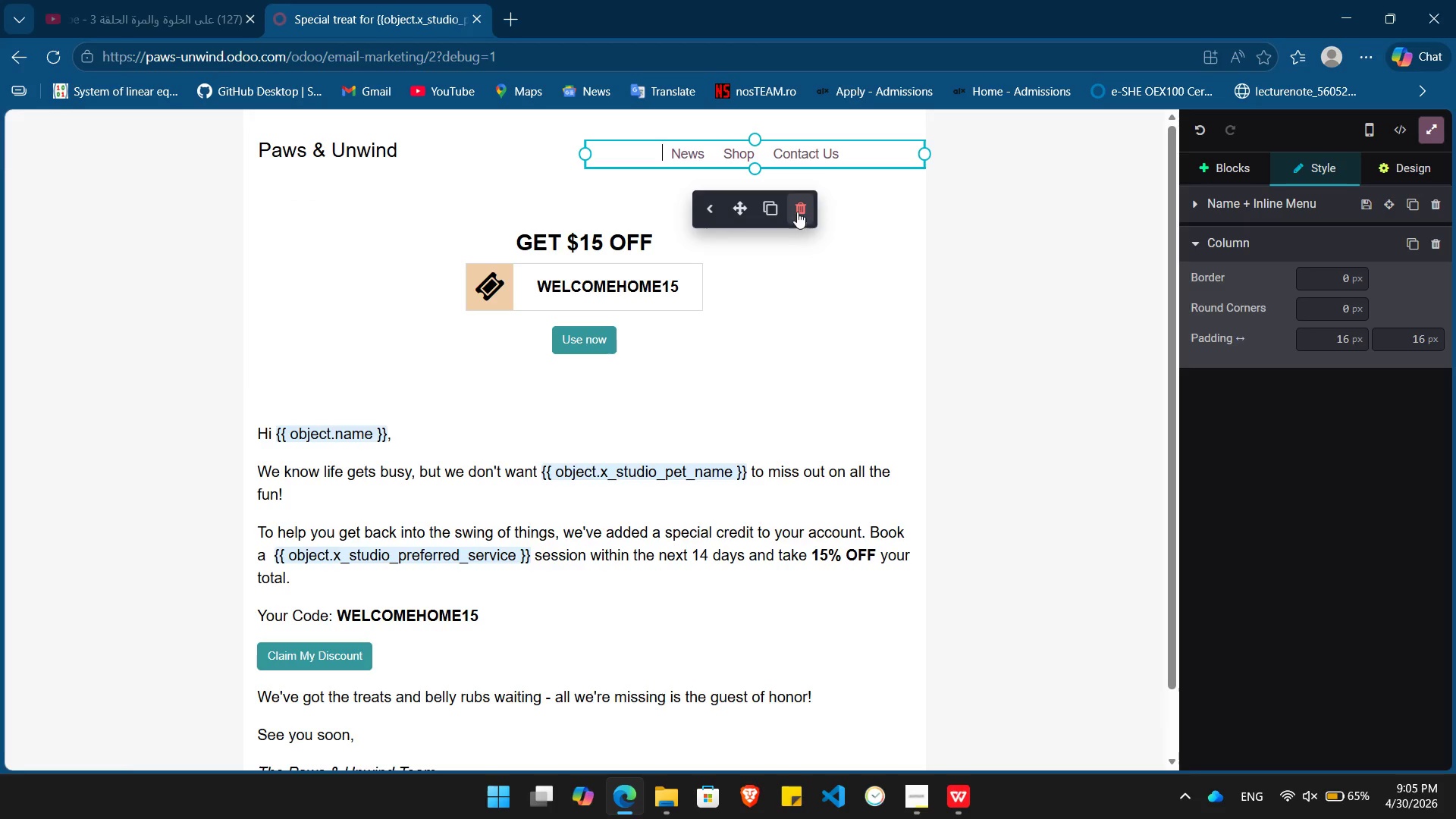 
left_click([797, 208])
 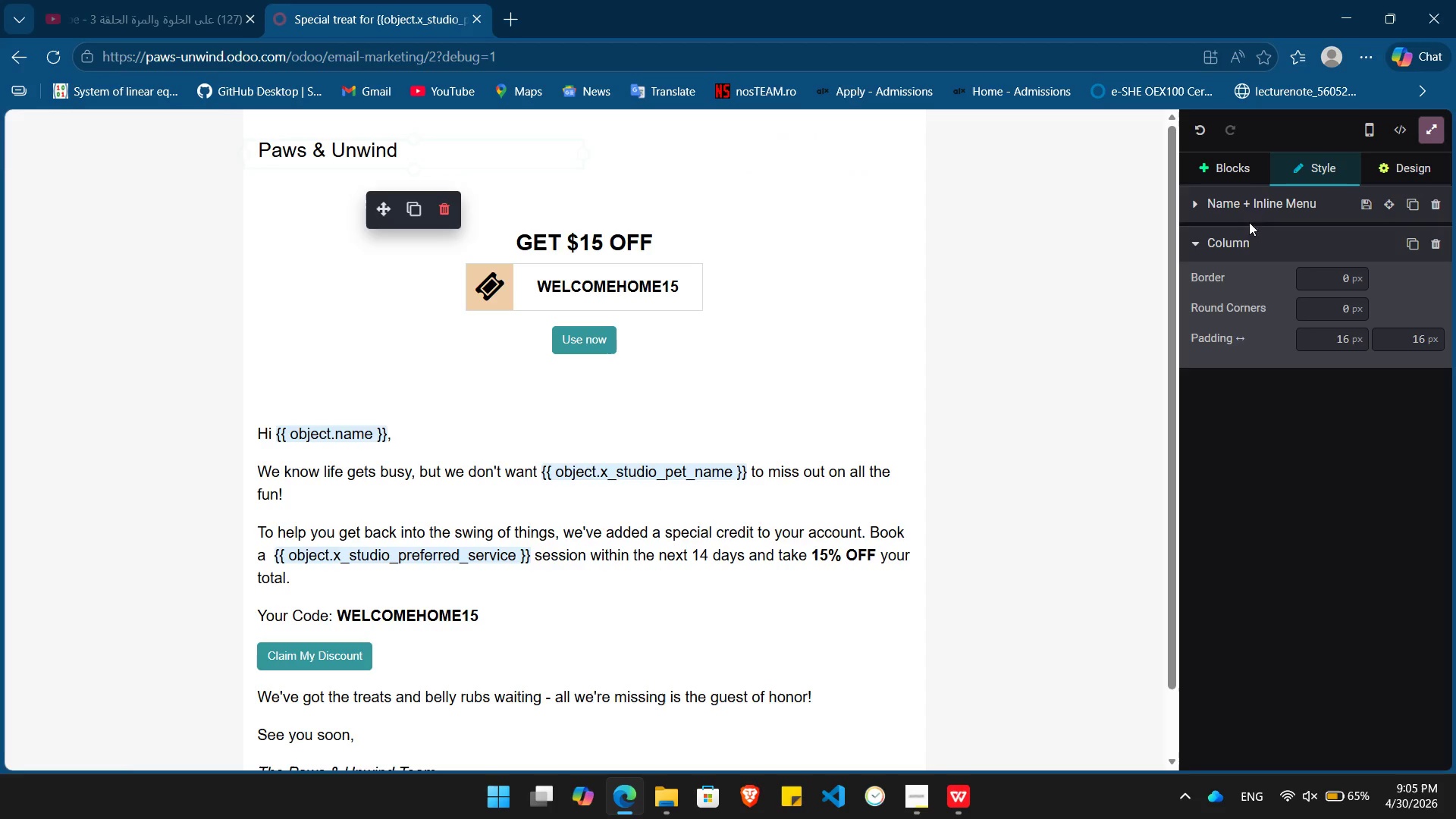 
left_click([1263, 202])
 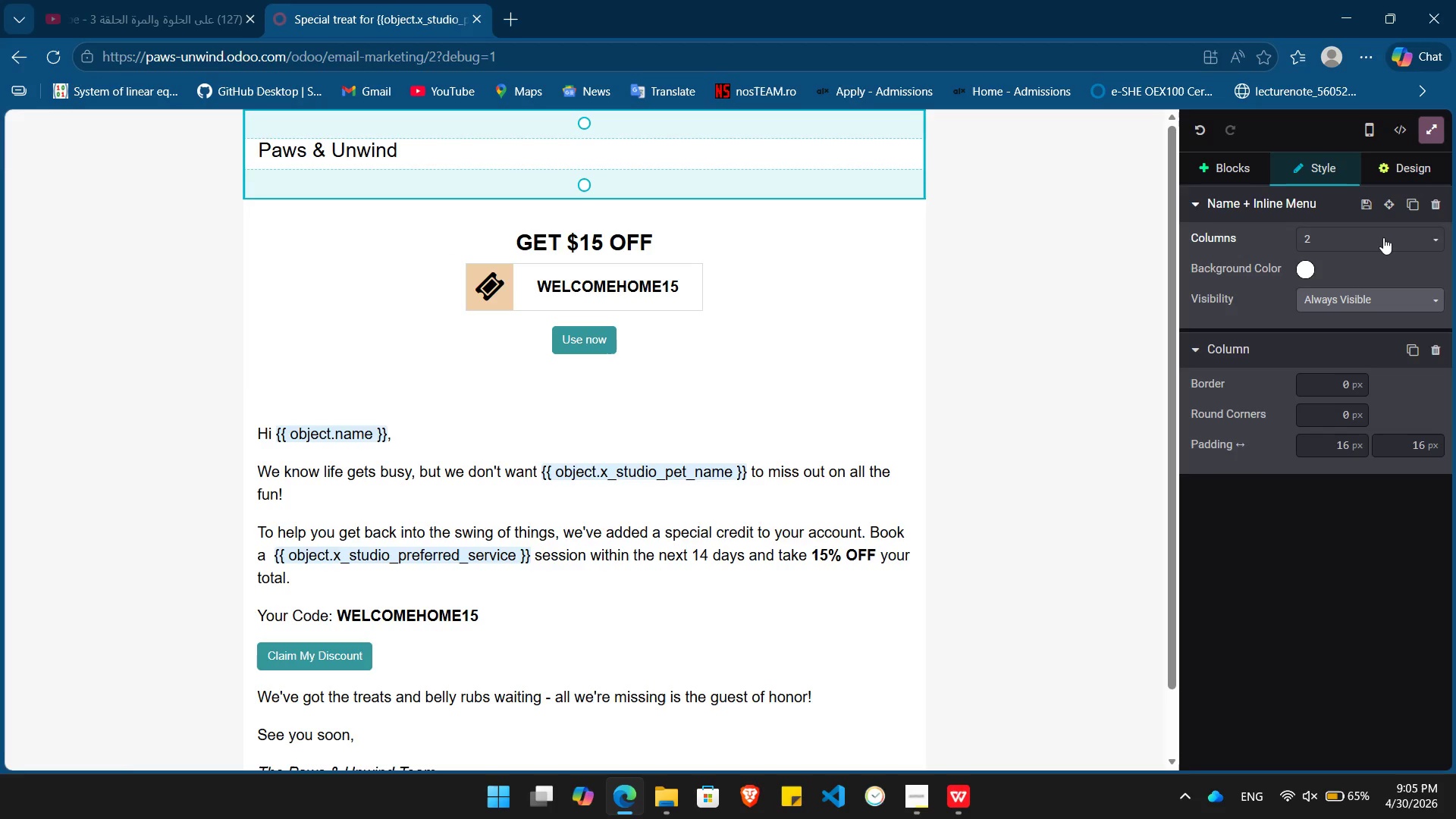 
left_click([1383, 237])
 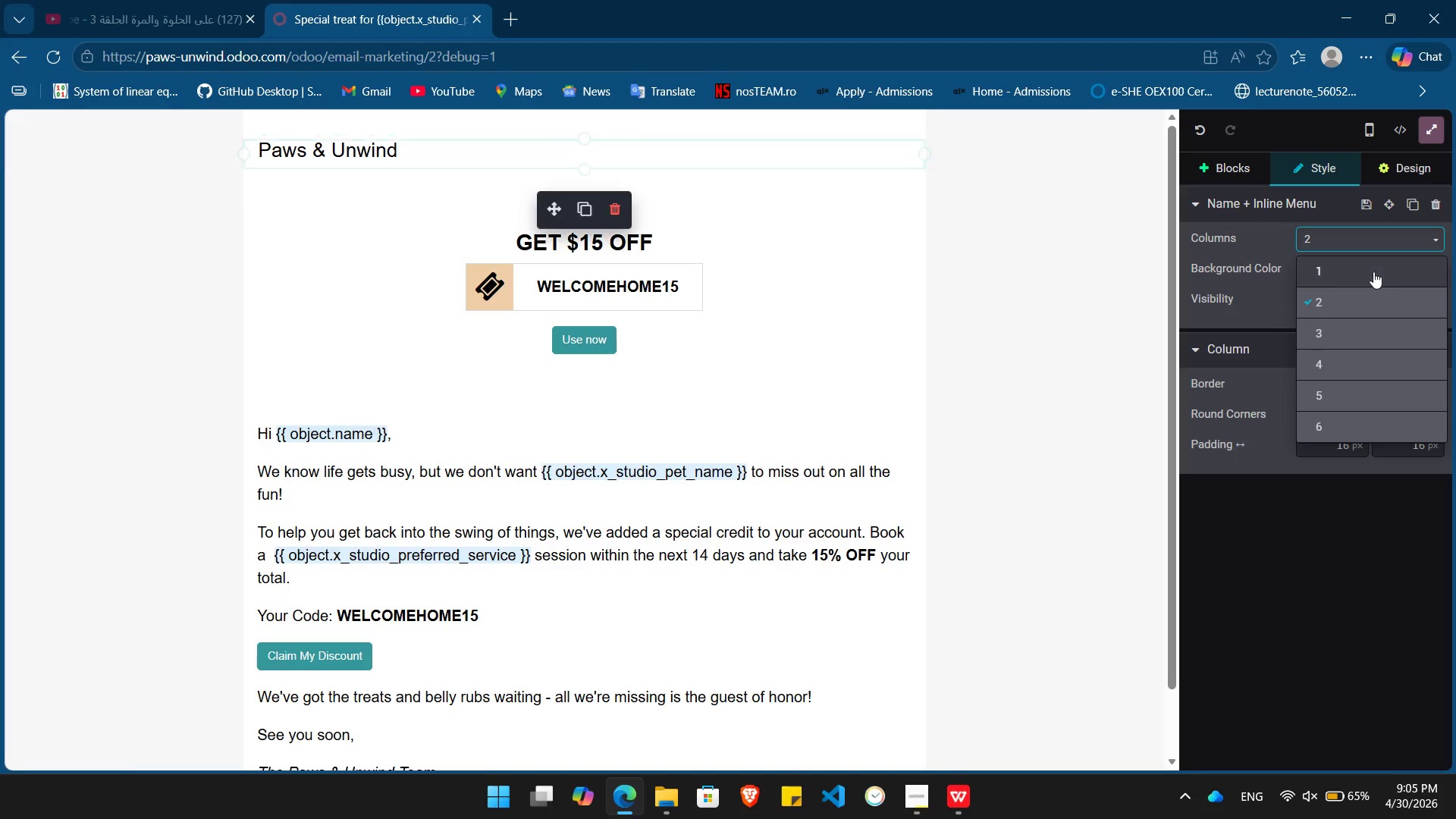 
left_click([1373, 271])
 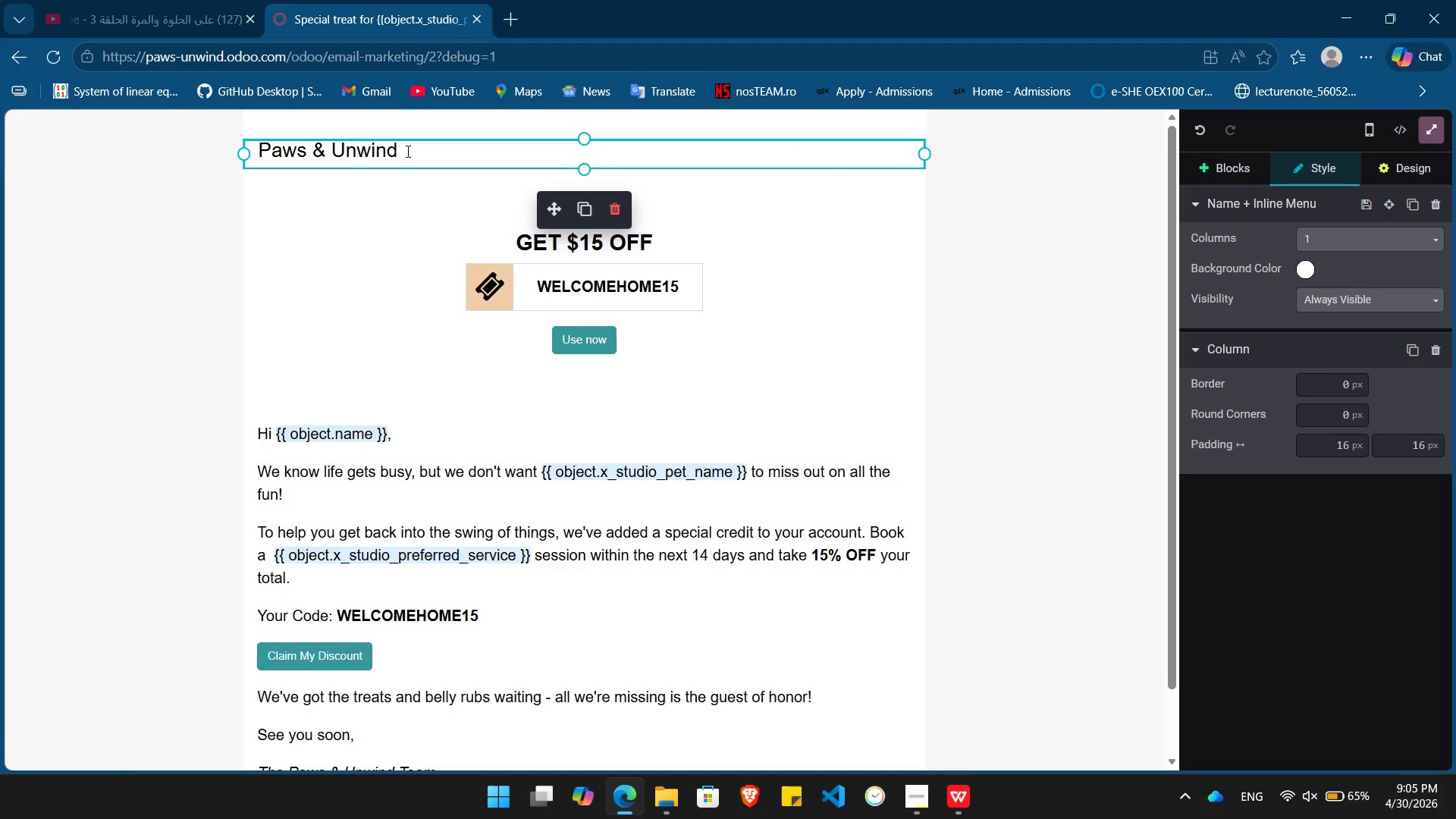 
double_click([406, 151])
 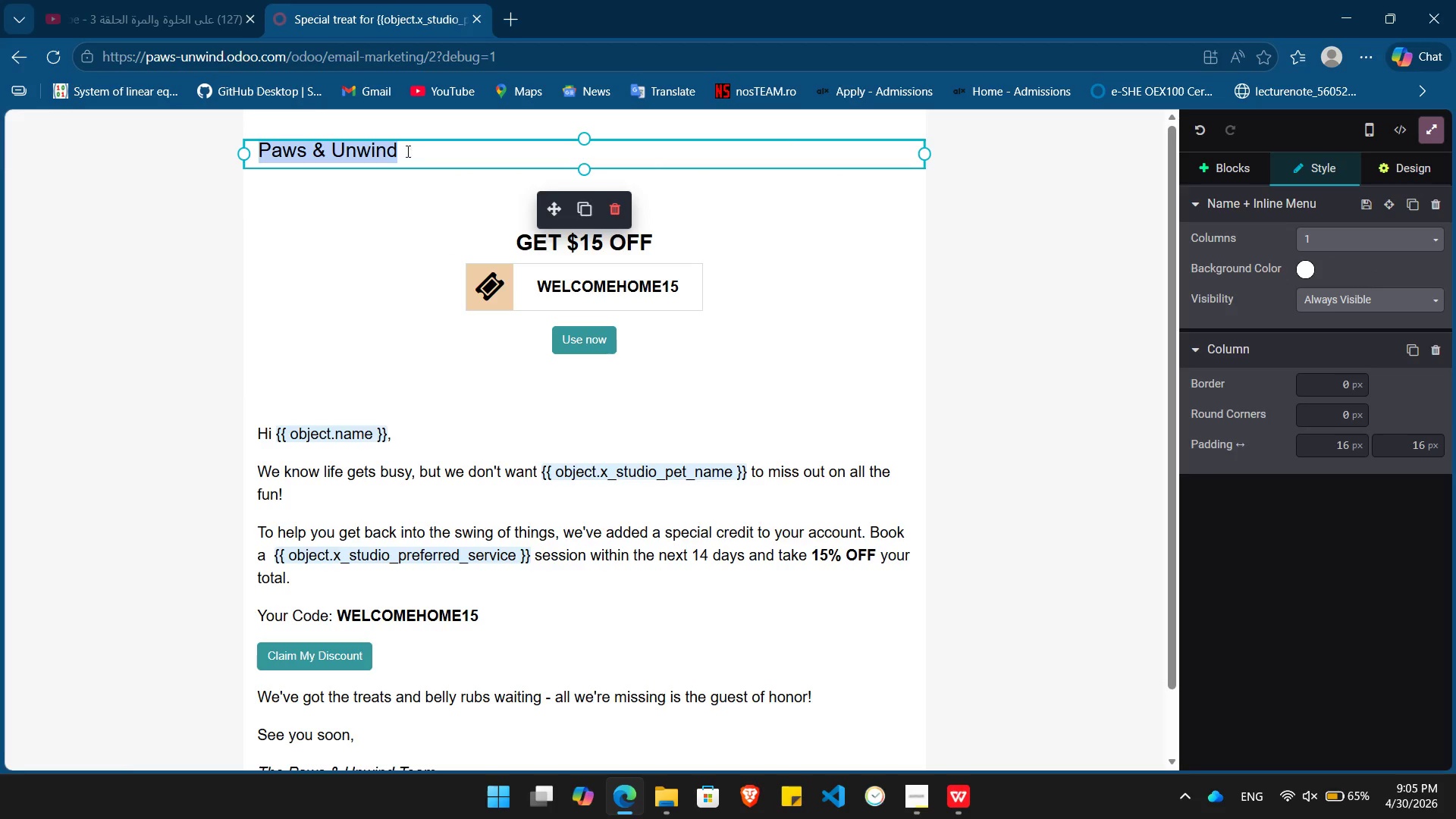 
triple_click([406, 151])
 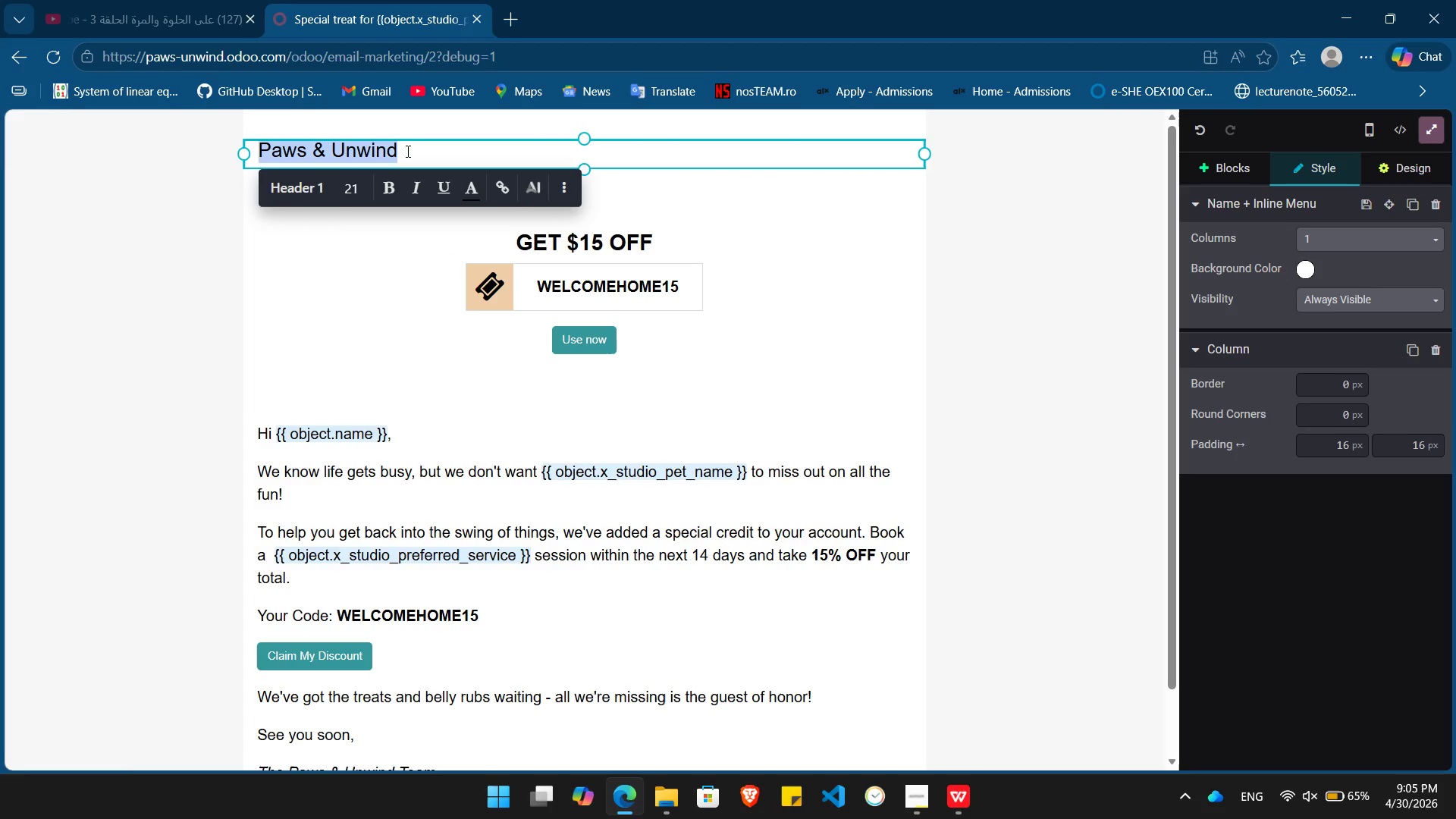 
key(Control+B)
 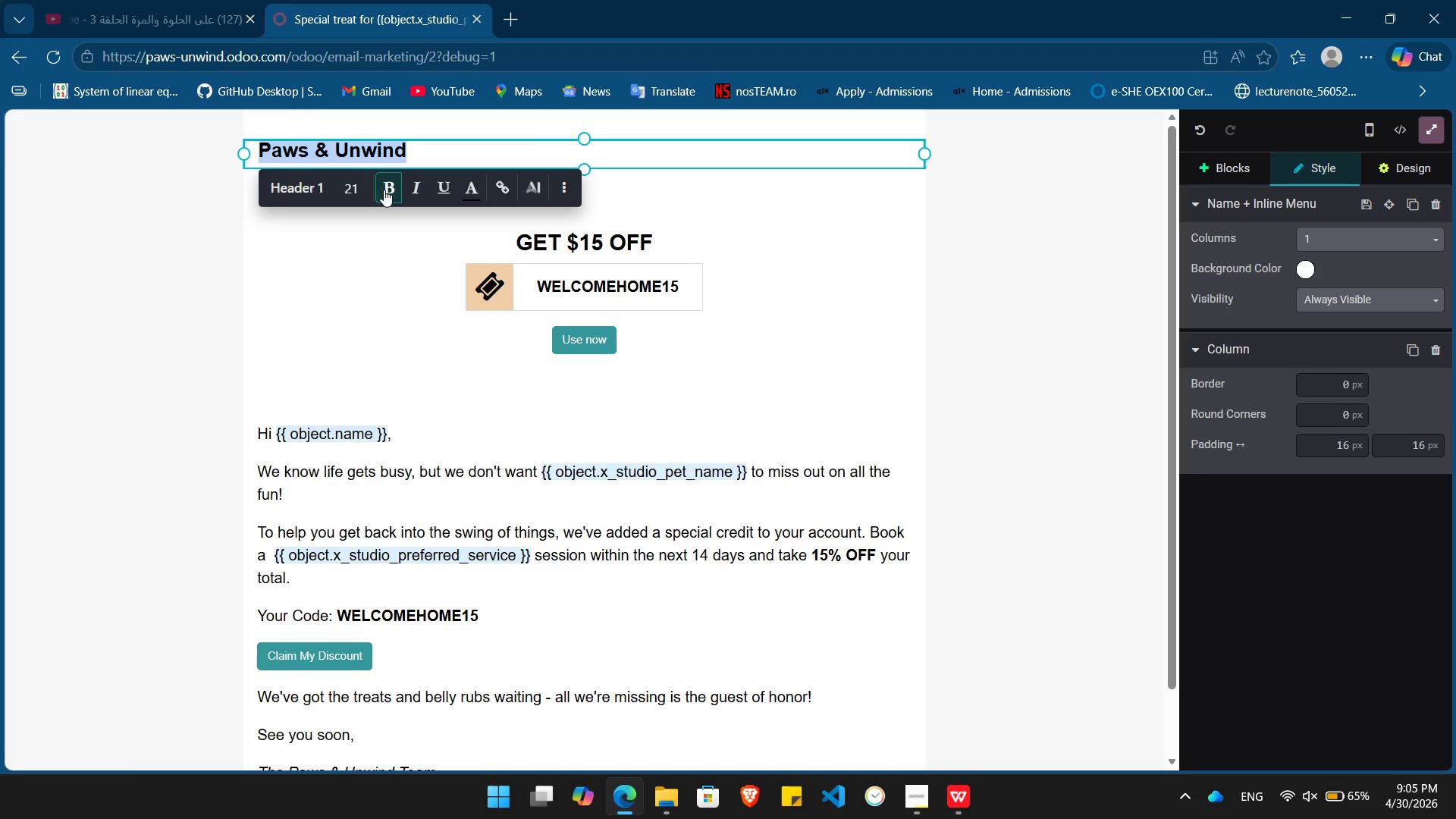 
left_click([359, 193])
 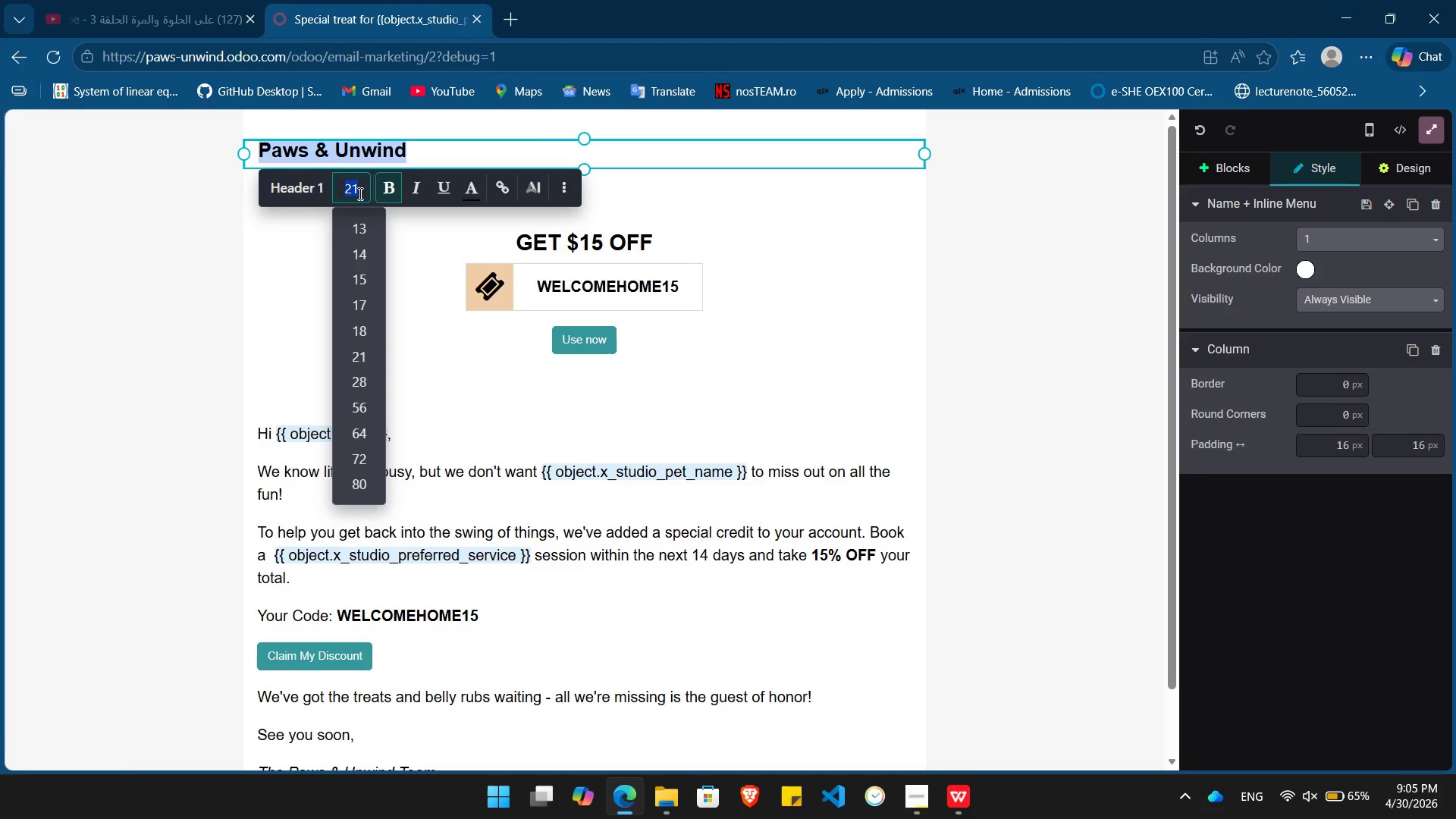 
key(Numpad3)
 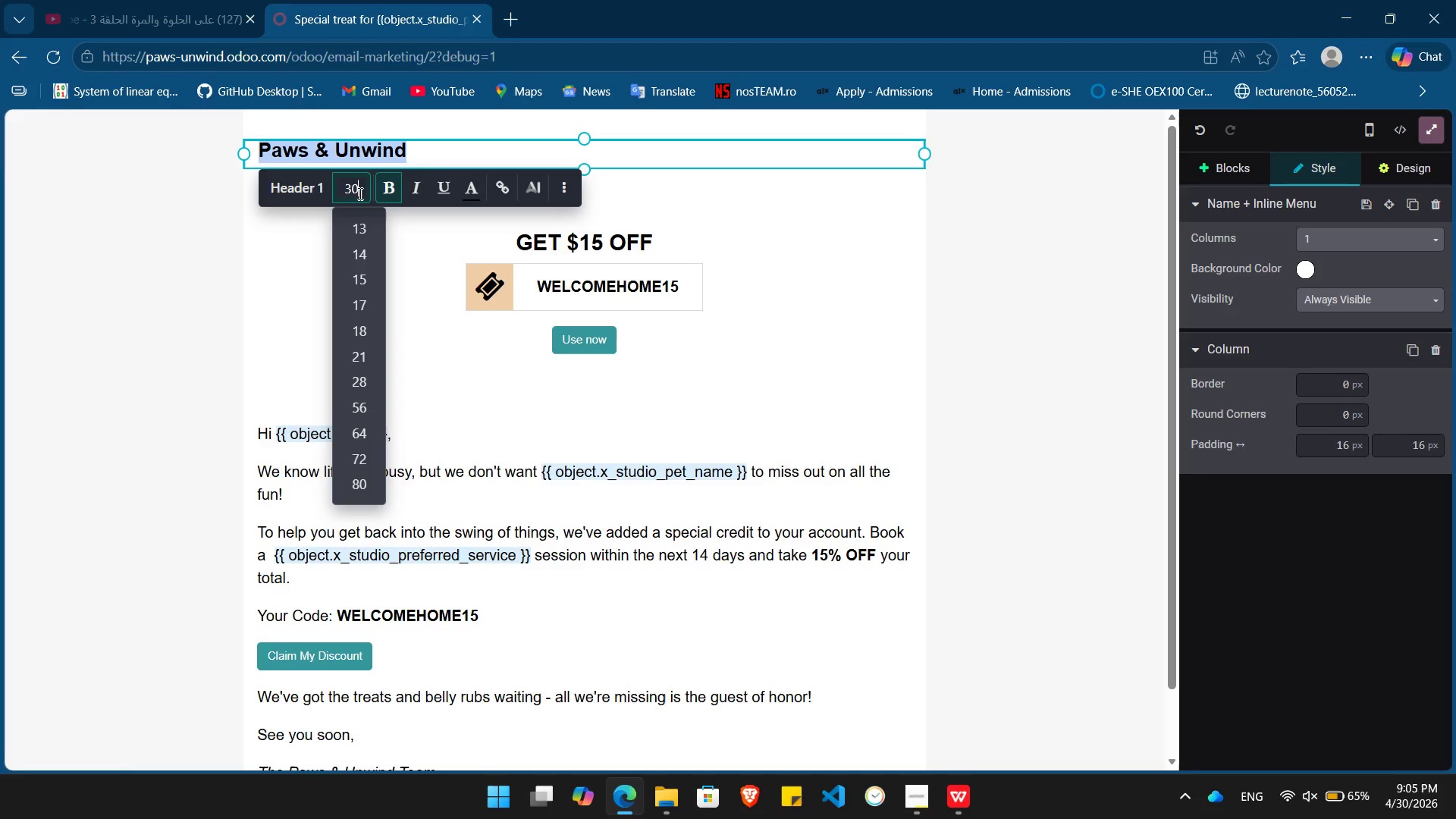 
key(Numpad0)
 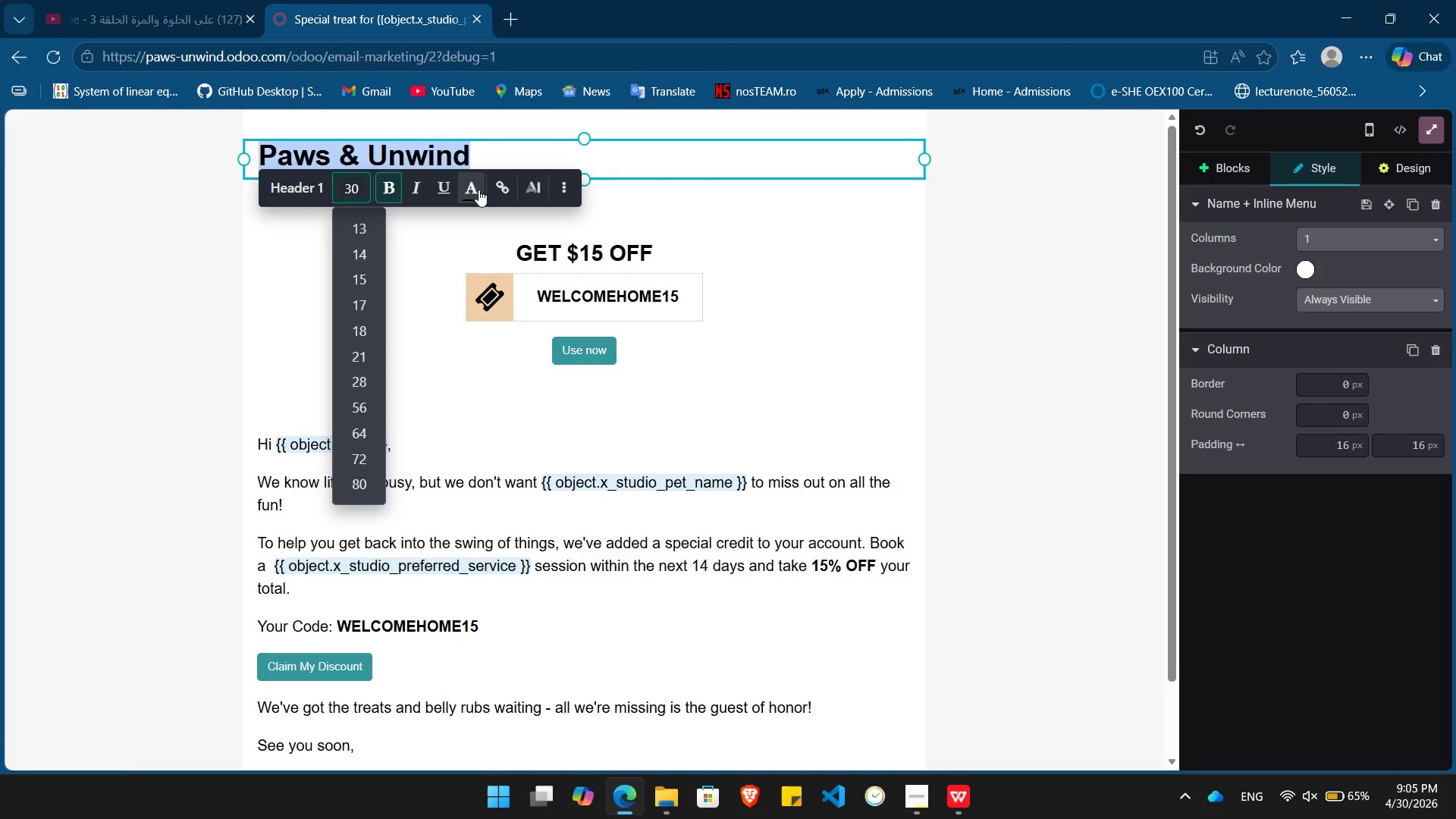 
left_click([473, 190])
 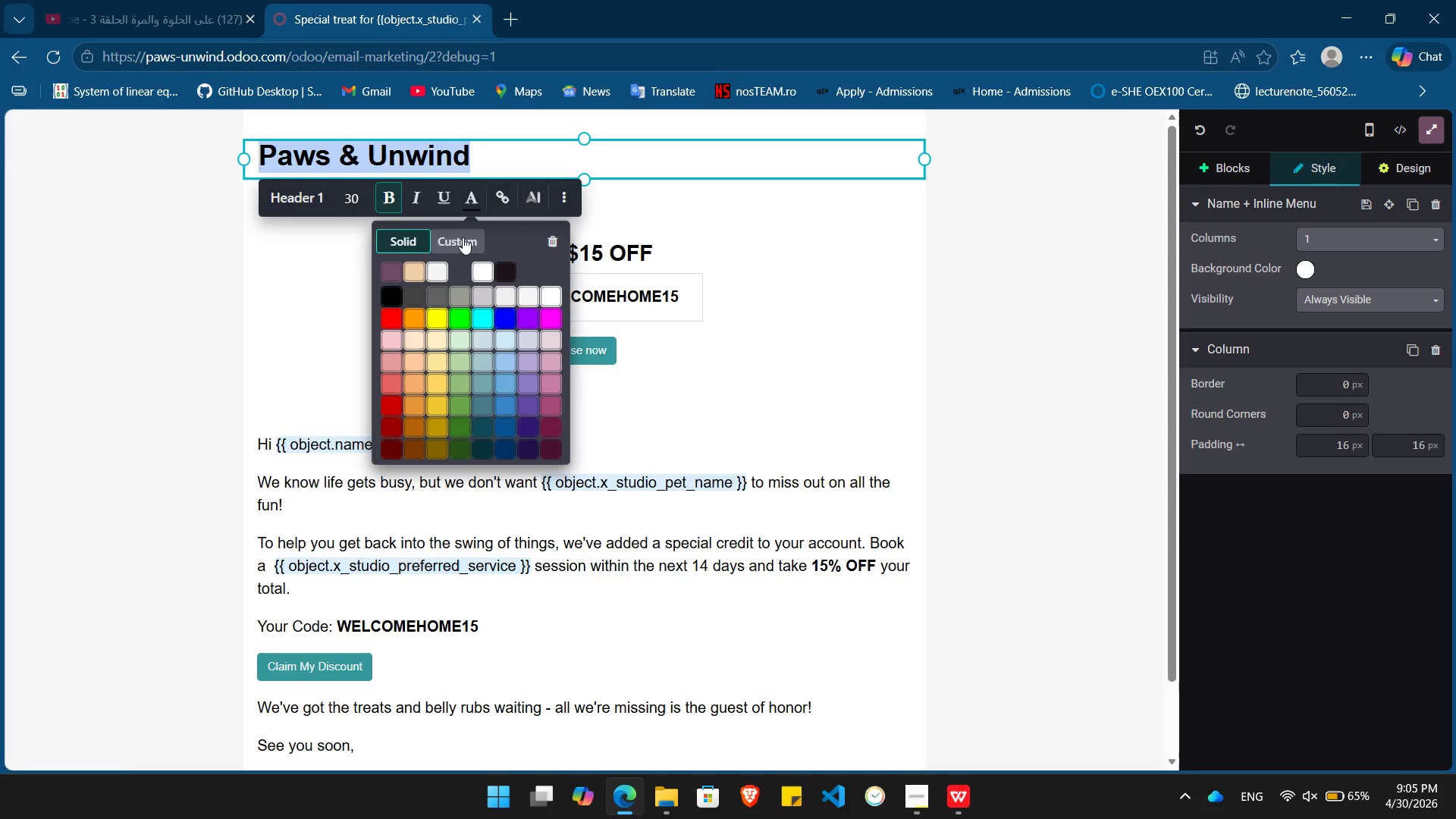 
left_click([463, 237])
 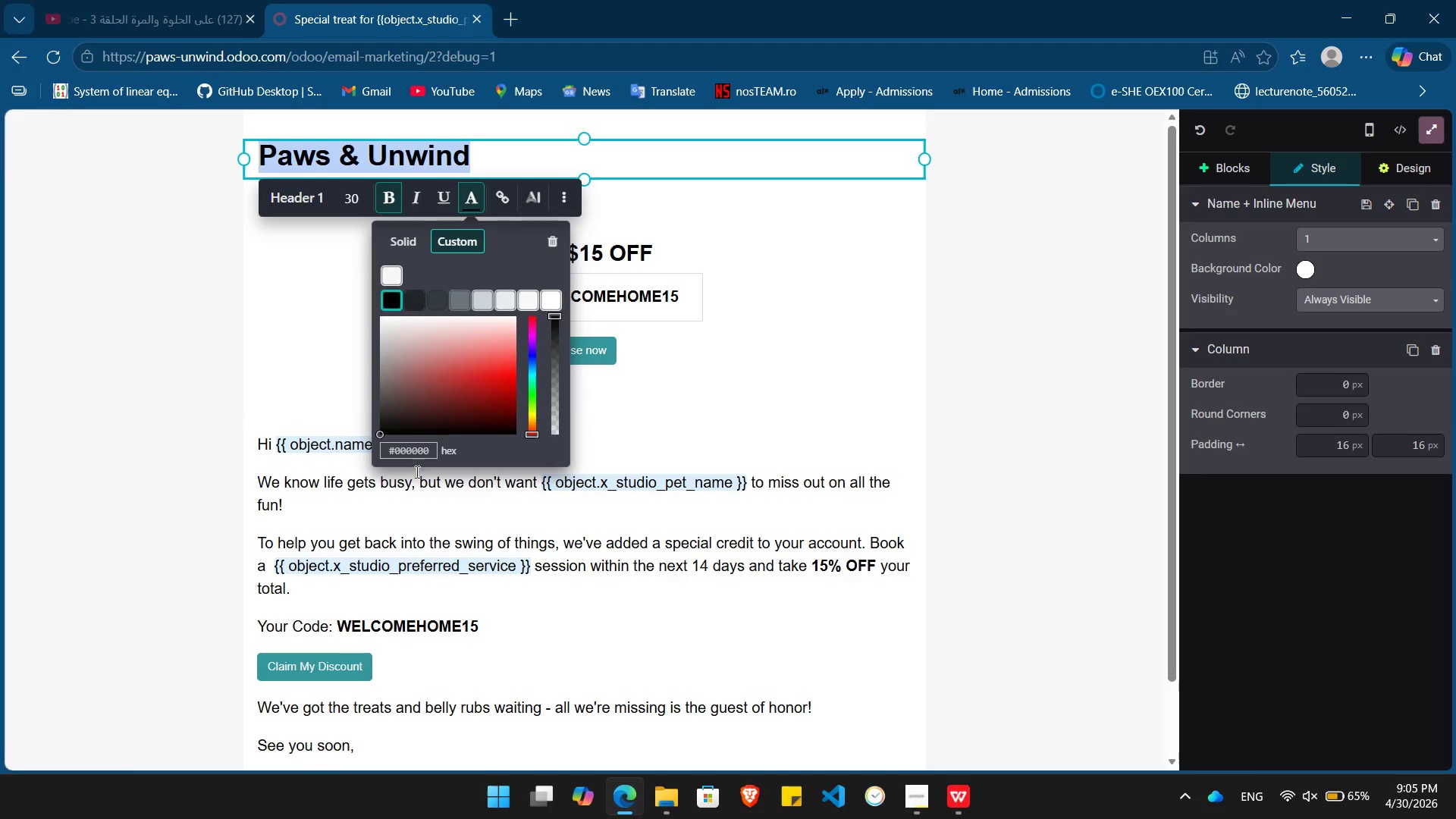 
double_click([413, 450])
 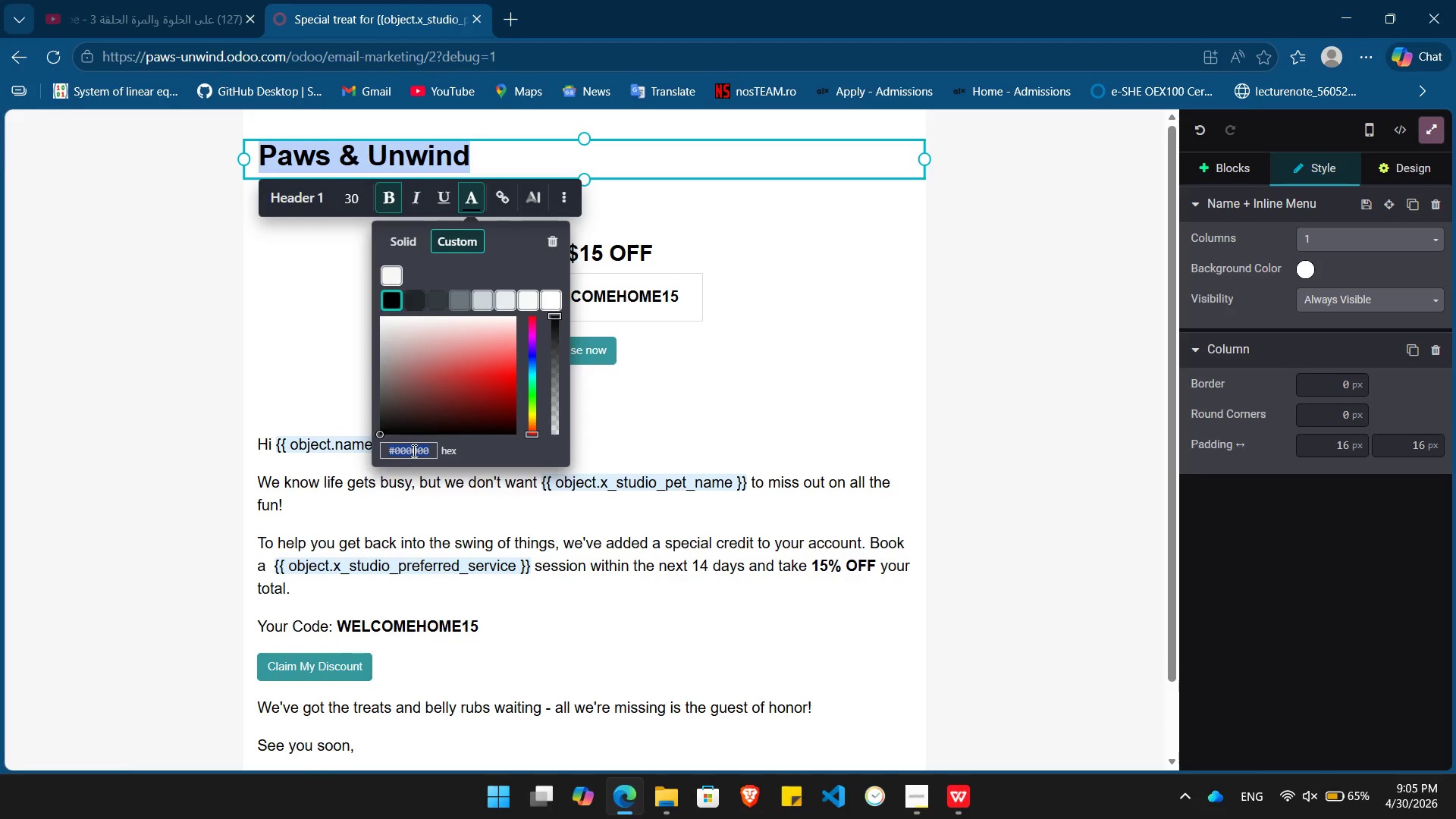 
key(Shift+3)
 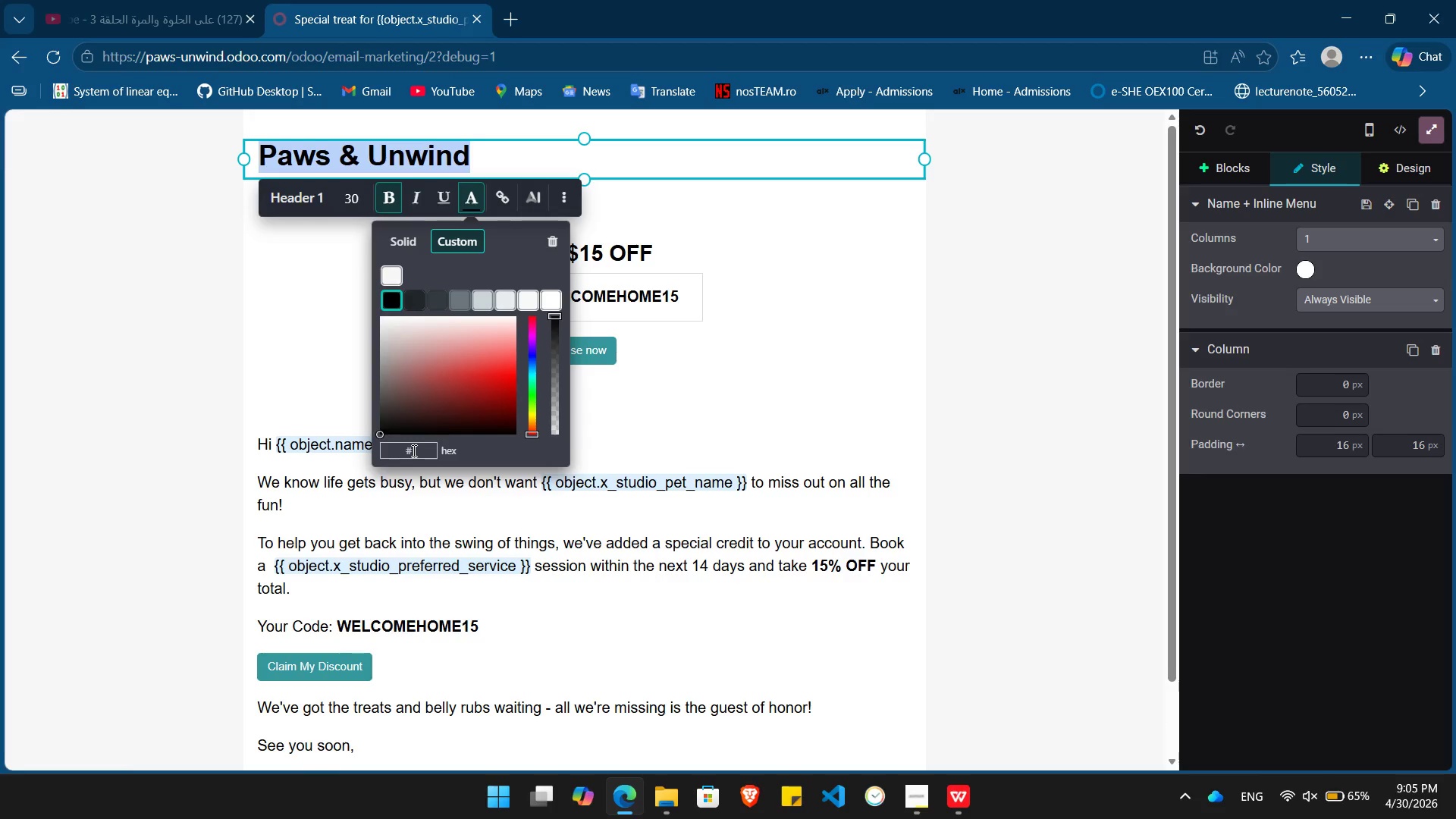 
key(Numpad4)
 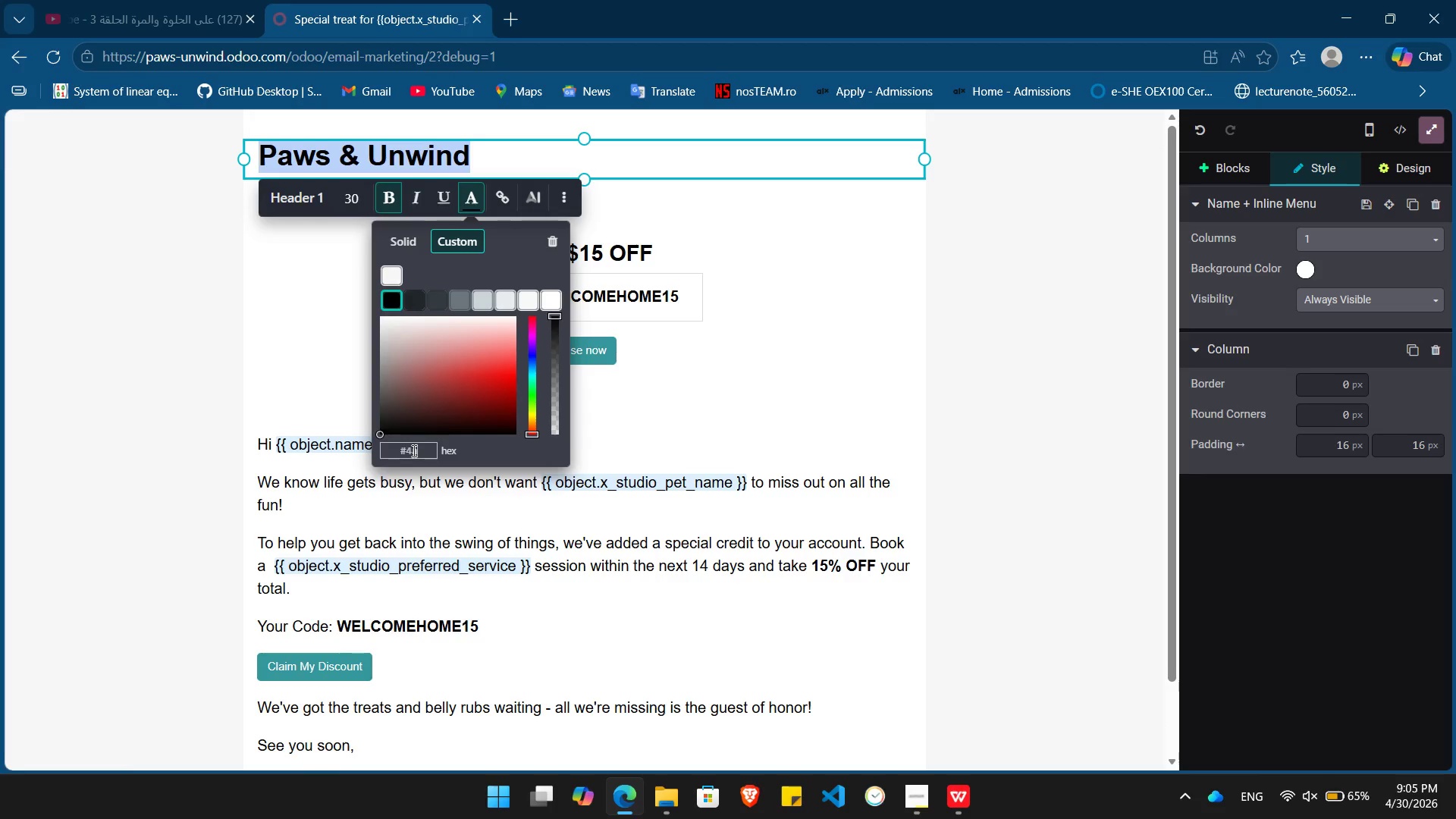 
key(A)
 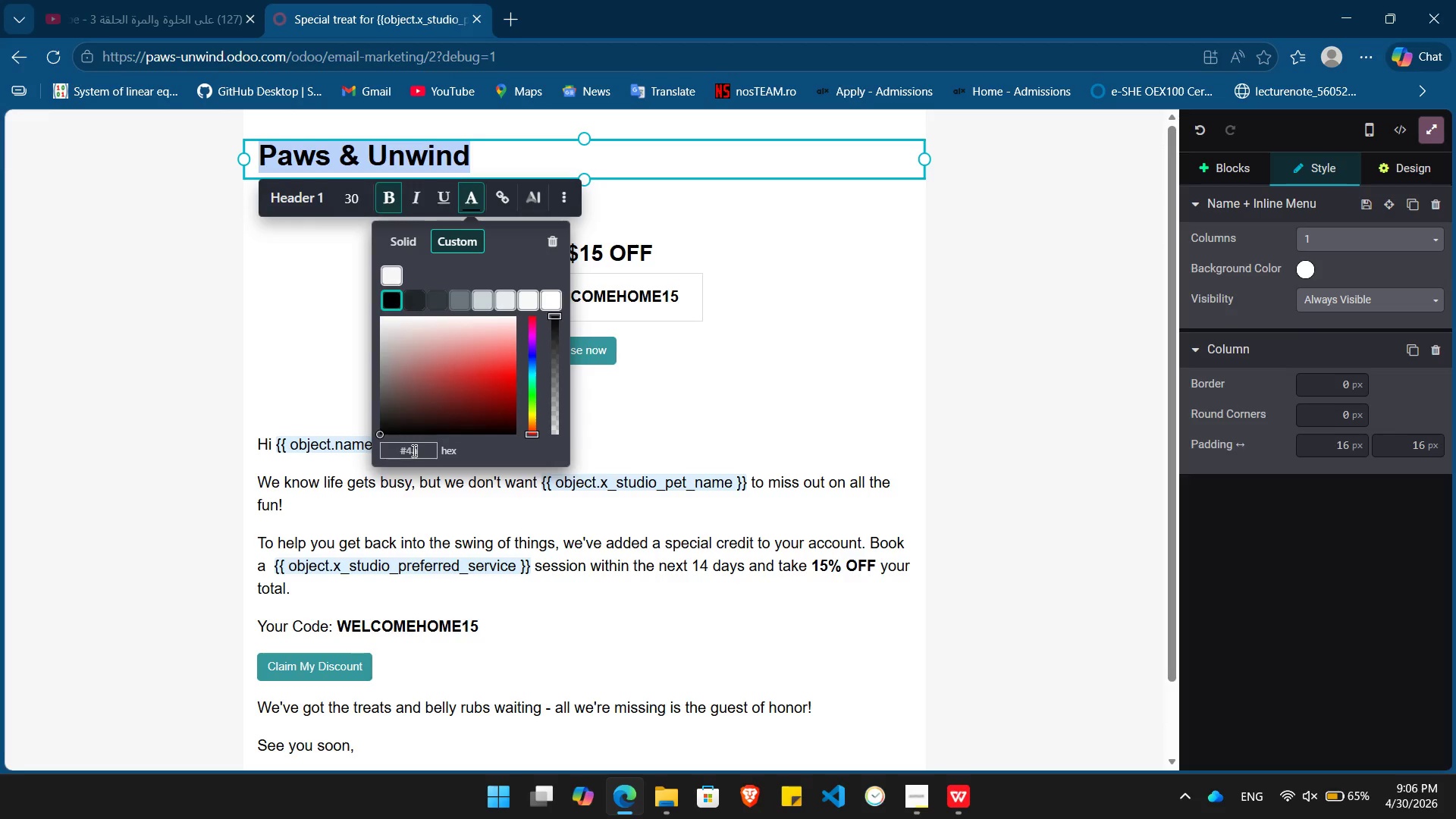 
key(Numpad6)
 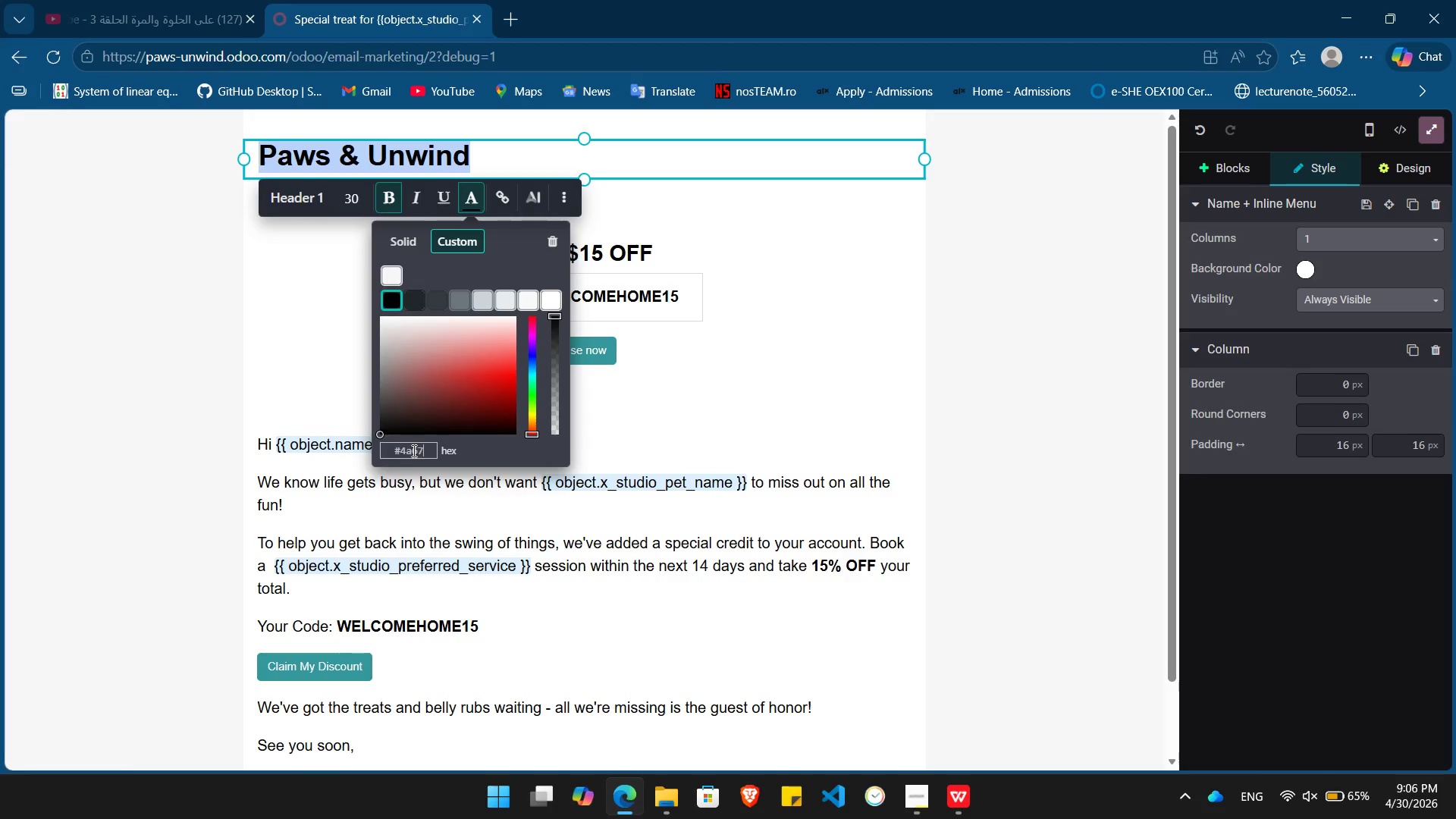 
key(Numpad7)
 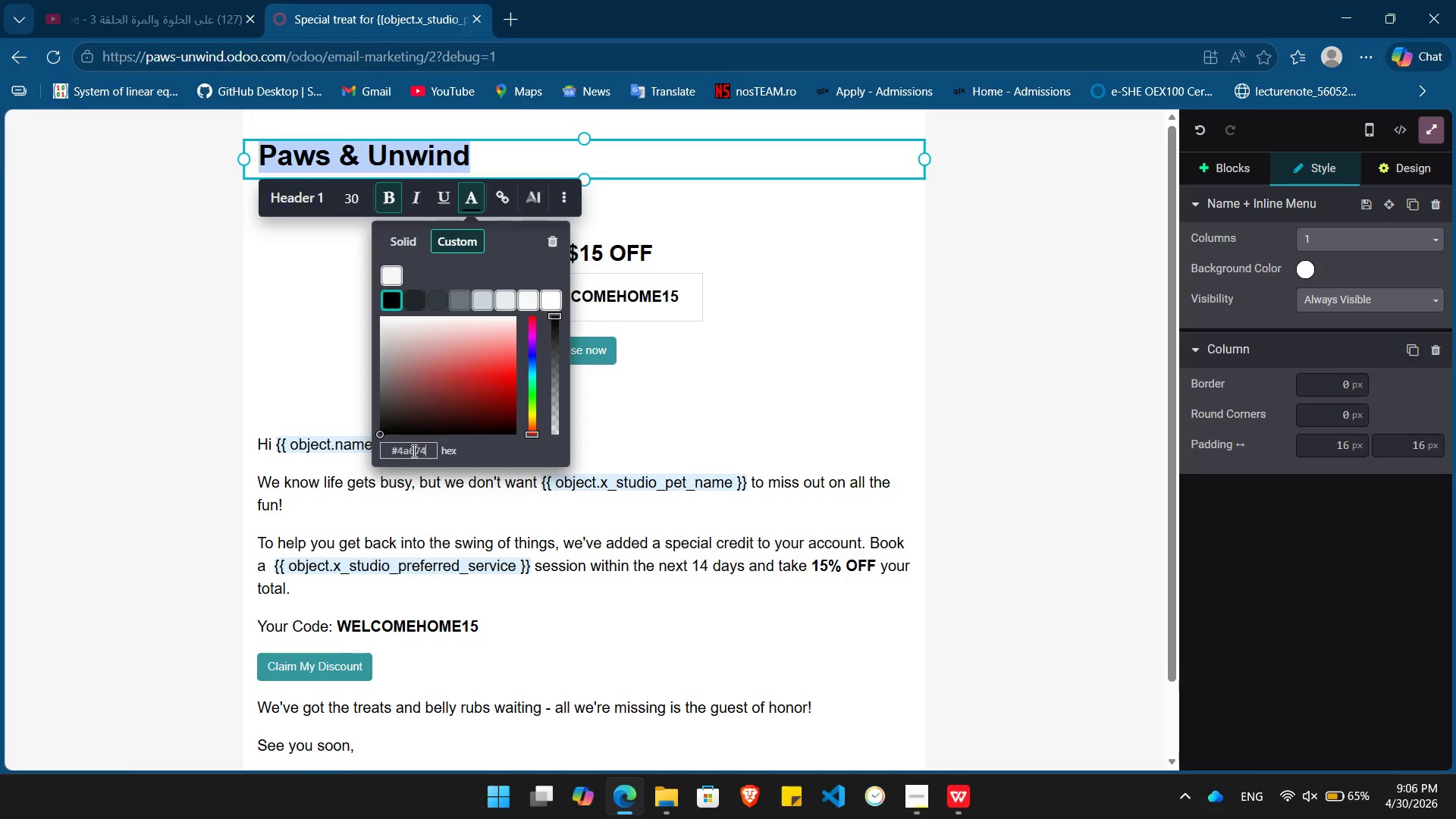 
key(Numpad4)
 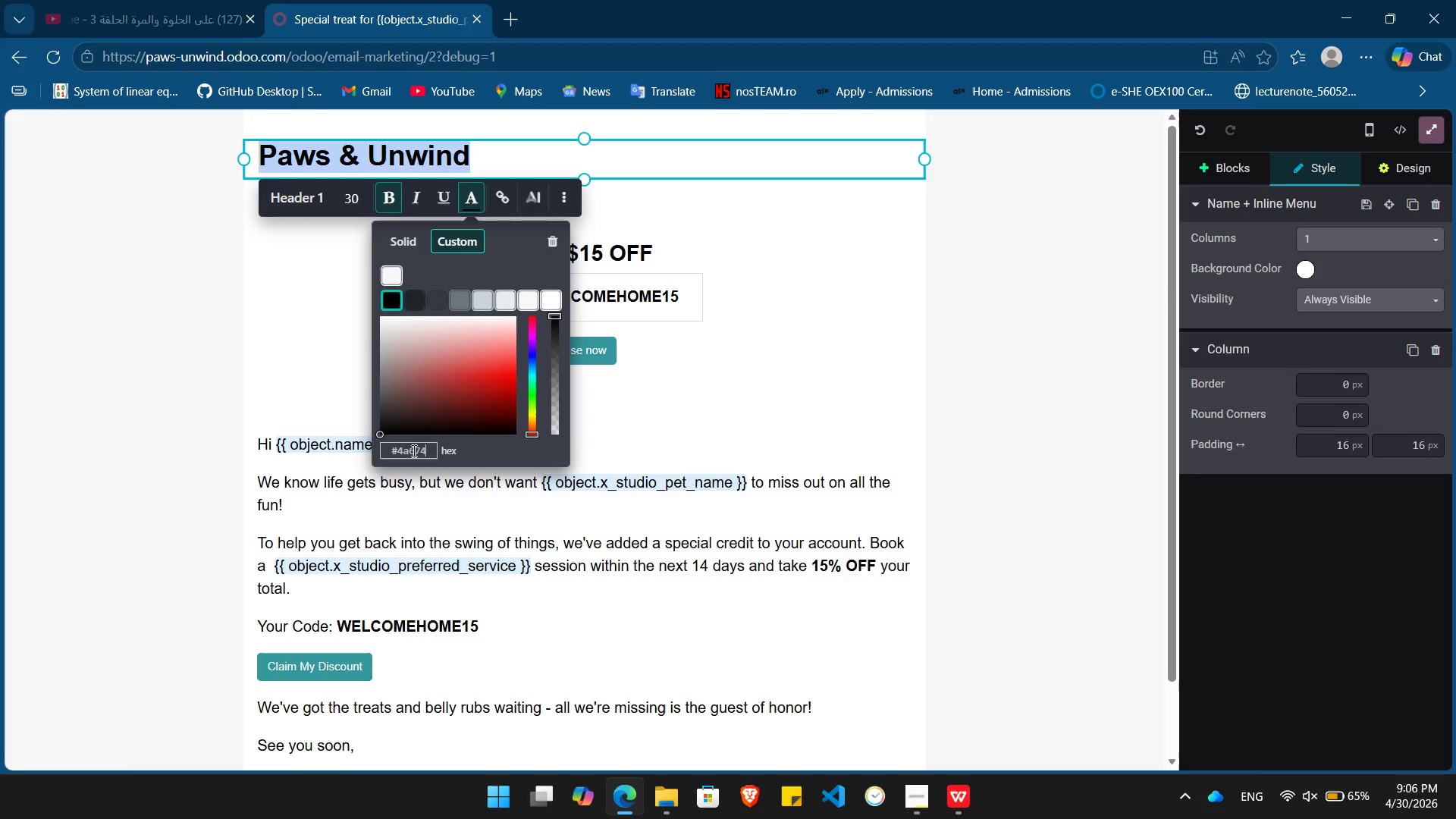 
key(Numpad1)
 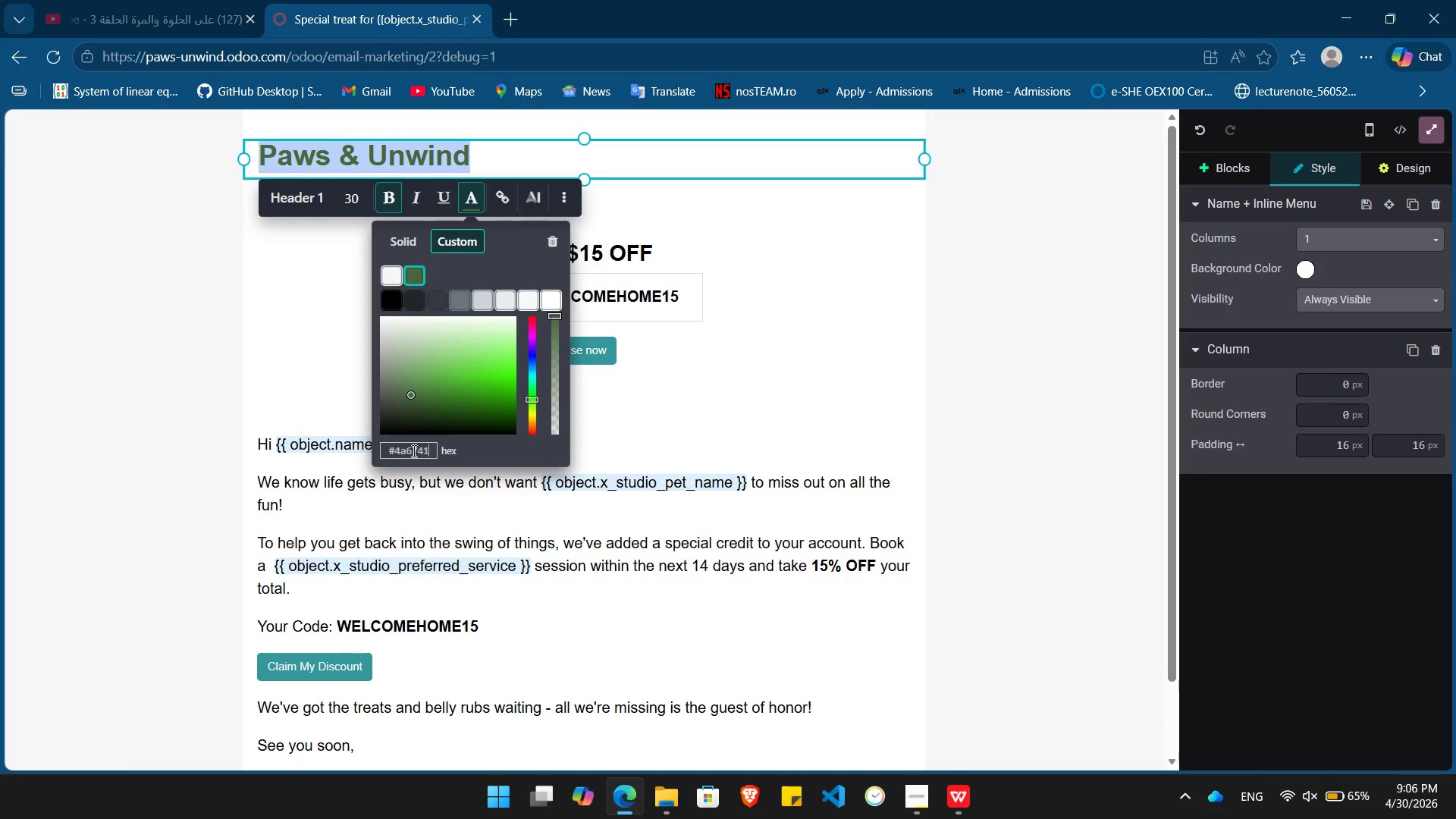 
key(Enter)
 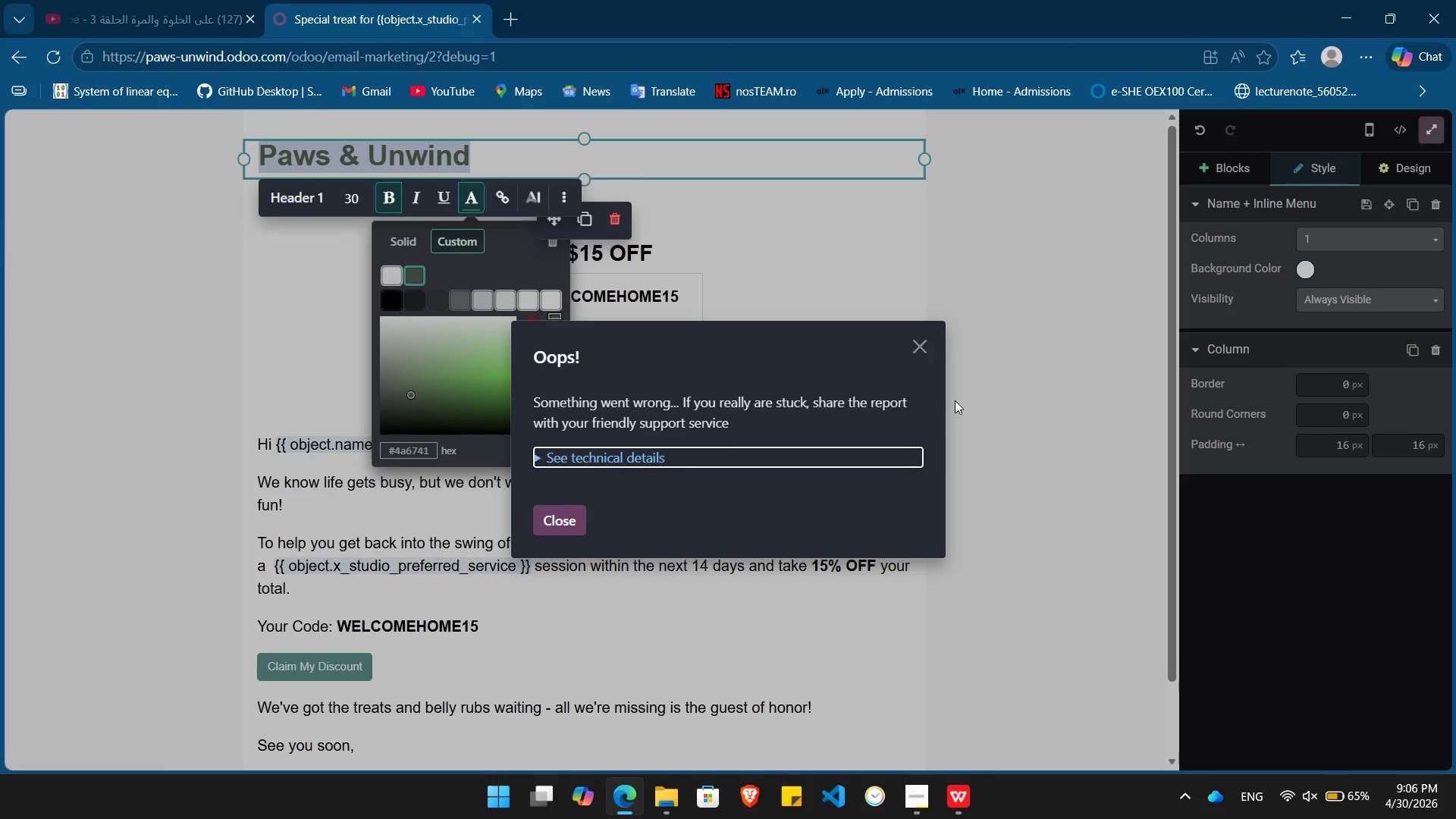 
left_click([914, 340])
 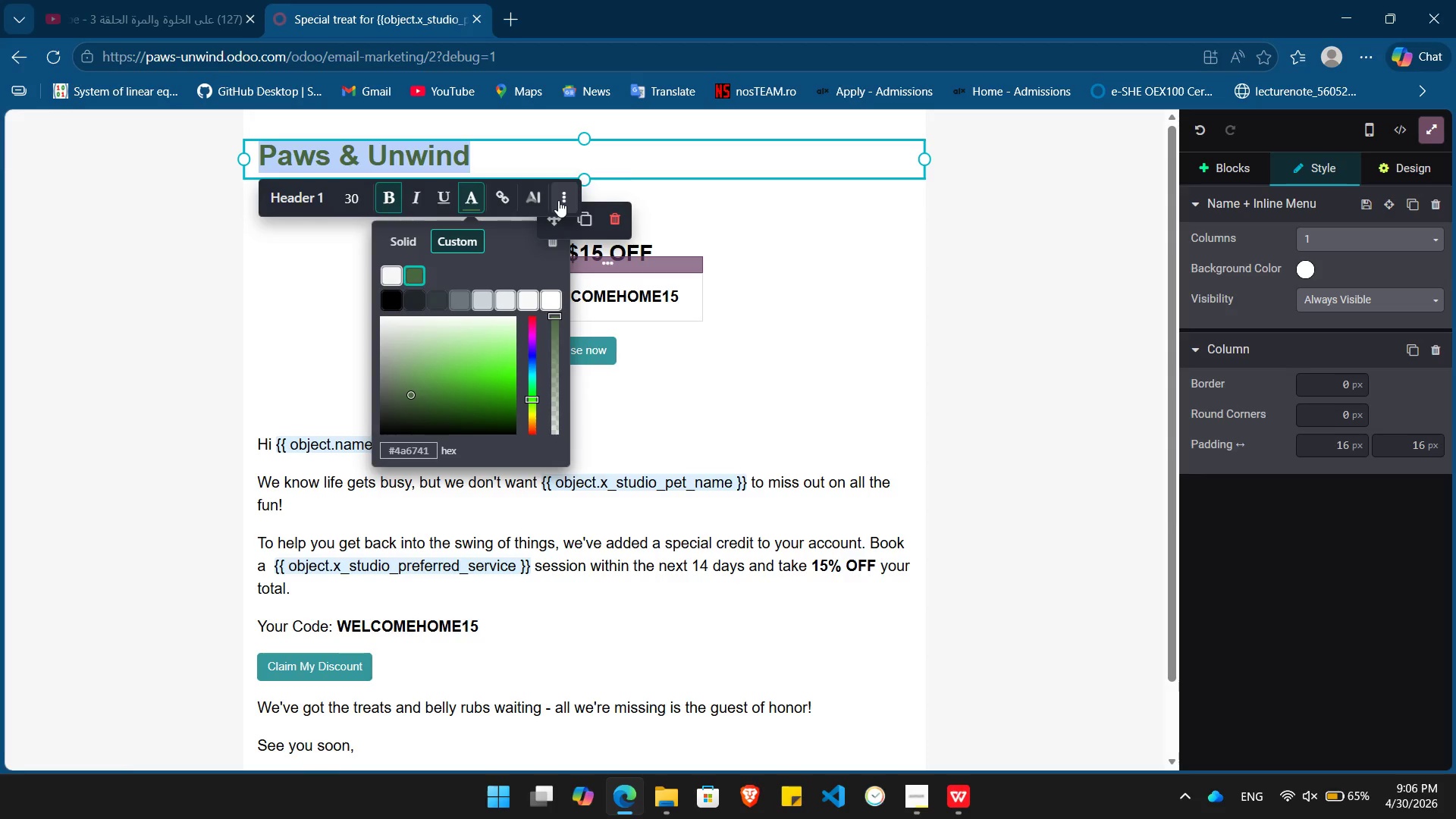 
left_click([558, 200])
 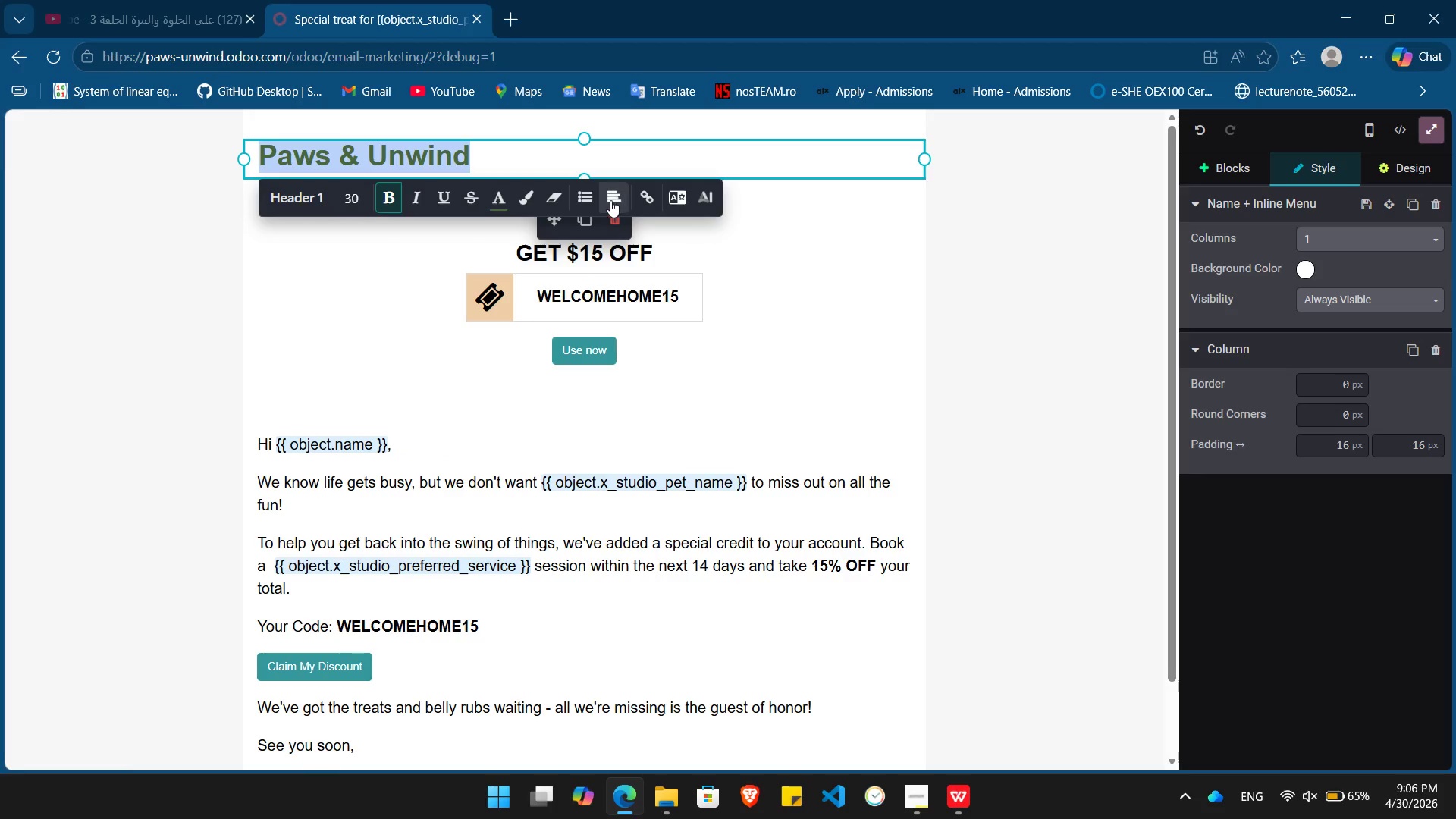 
left_click([610, 197])
 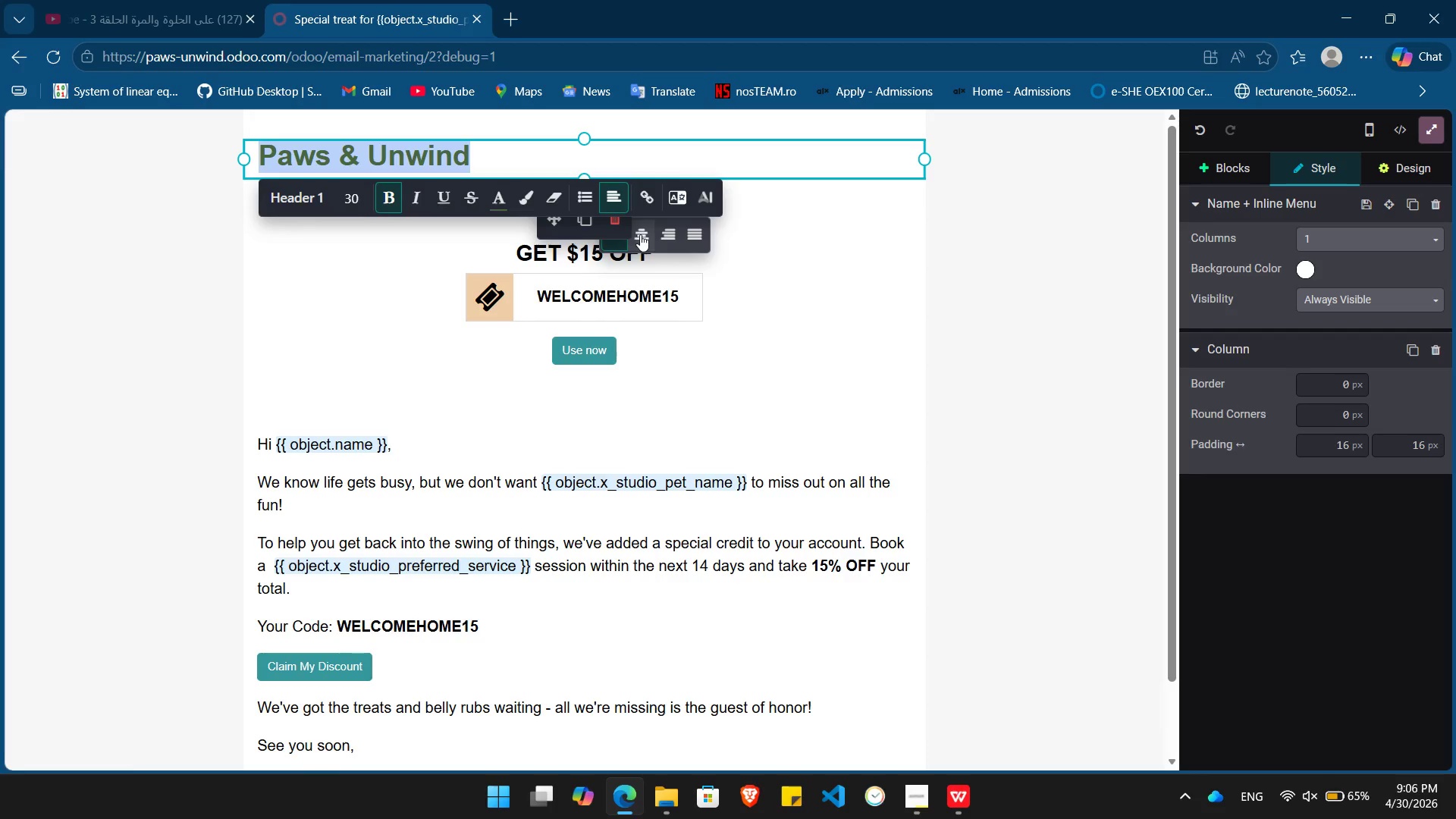 
left_click([640, 234])
 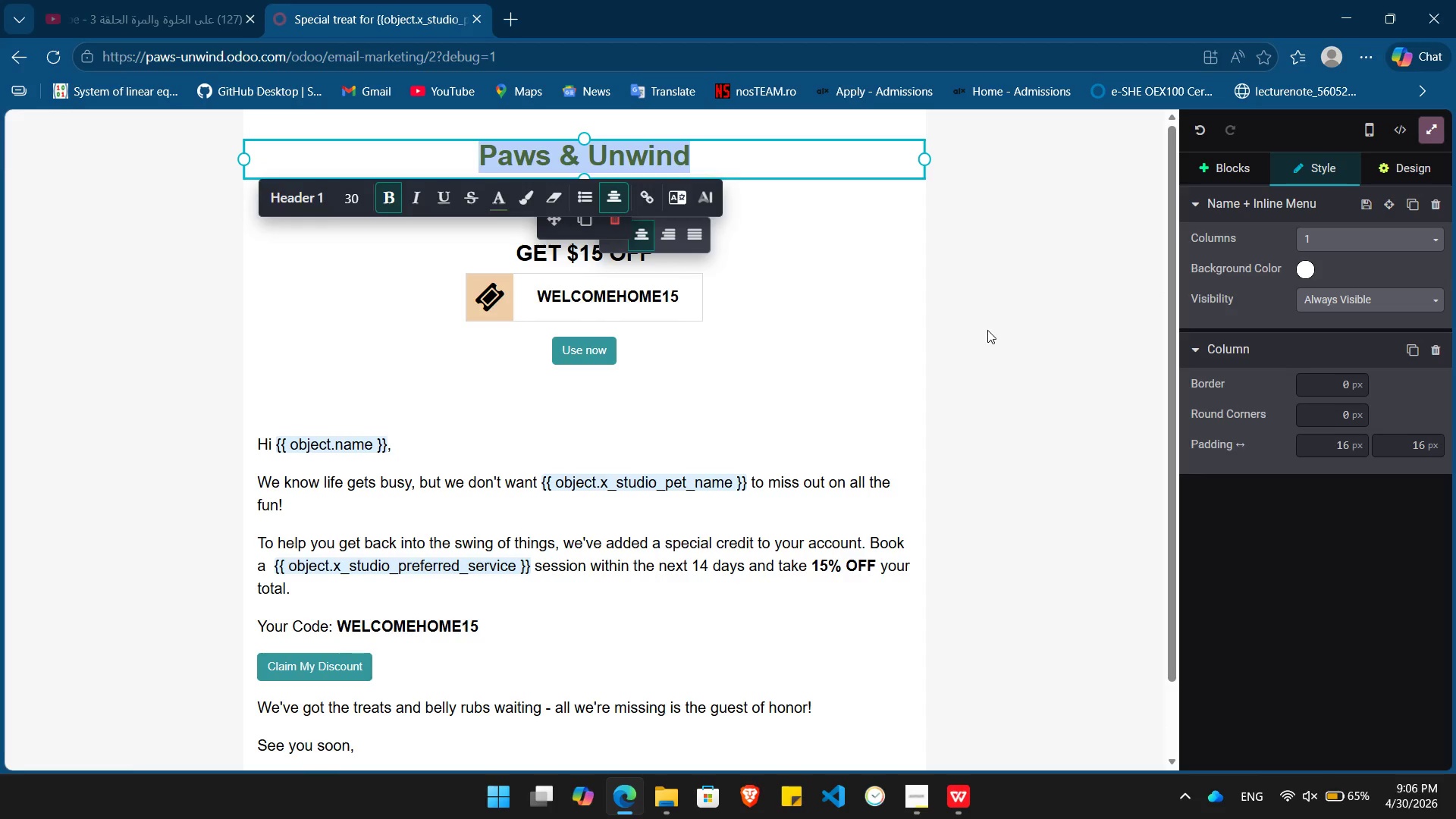 
left_click([987, 330])
 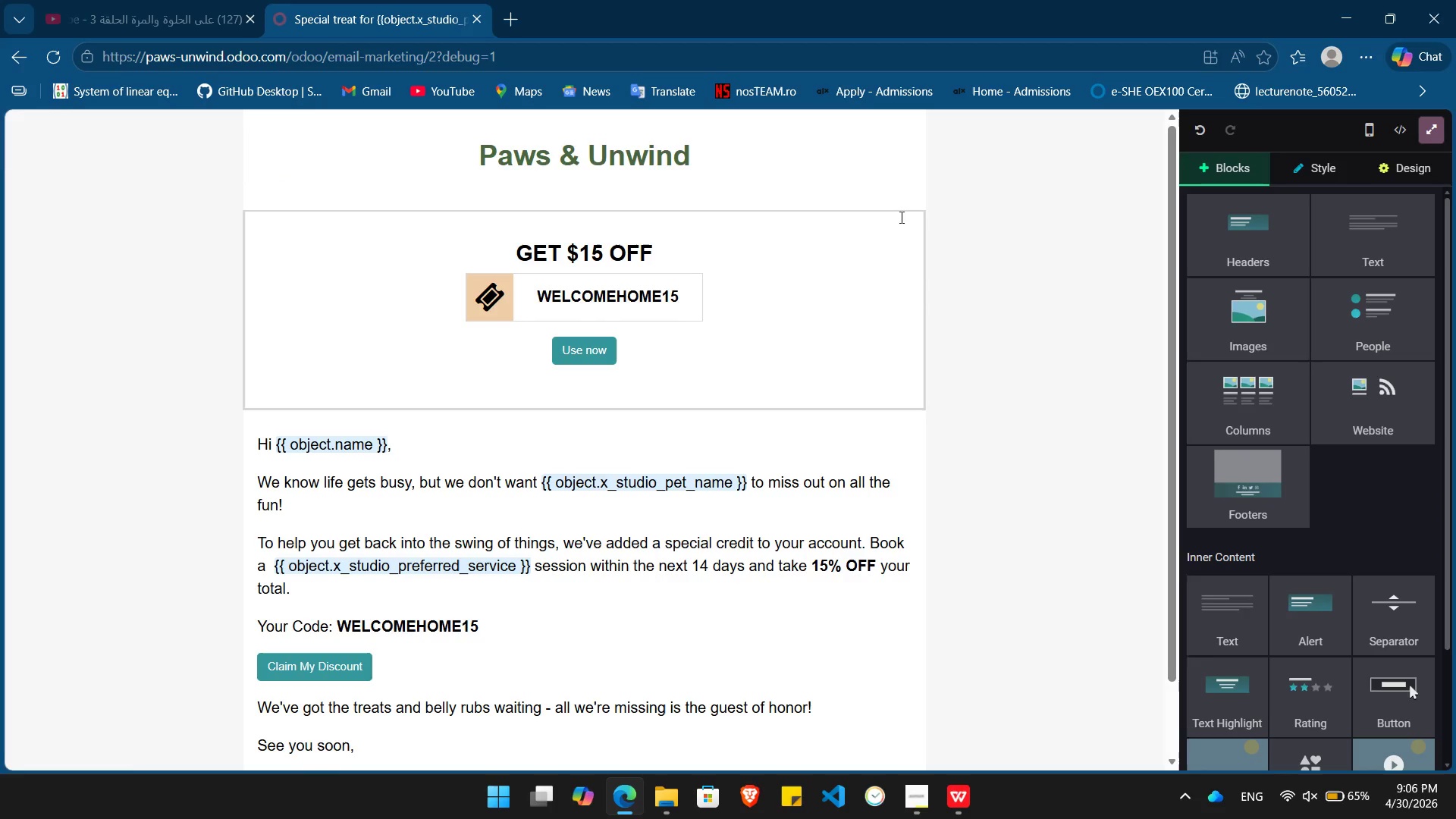 
left_click([900, 217])
 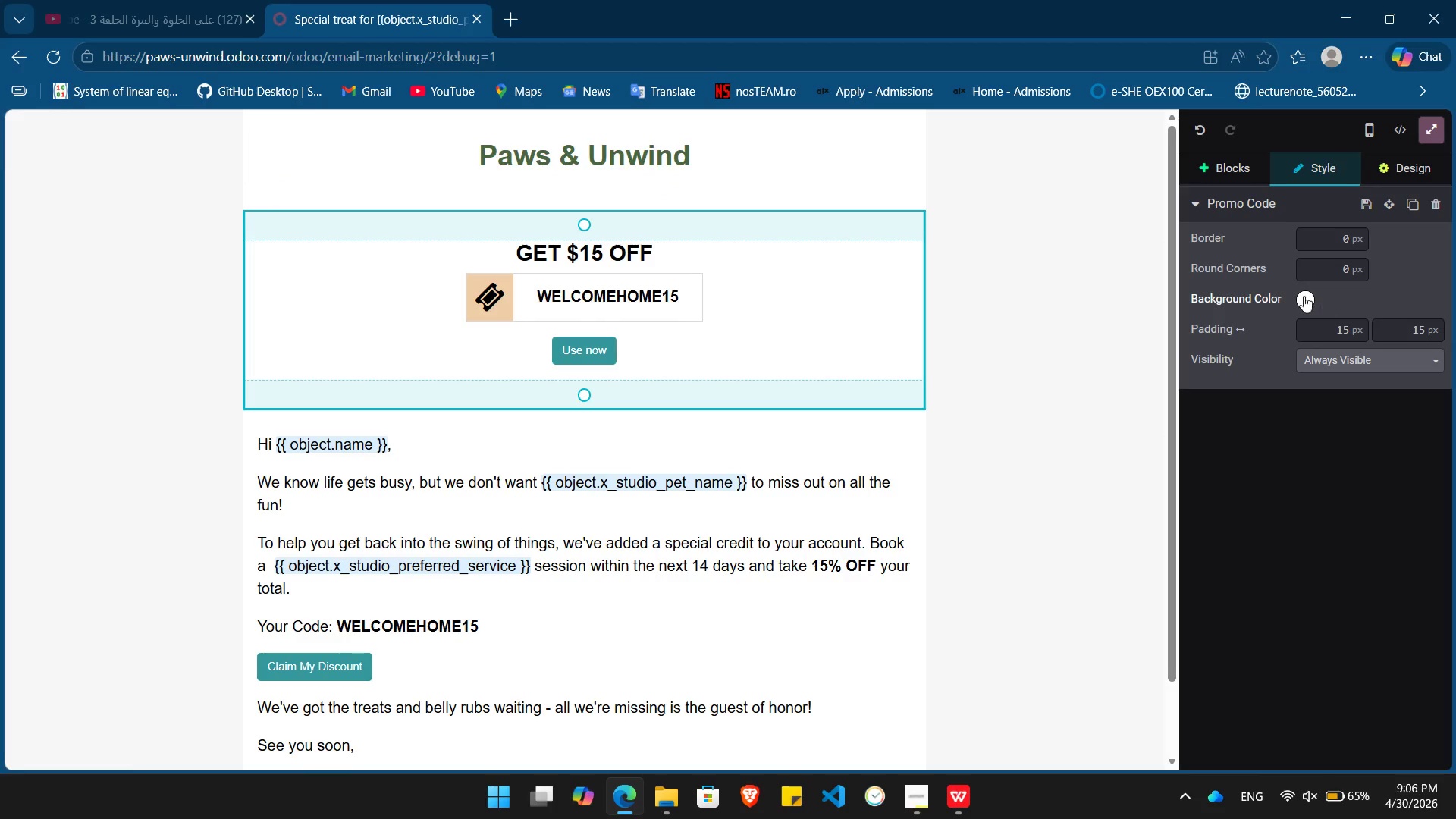 
left_click([1301, 293])
 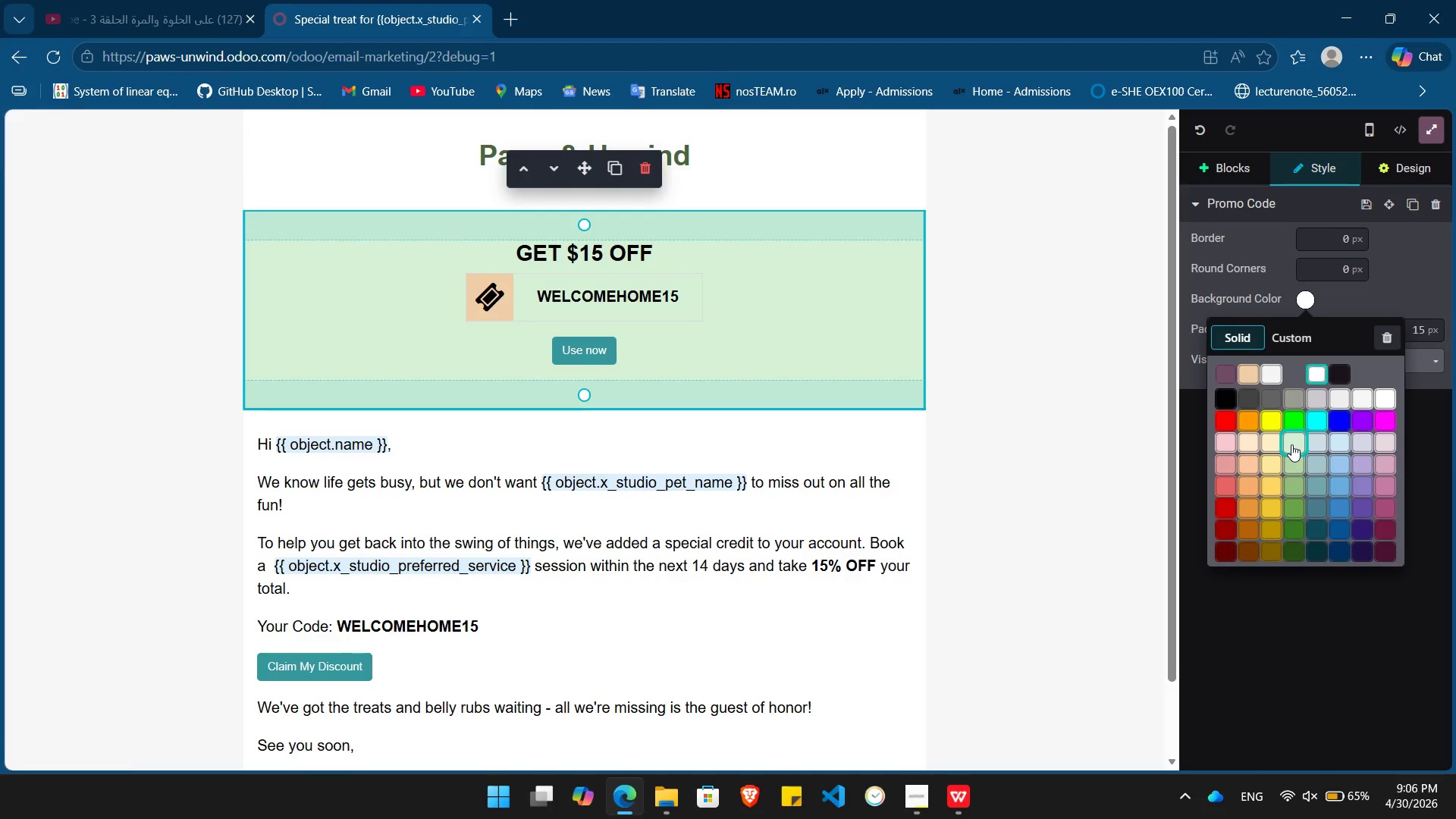 
left_click([1291, 444])
 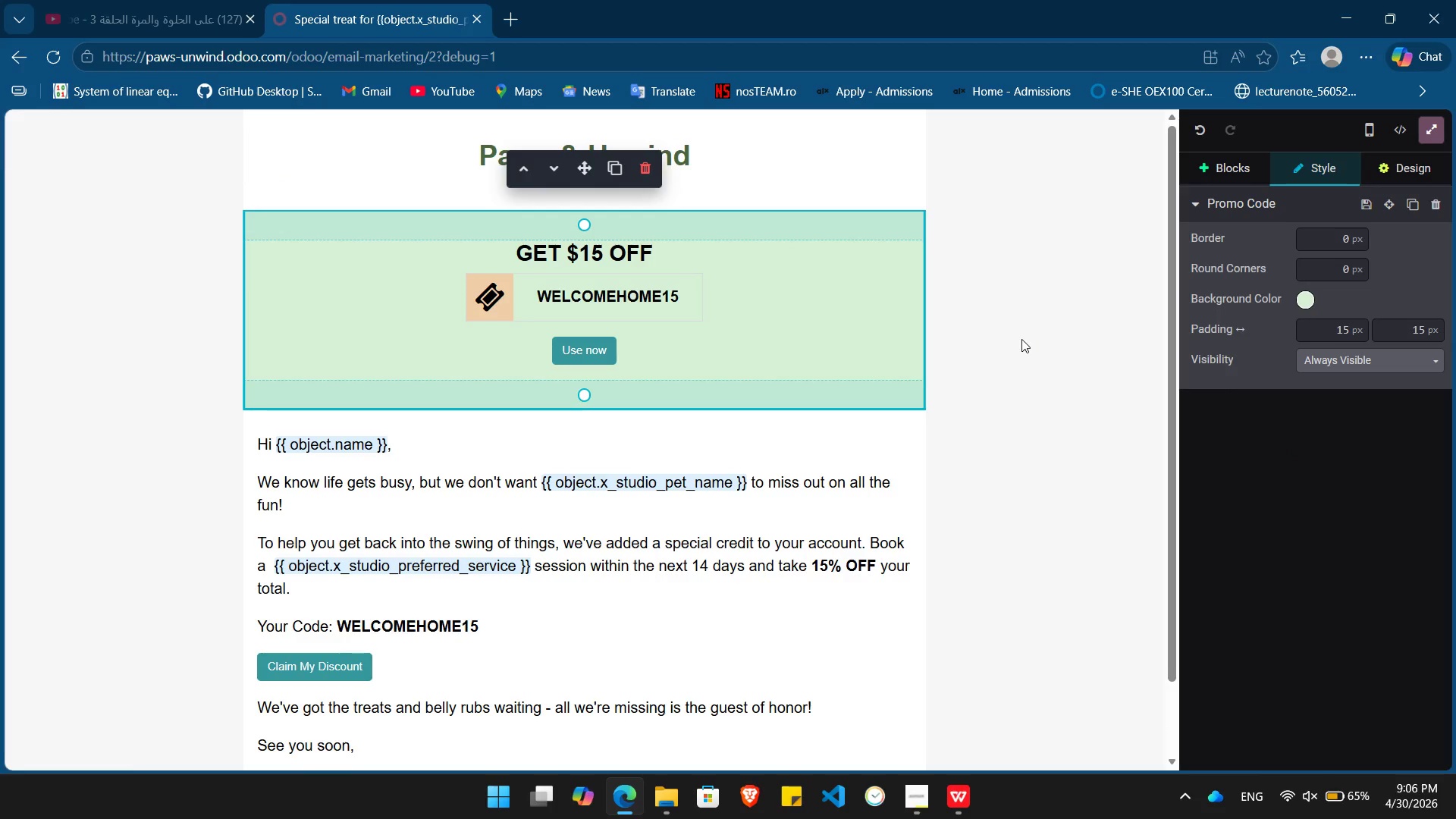 
left_click([1021, 339])
 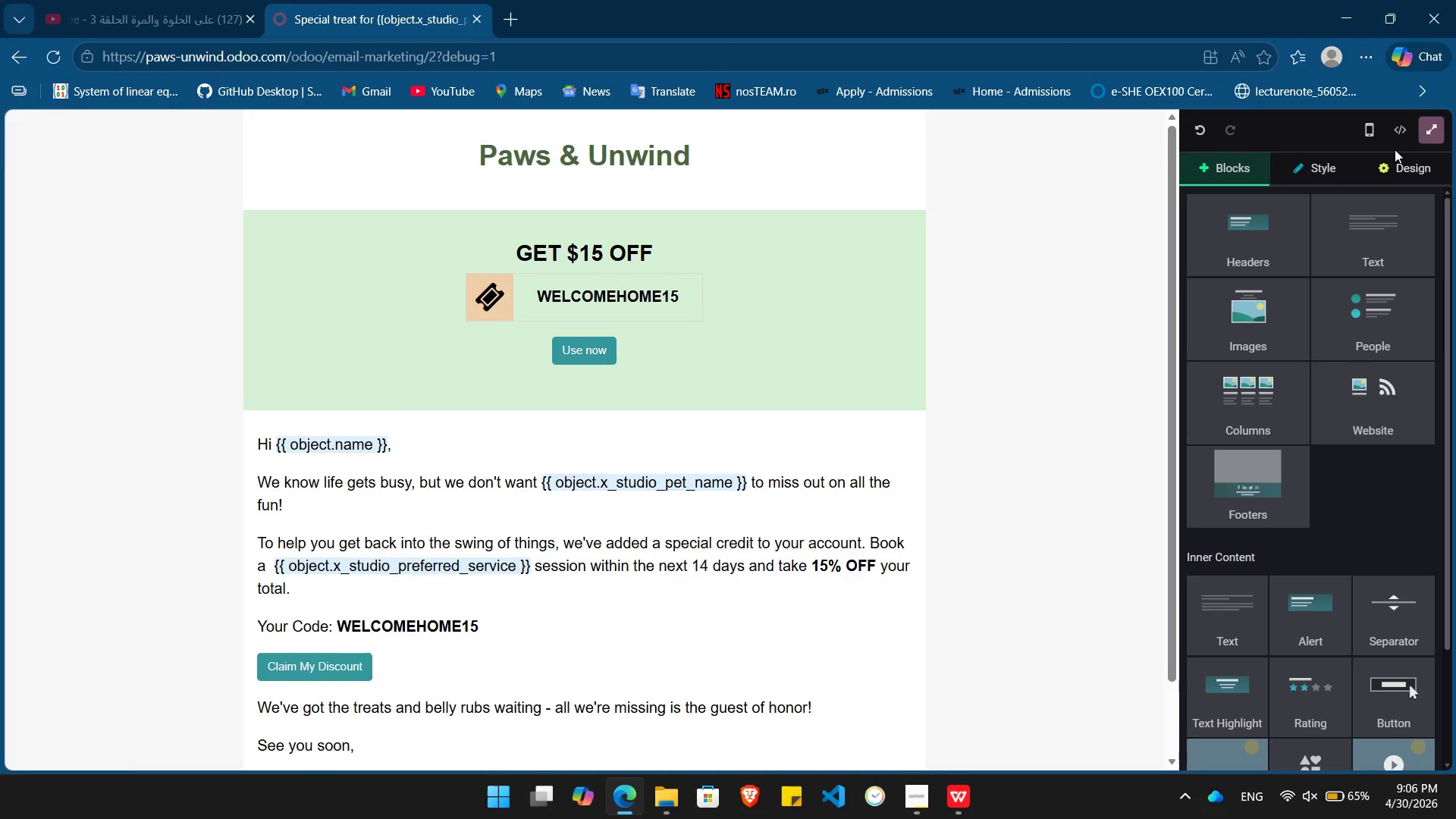 
left_click([1407, 162])
 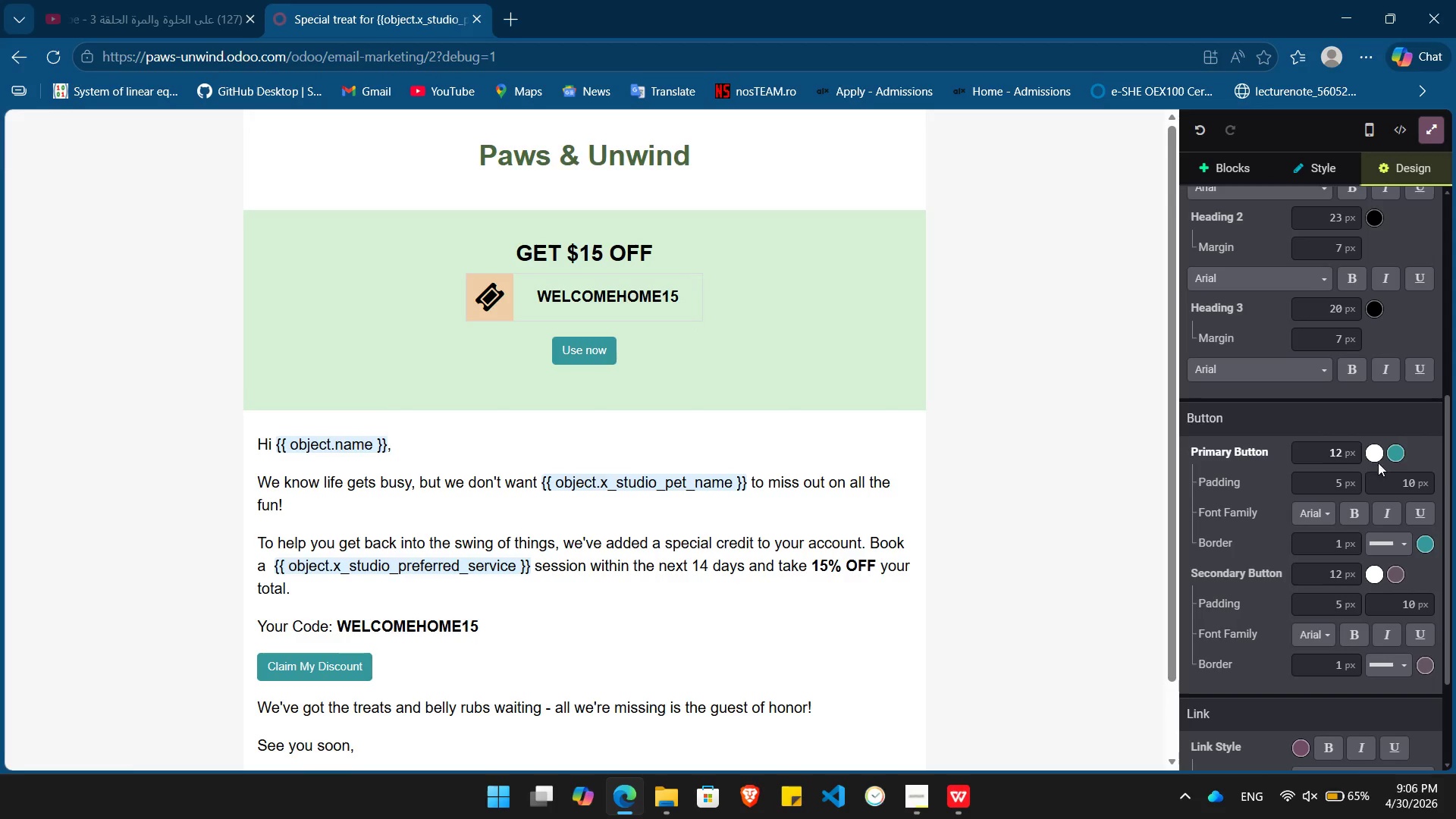 
left_click([1395, 450])
 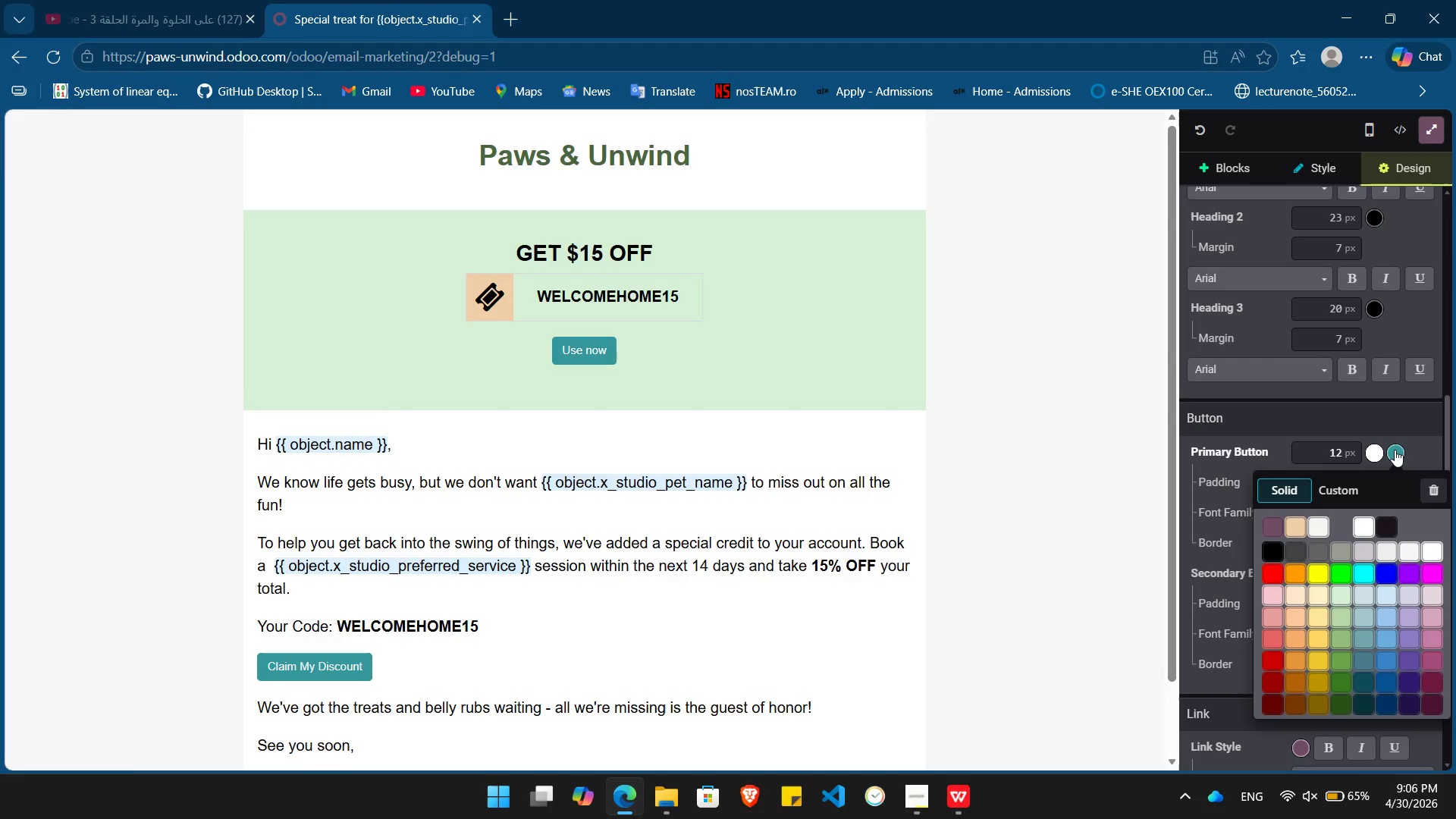 
wait(6.95)
 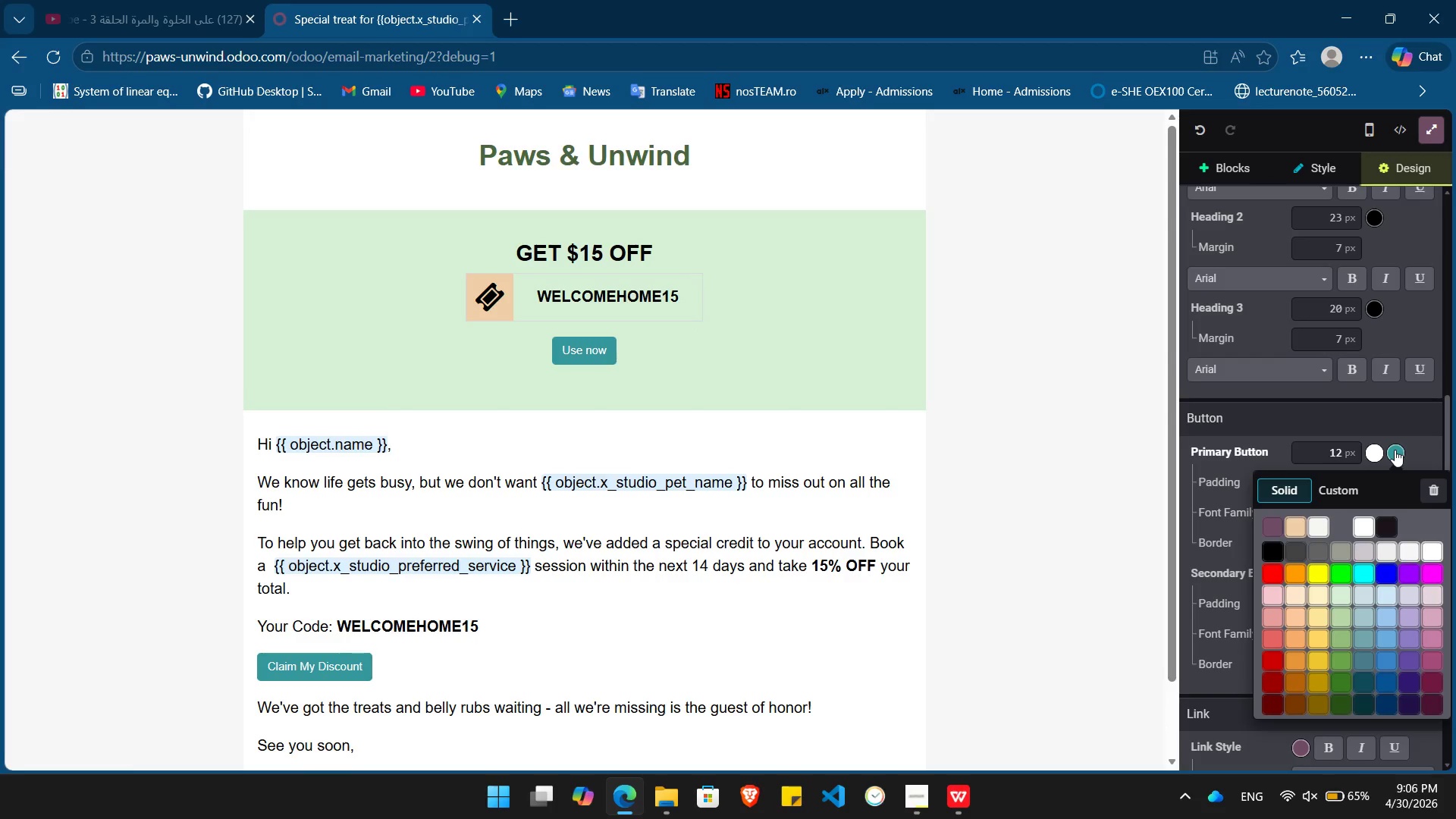 
left_click([864, 312])
 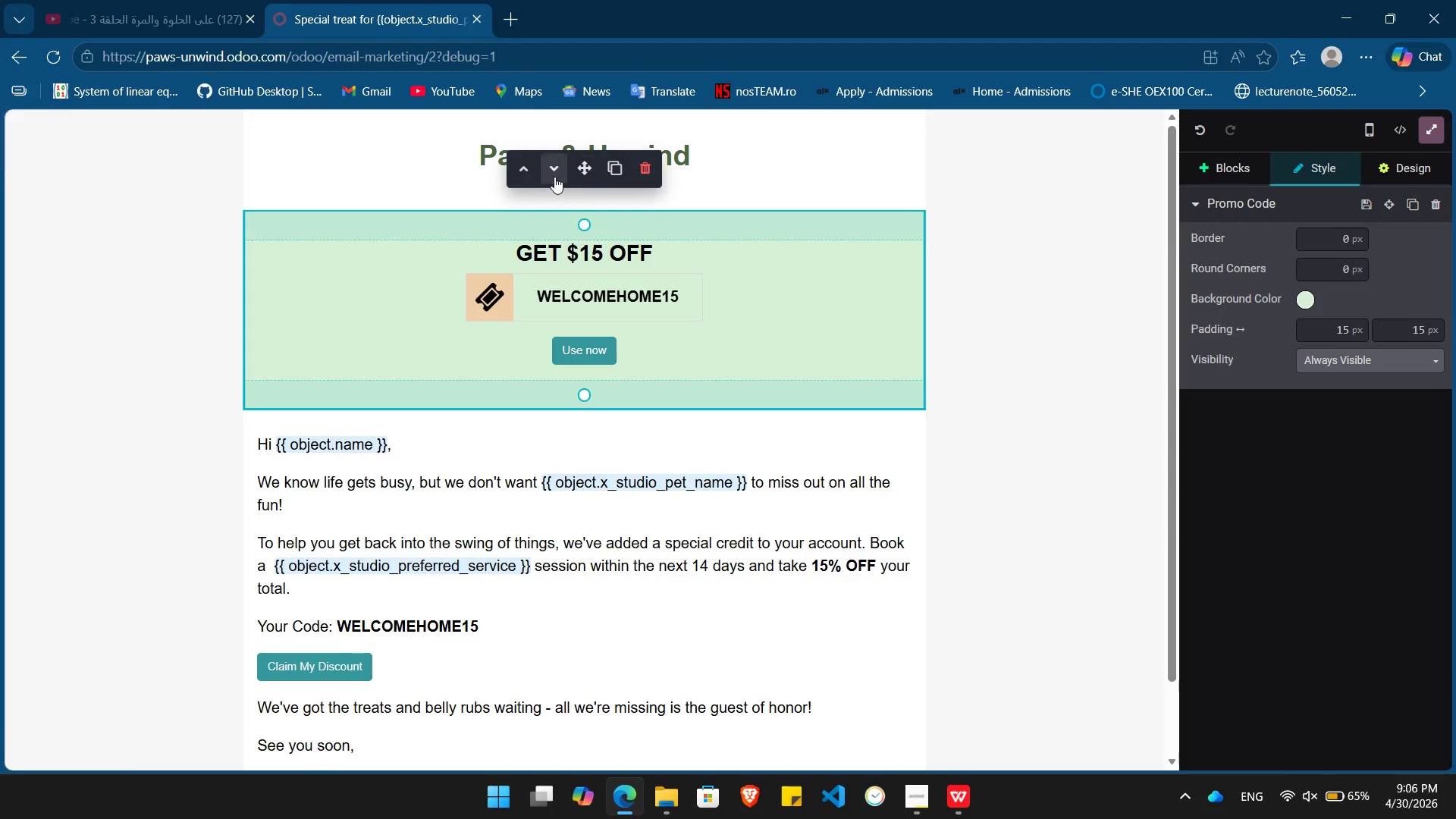 
left_click([548, 167])
 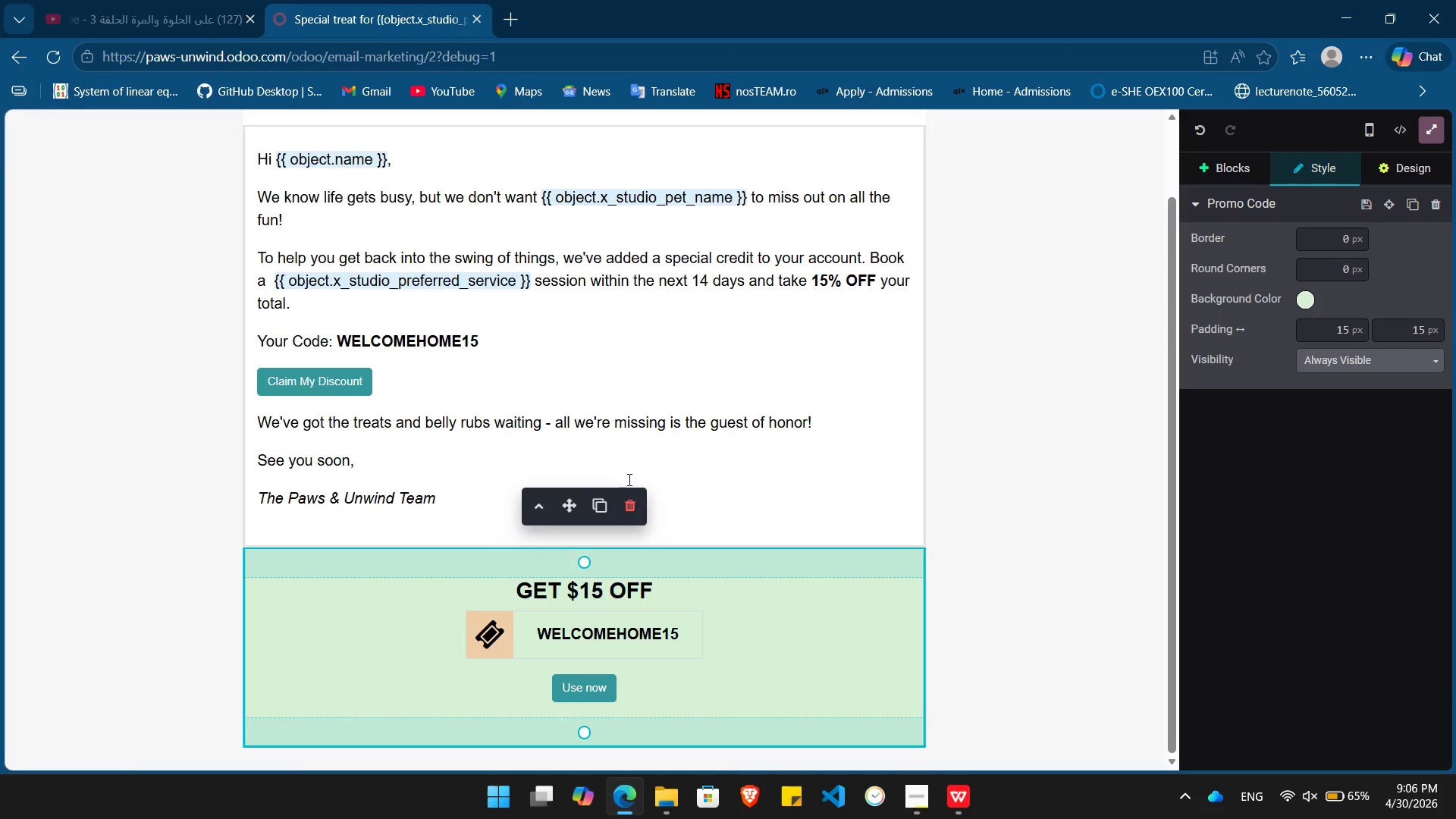 
left_click([535, 508])
 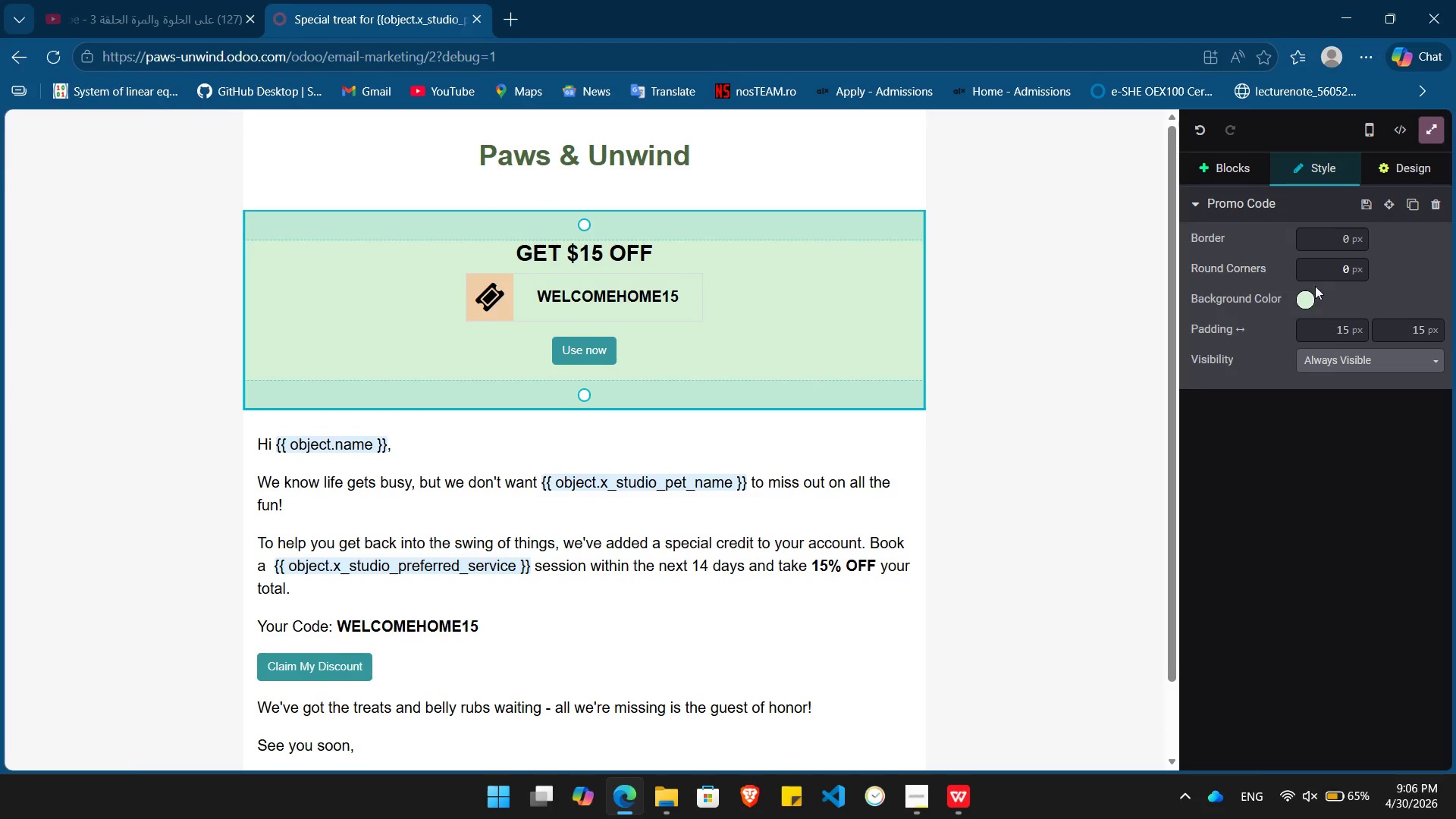 
wait(6.08)
 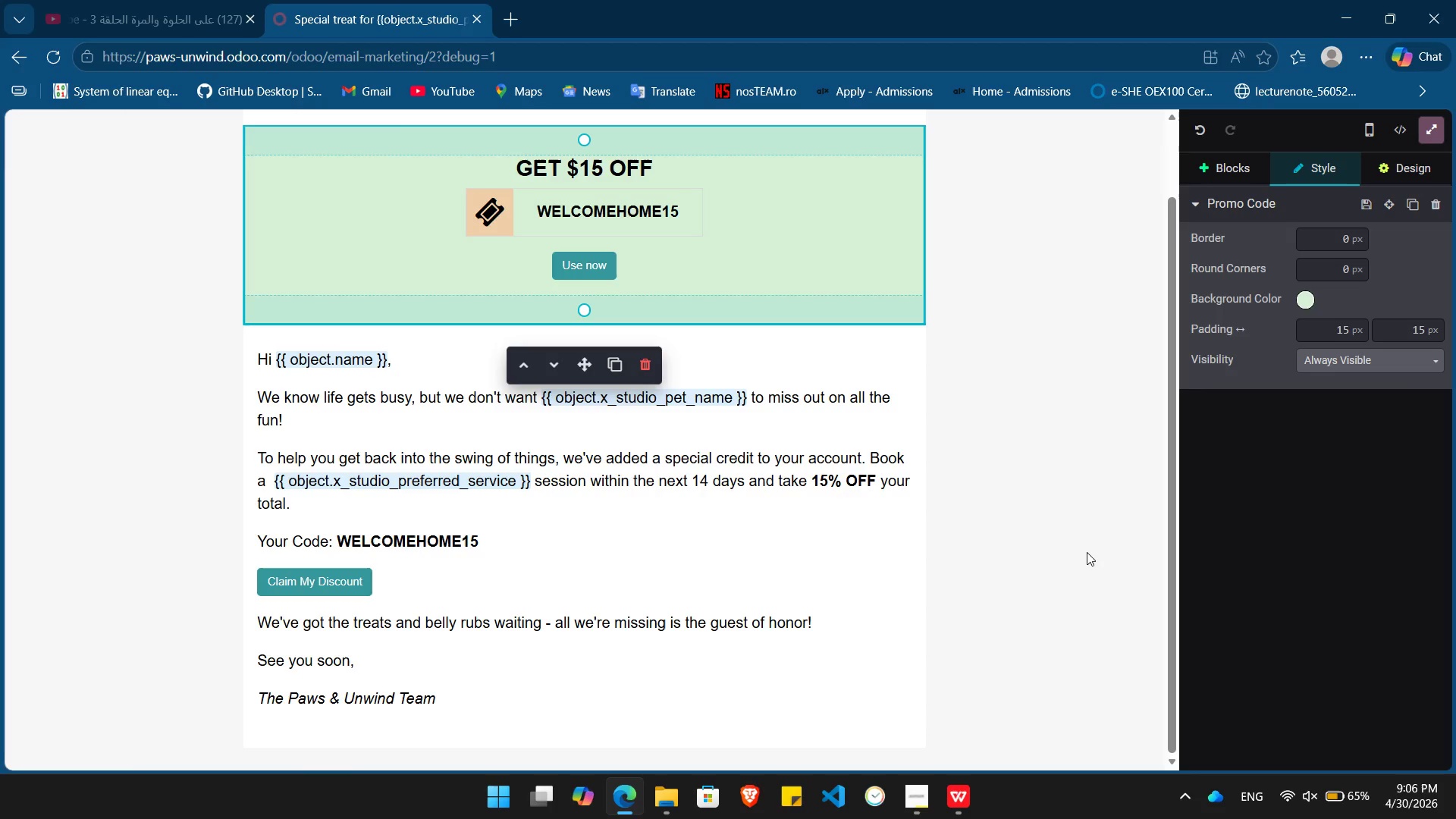 
left_click([1235, 180])
 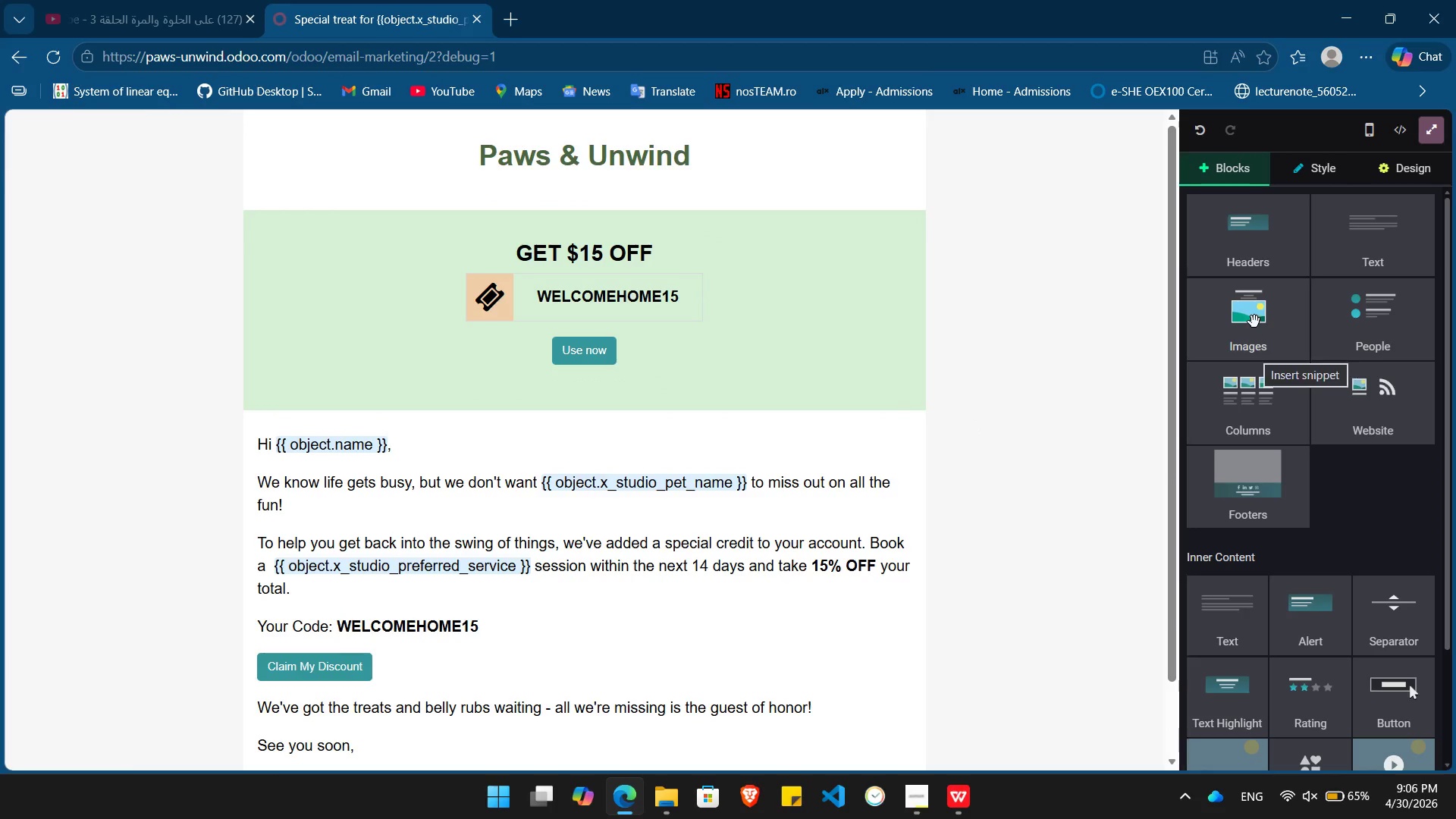 
left_click_drag(start_coordinate=[1254, 322], to_coordinate=[582, 200])
 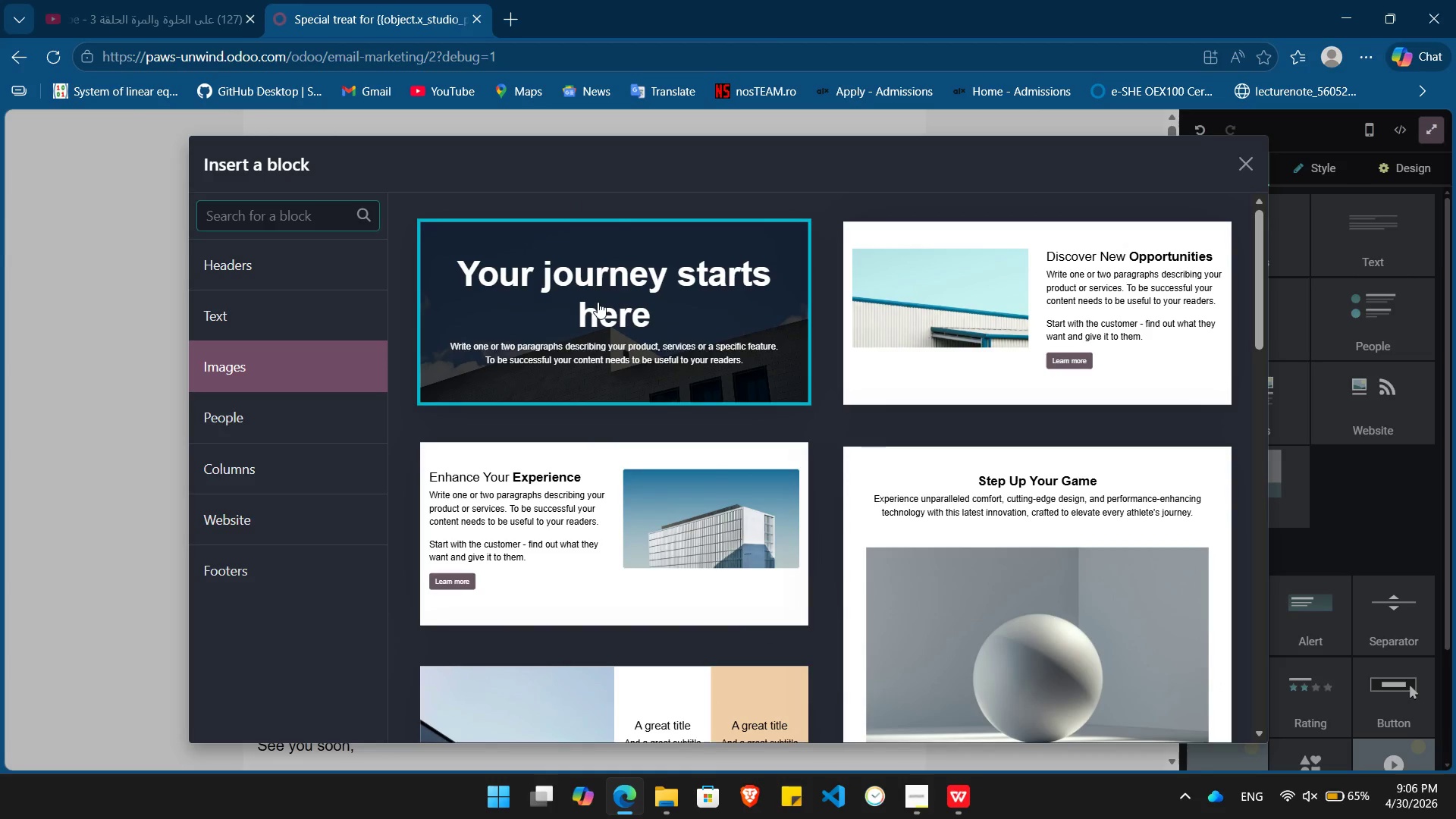 
left_click([598, 302])
 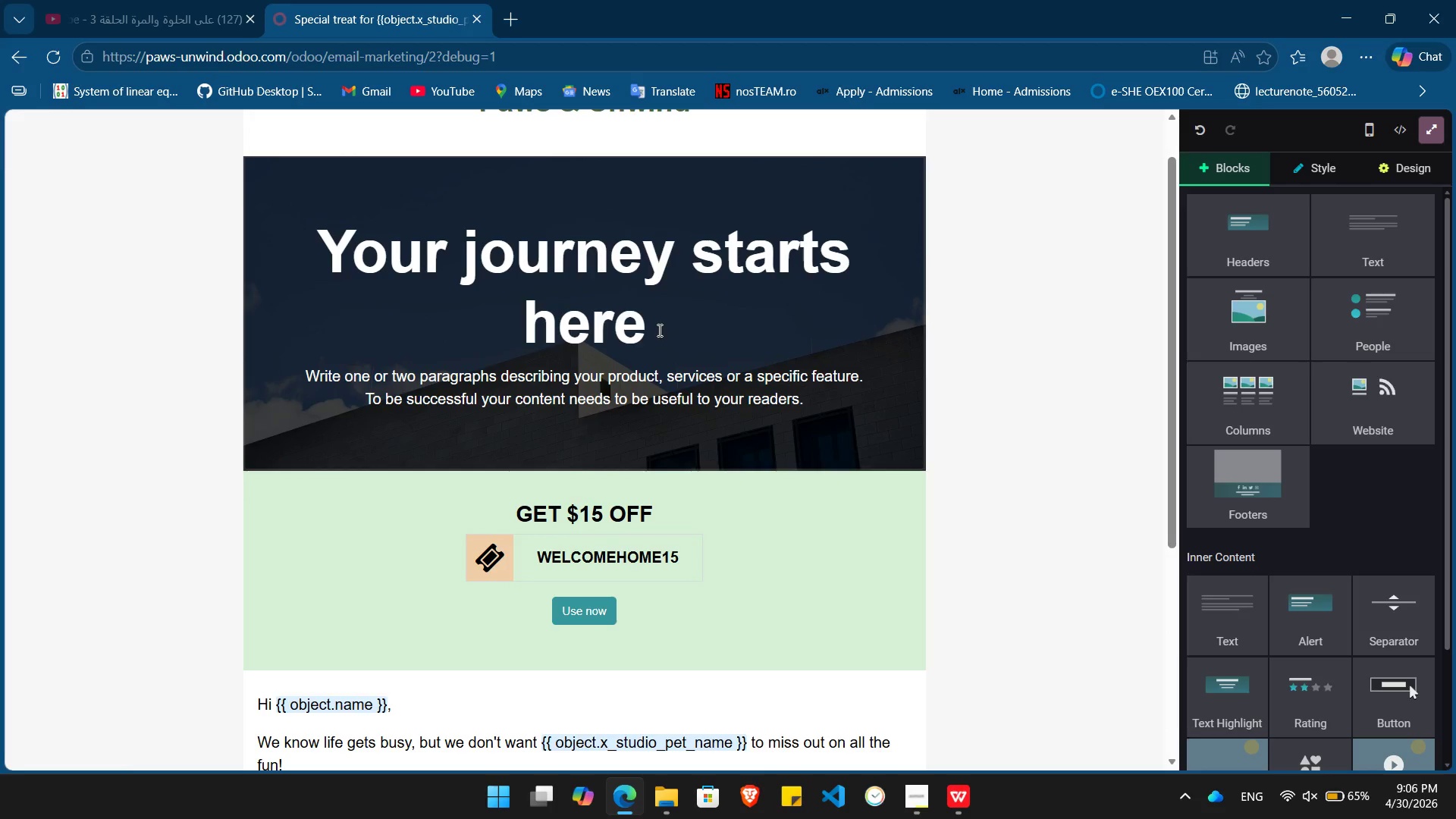 
left_click_drag(start_coordinate=[658, 330], to_coordinate=[322, 254])
 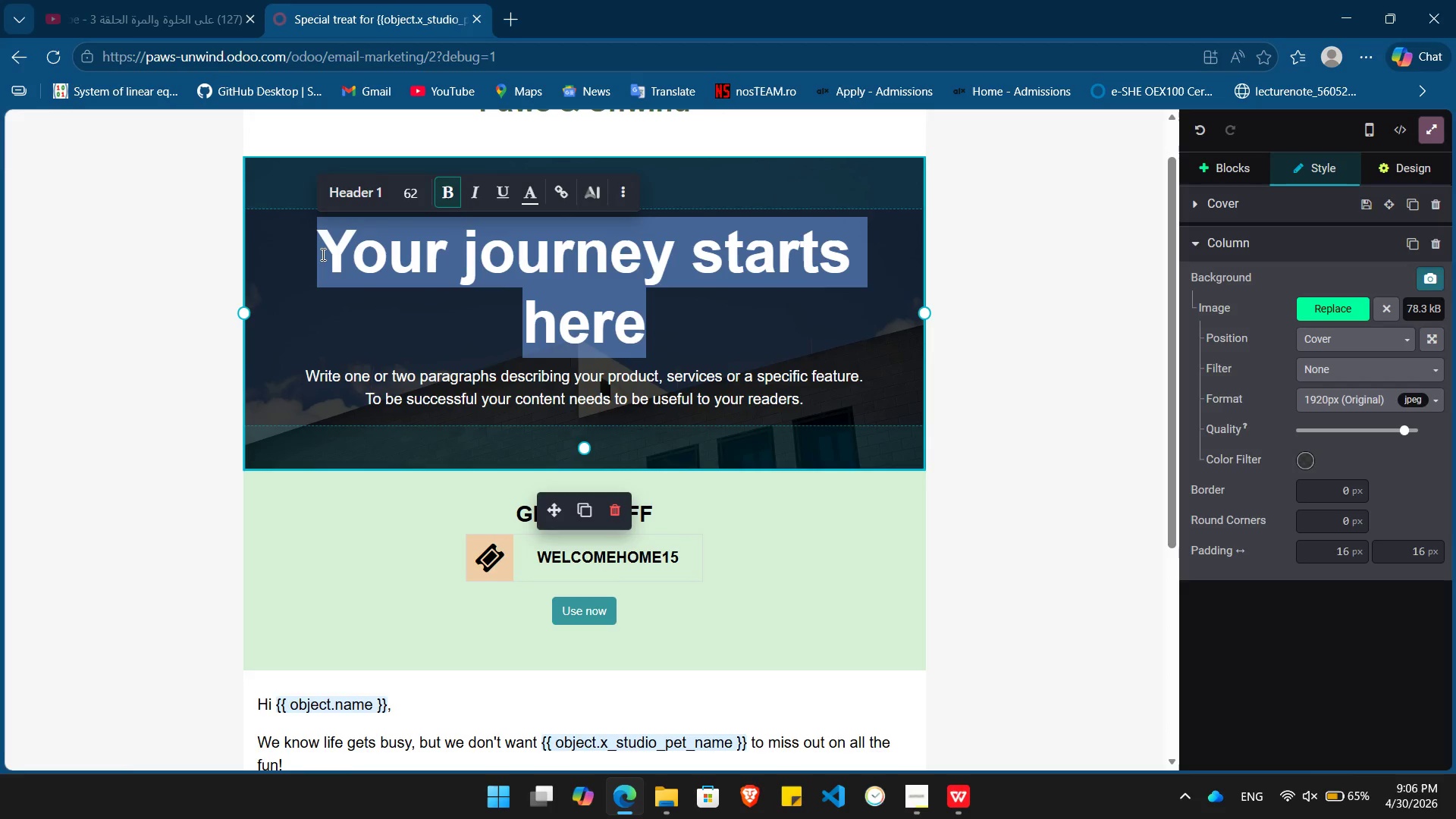 
key(Backspace)
 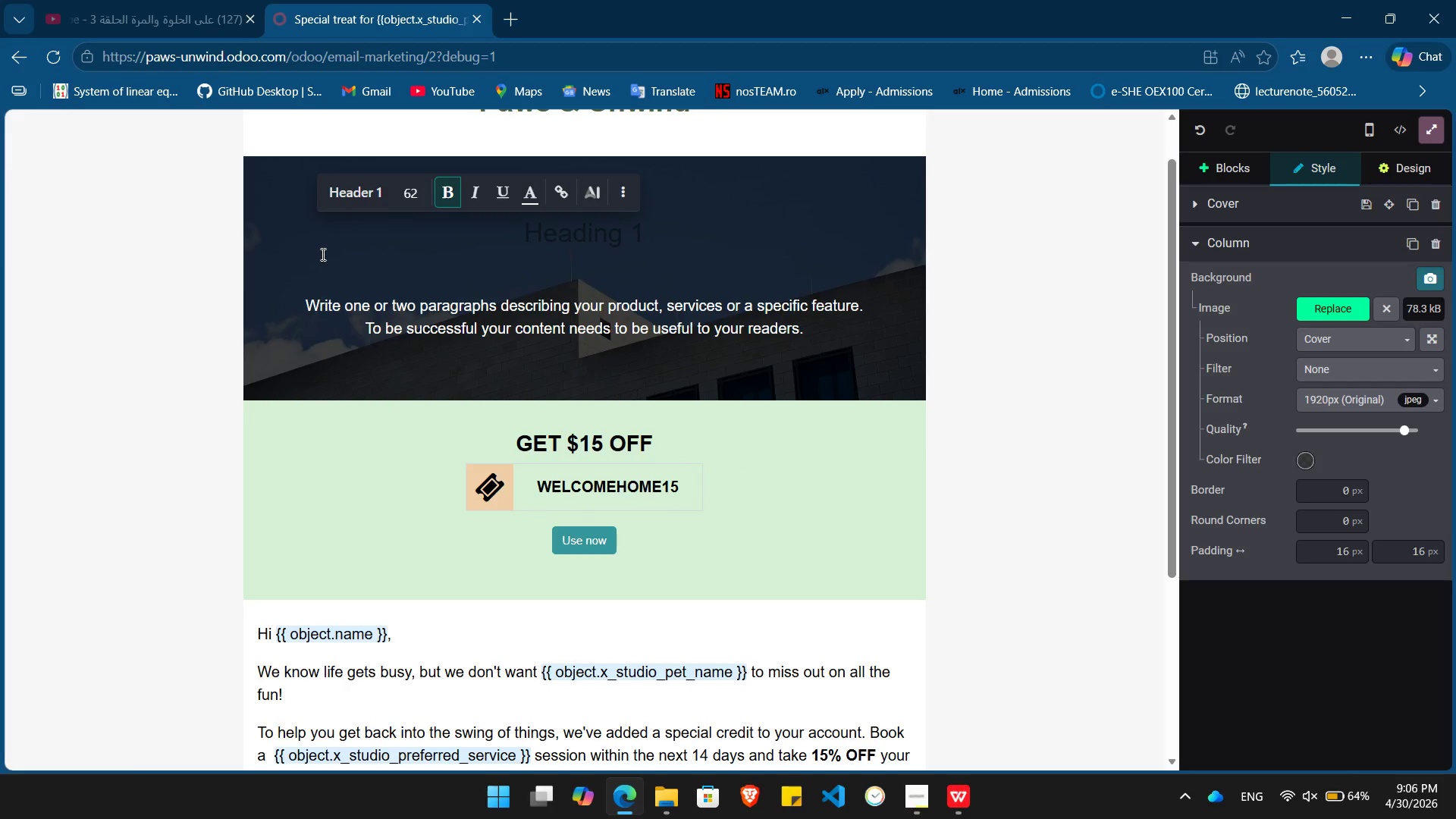 
type(Ready for Some Tail-Wagging Fun?)
 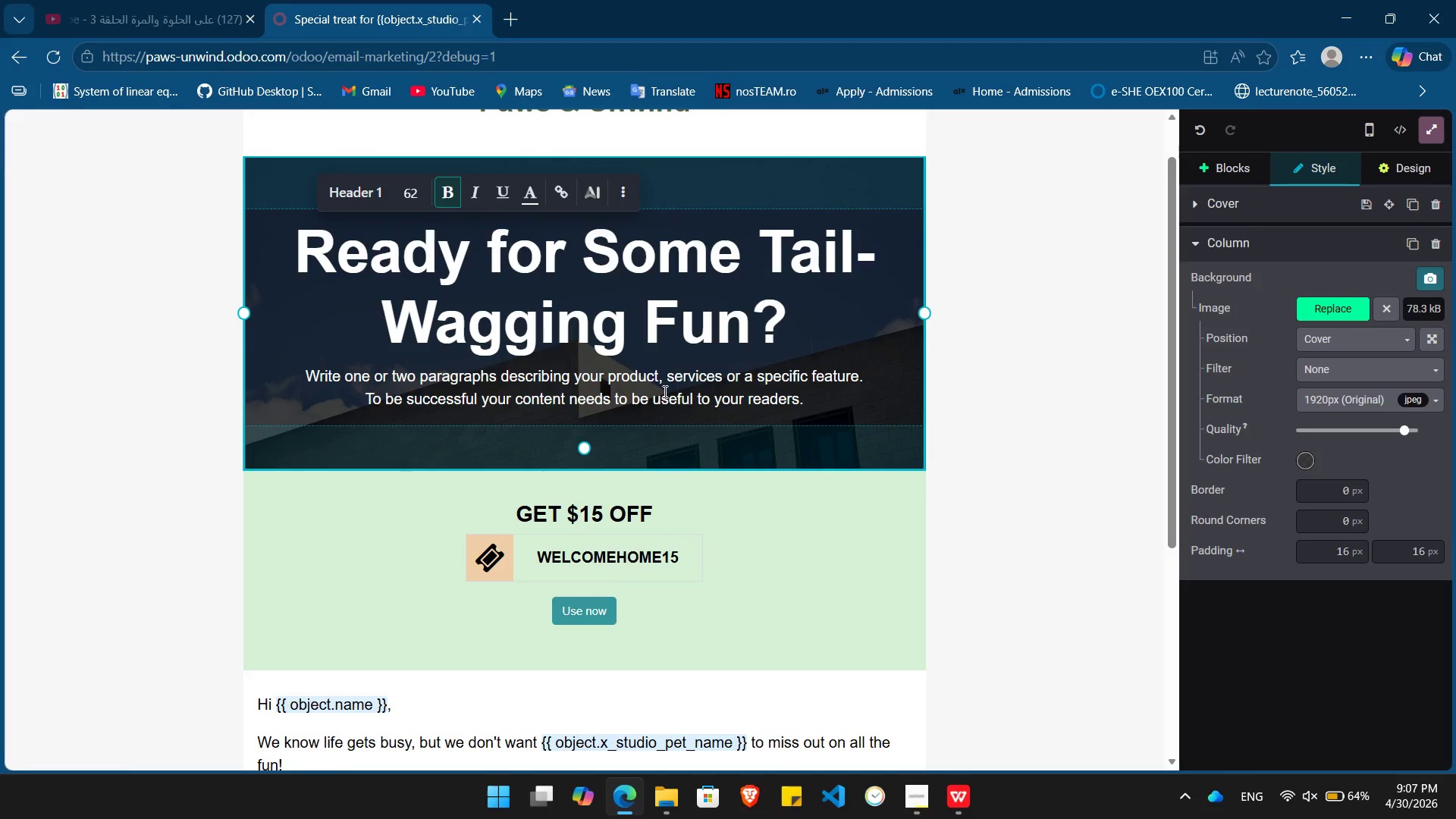 
double_click([664, 391])
 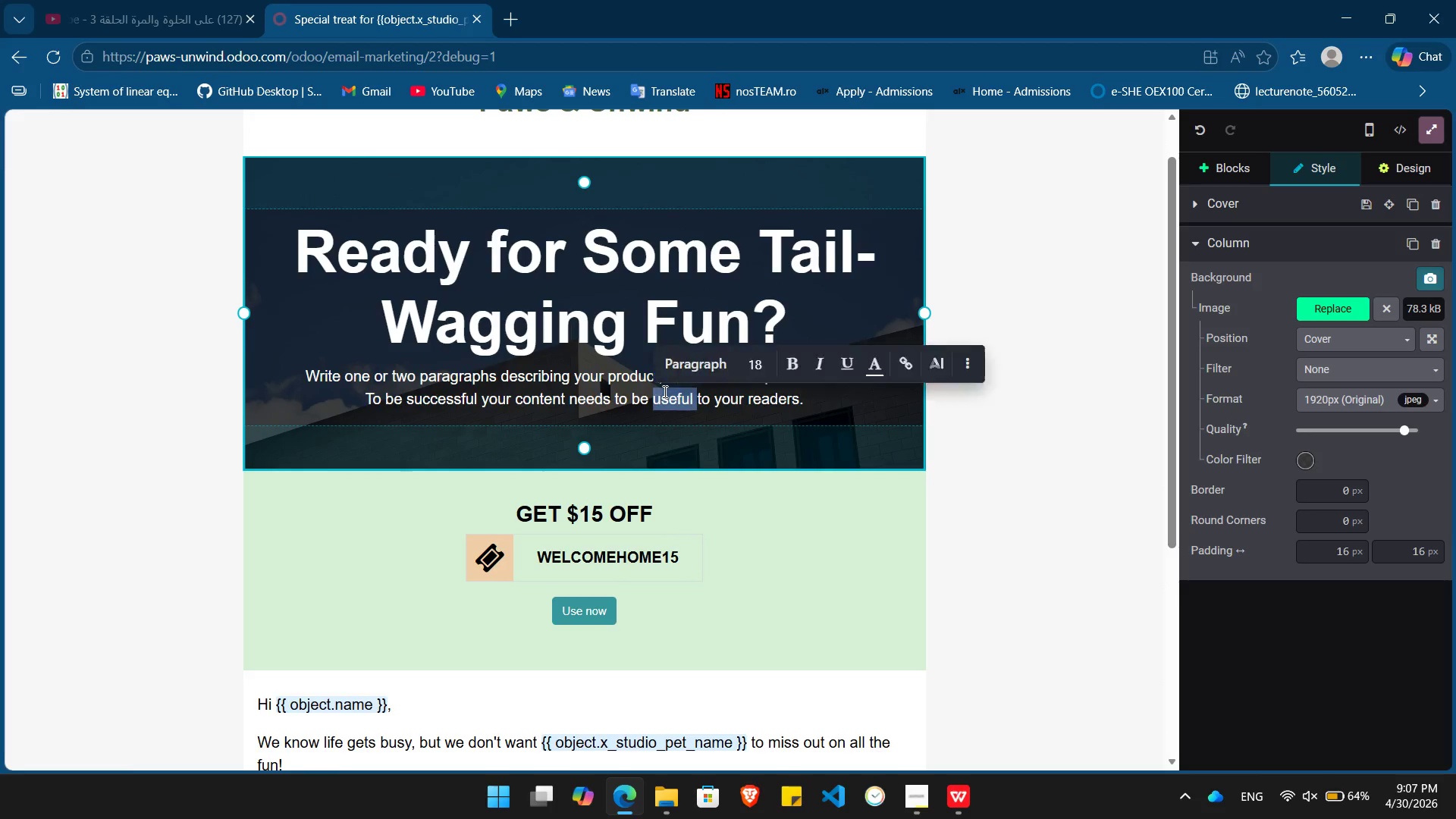 
triple_click([664, 391])
 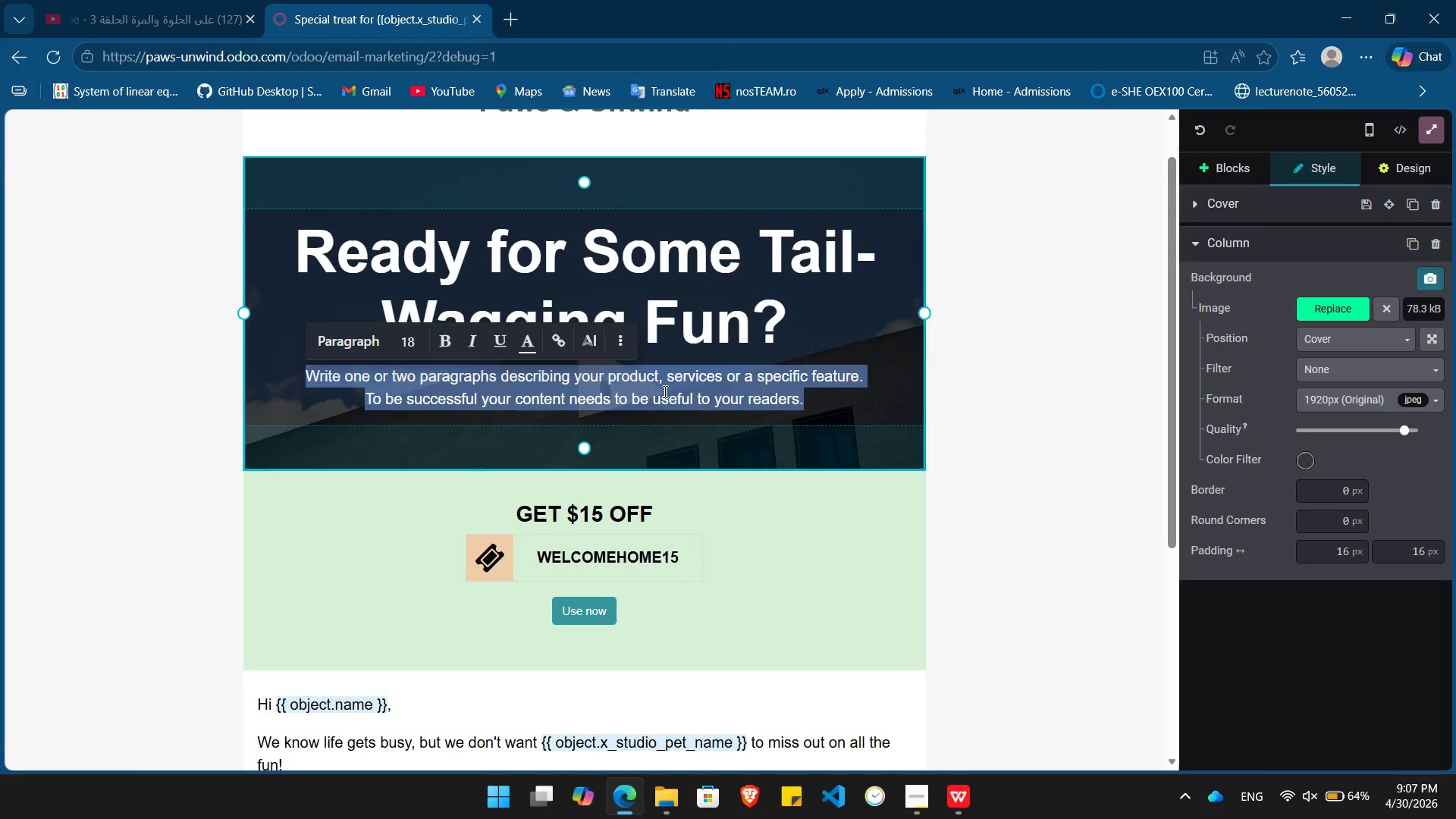 
key(Backspace)
 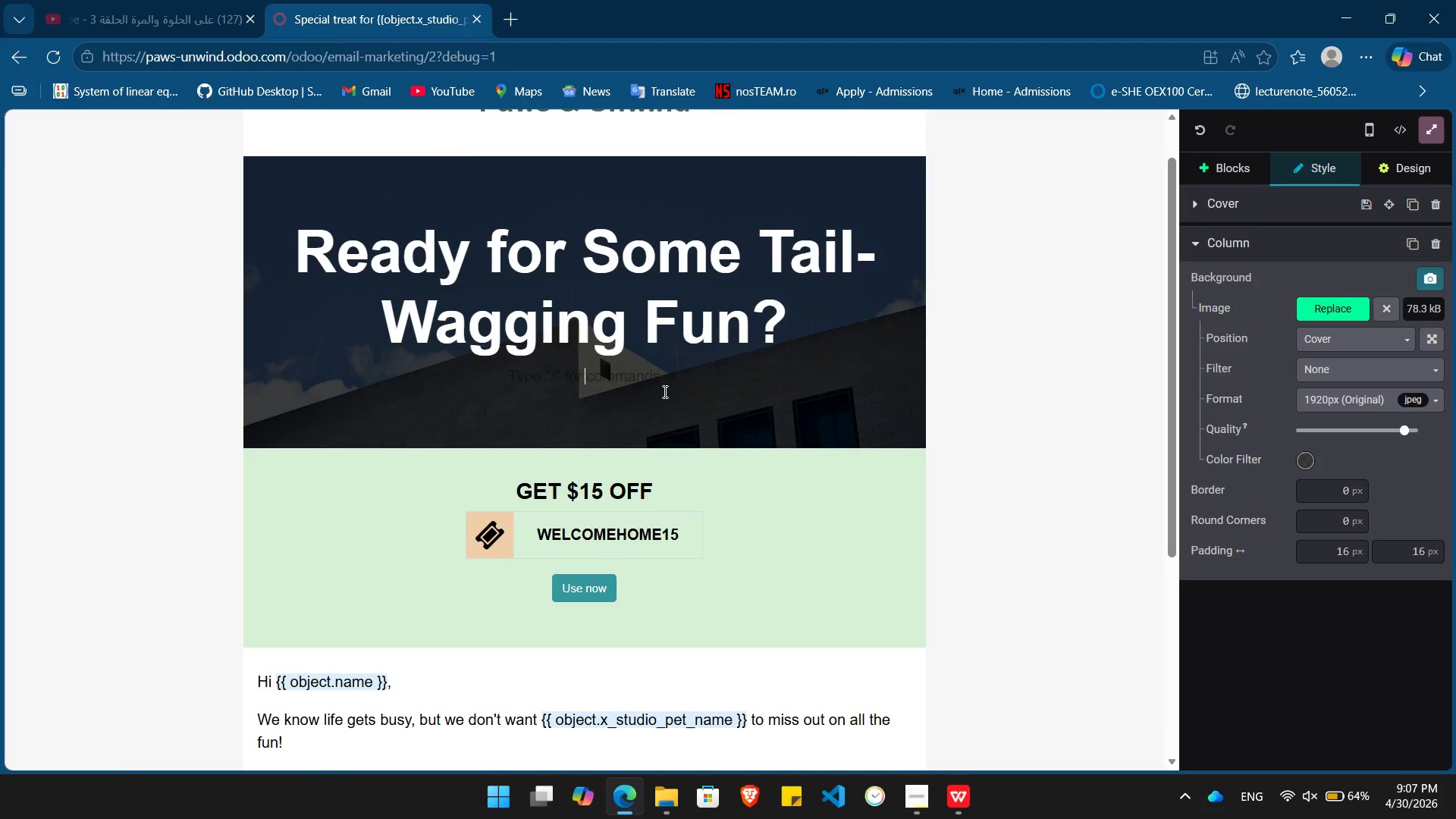 
wait(9.38)
 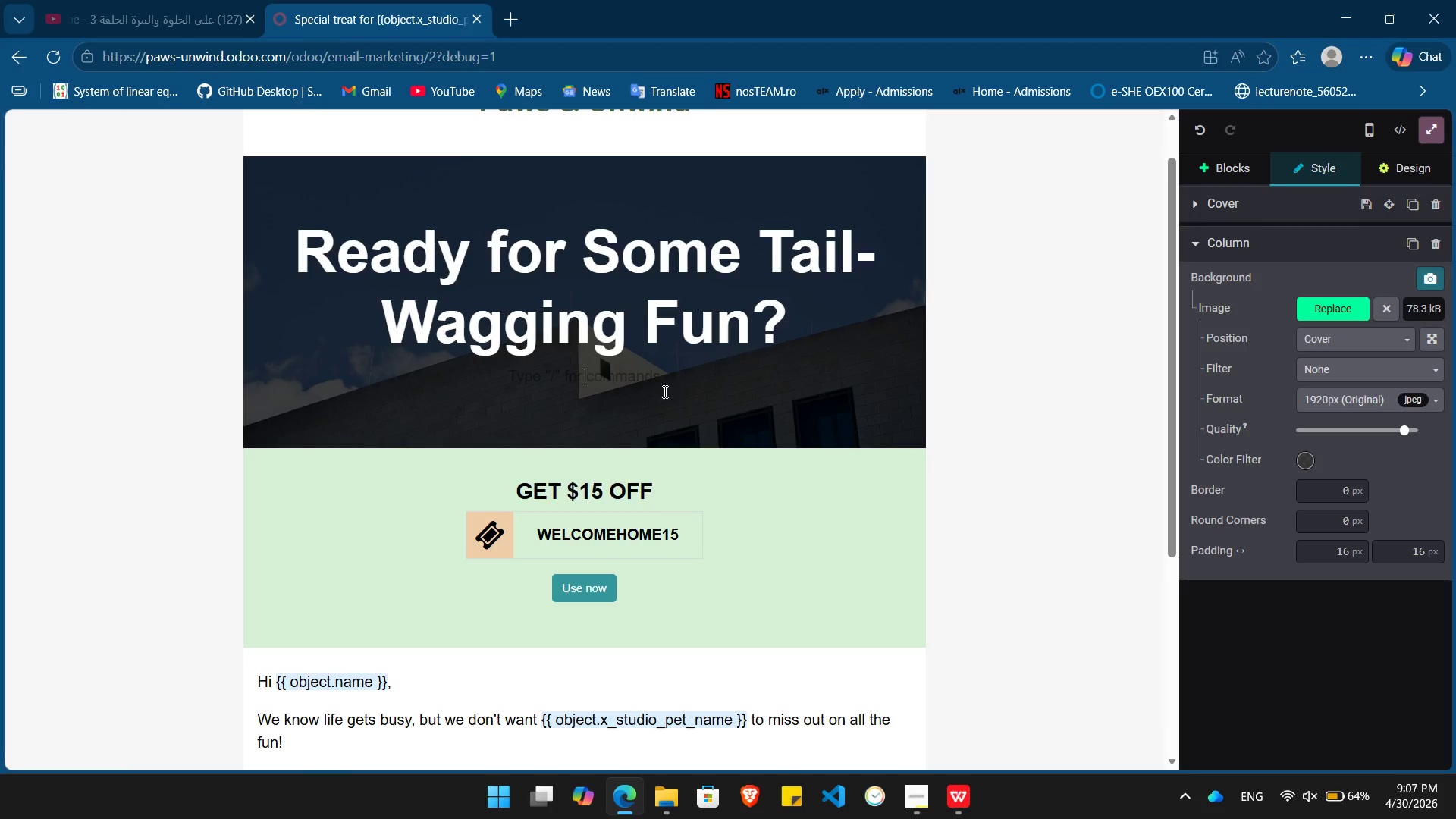 
type(Come back for a /)
 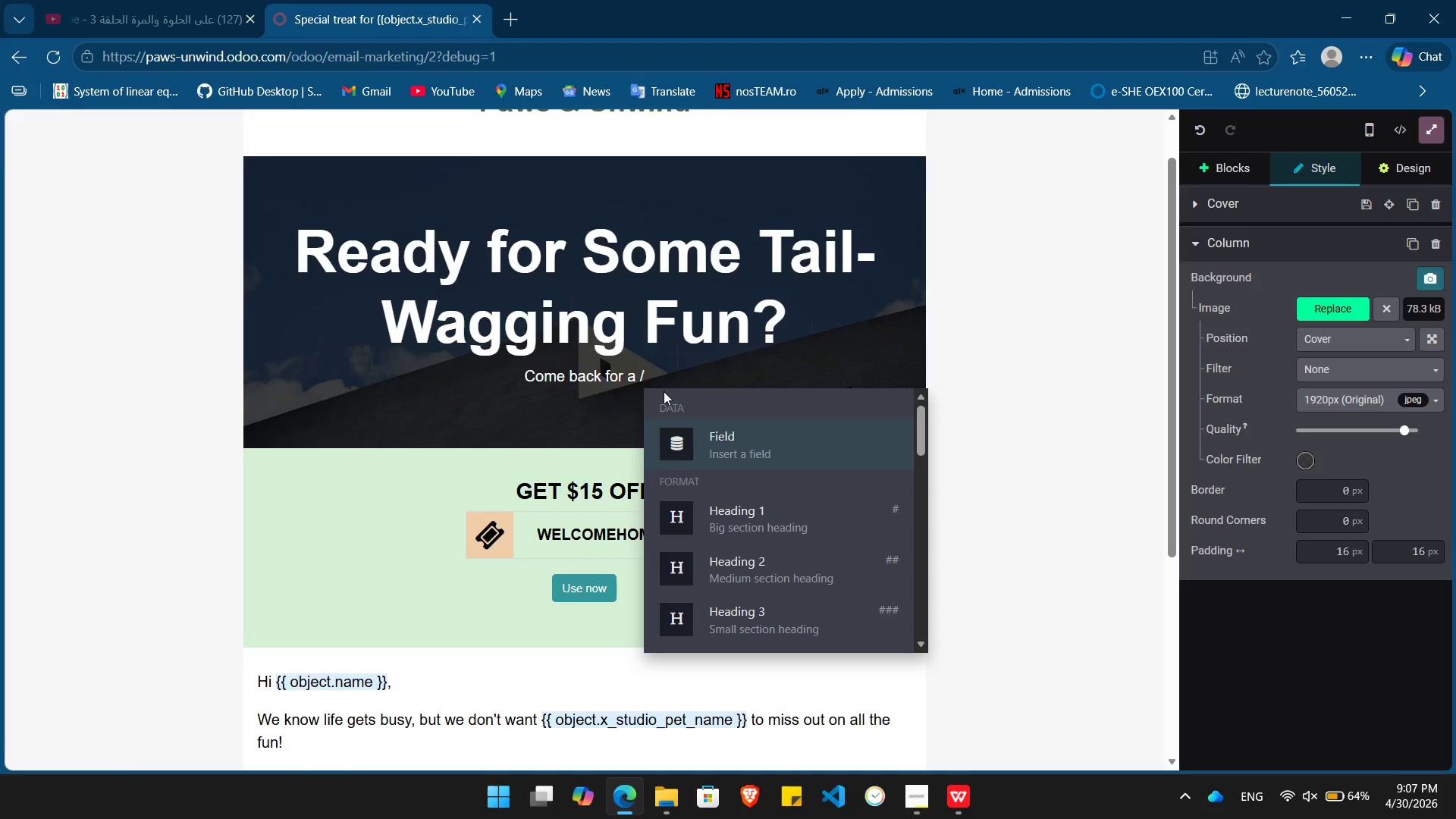 
key(Enter)
 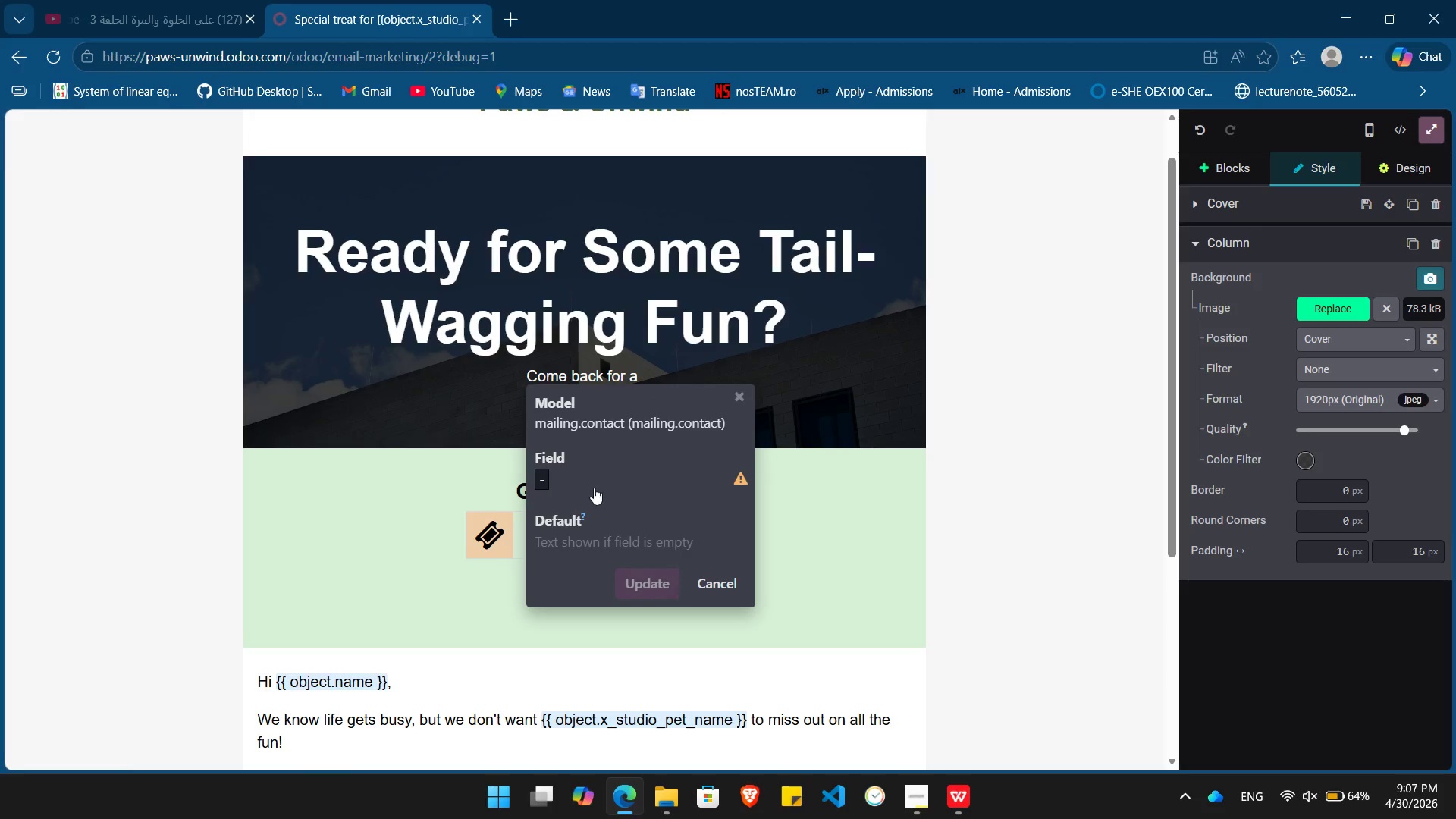 
left_click([590, 488])
 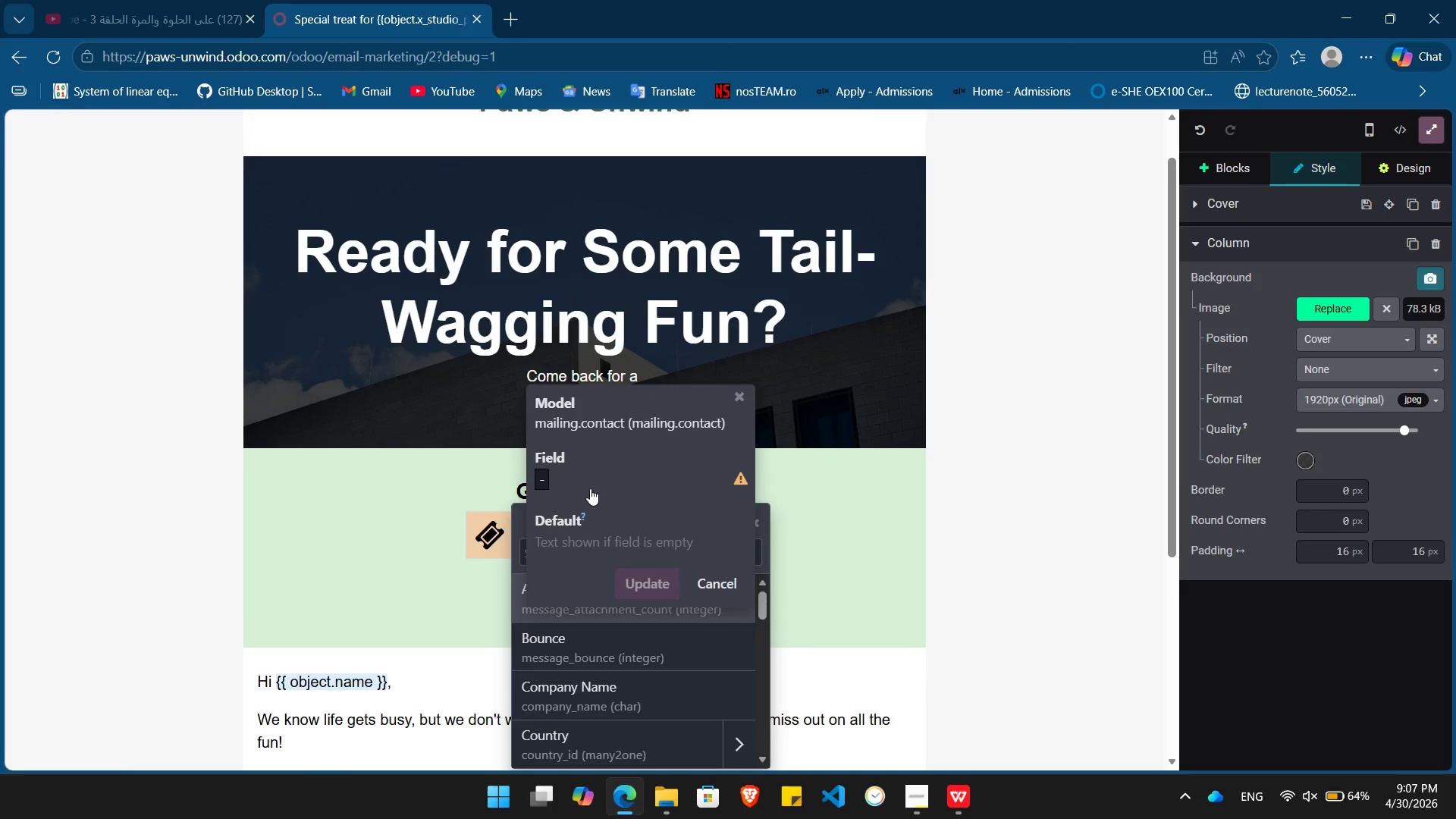 
type(service)
 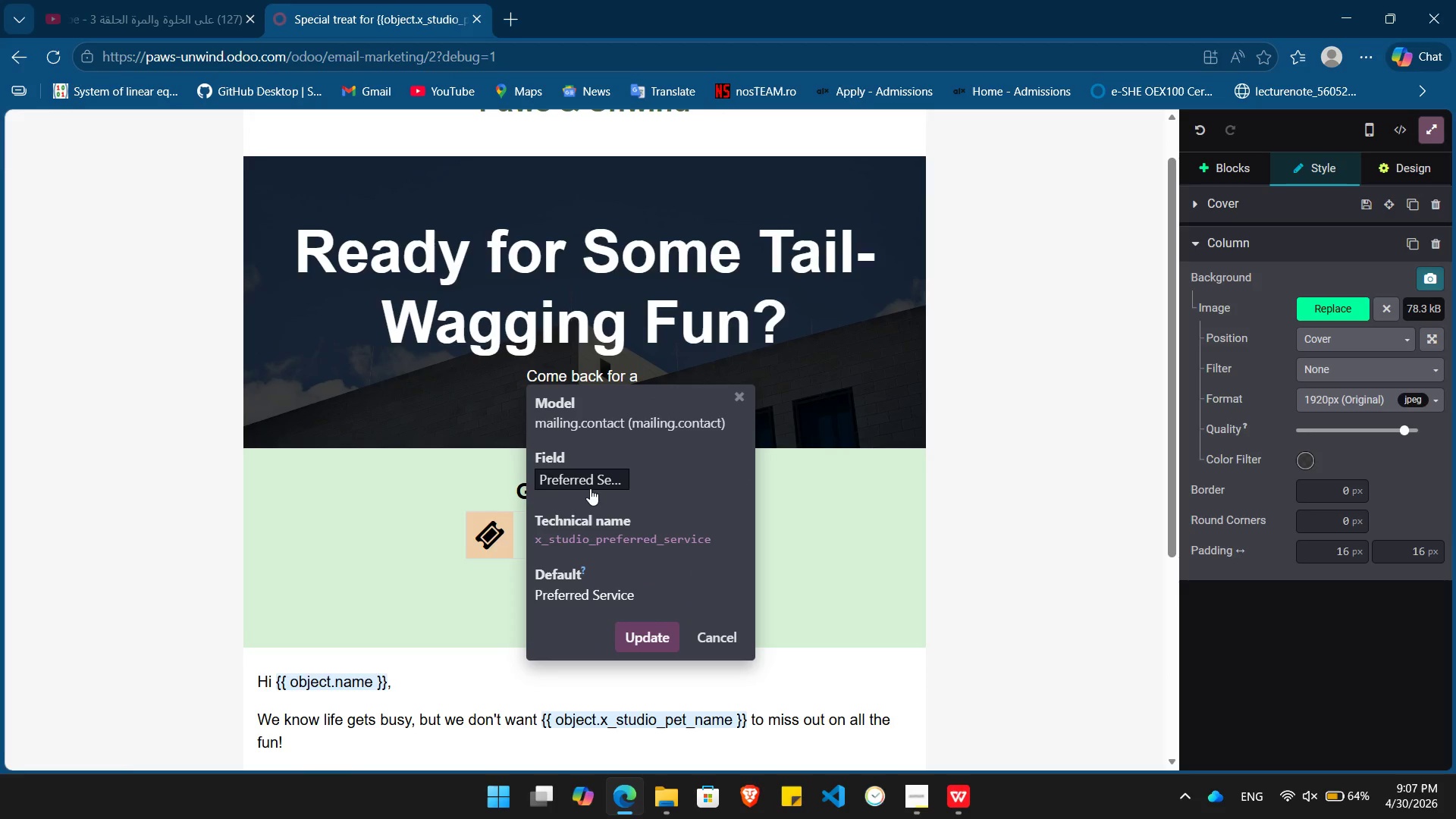 
key(Enter)
 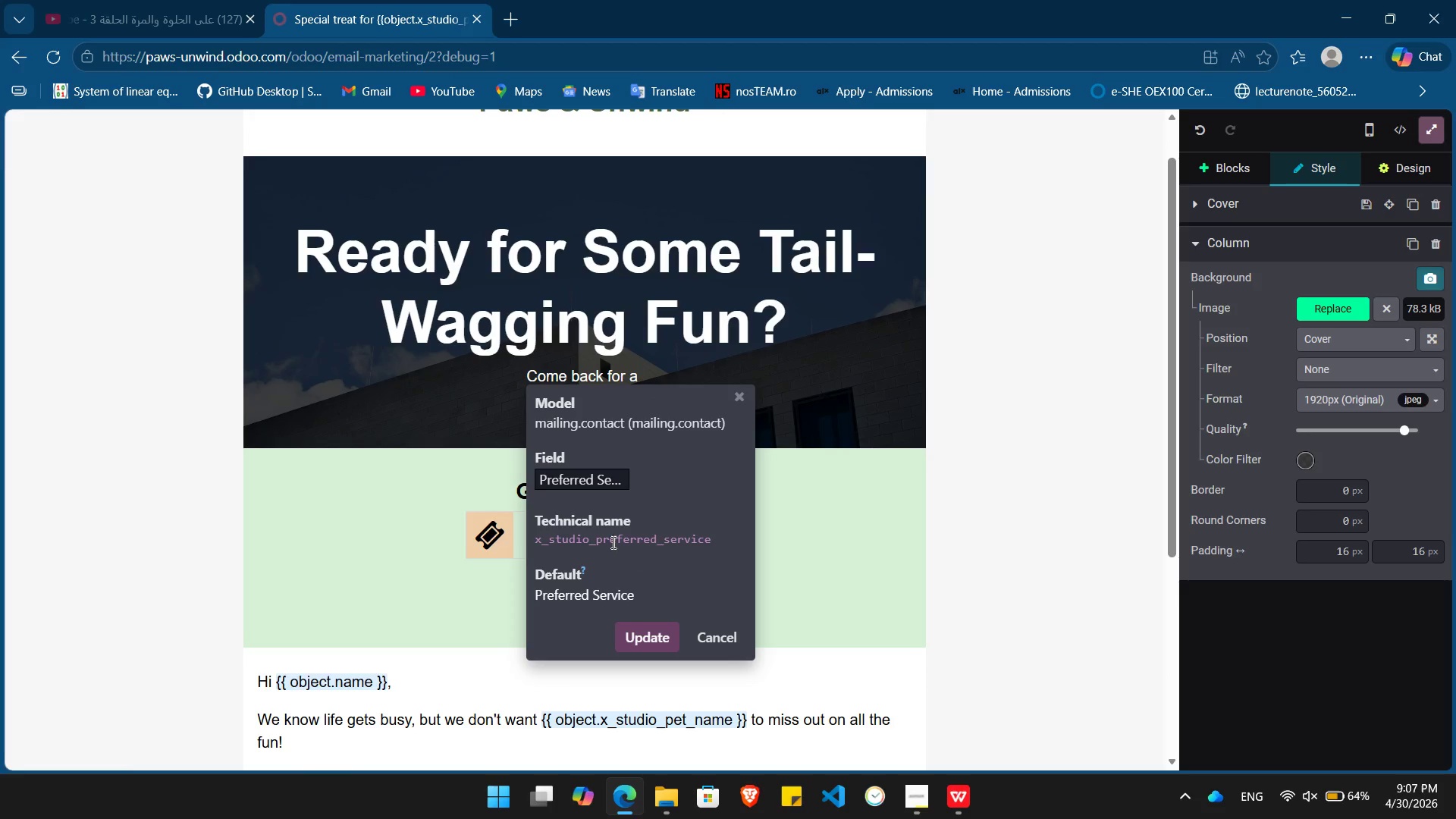 
double_click([612, 542])
 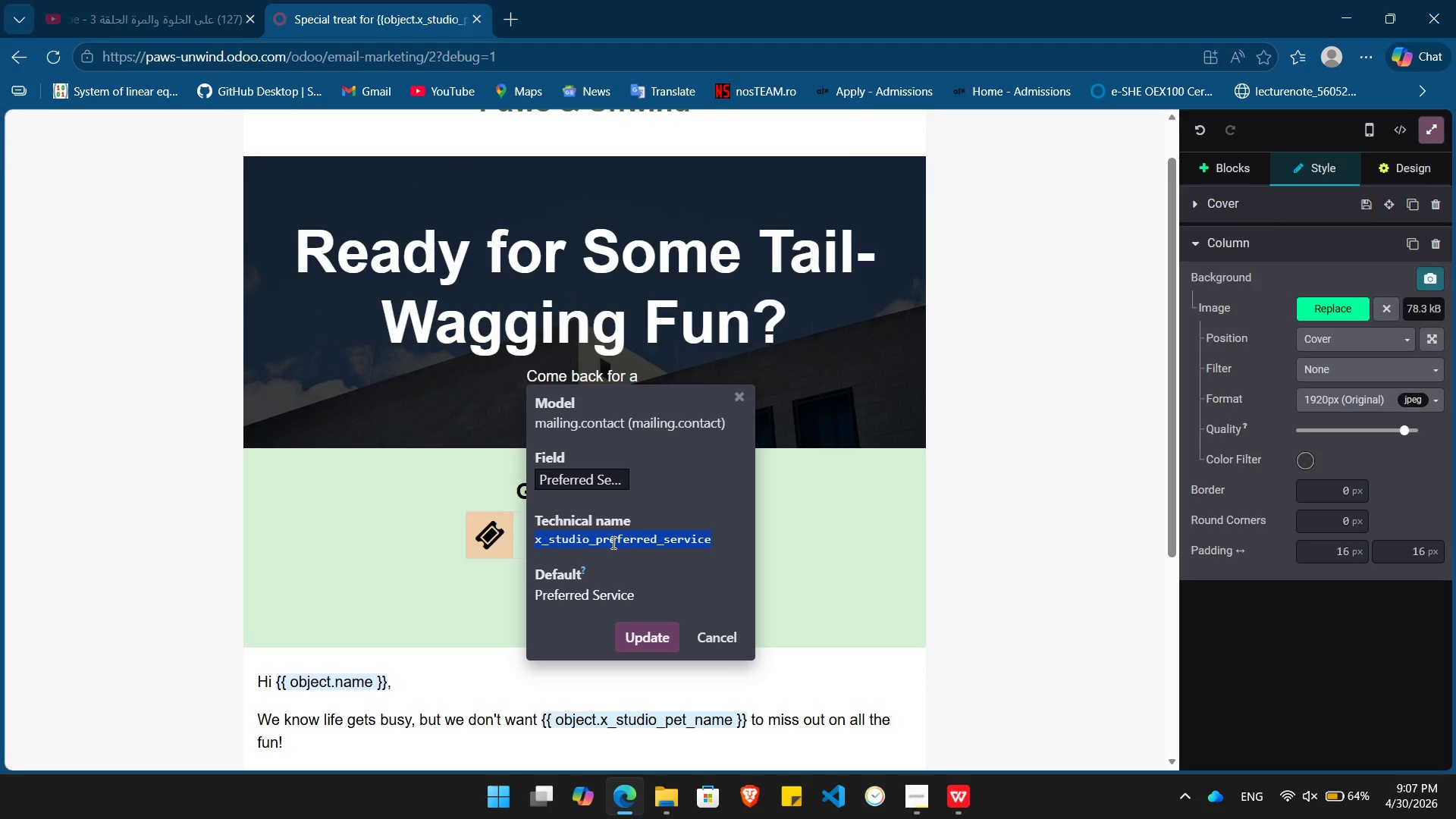 
key(Control+C)
 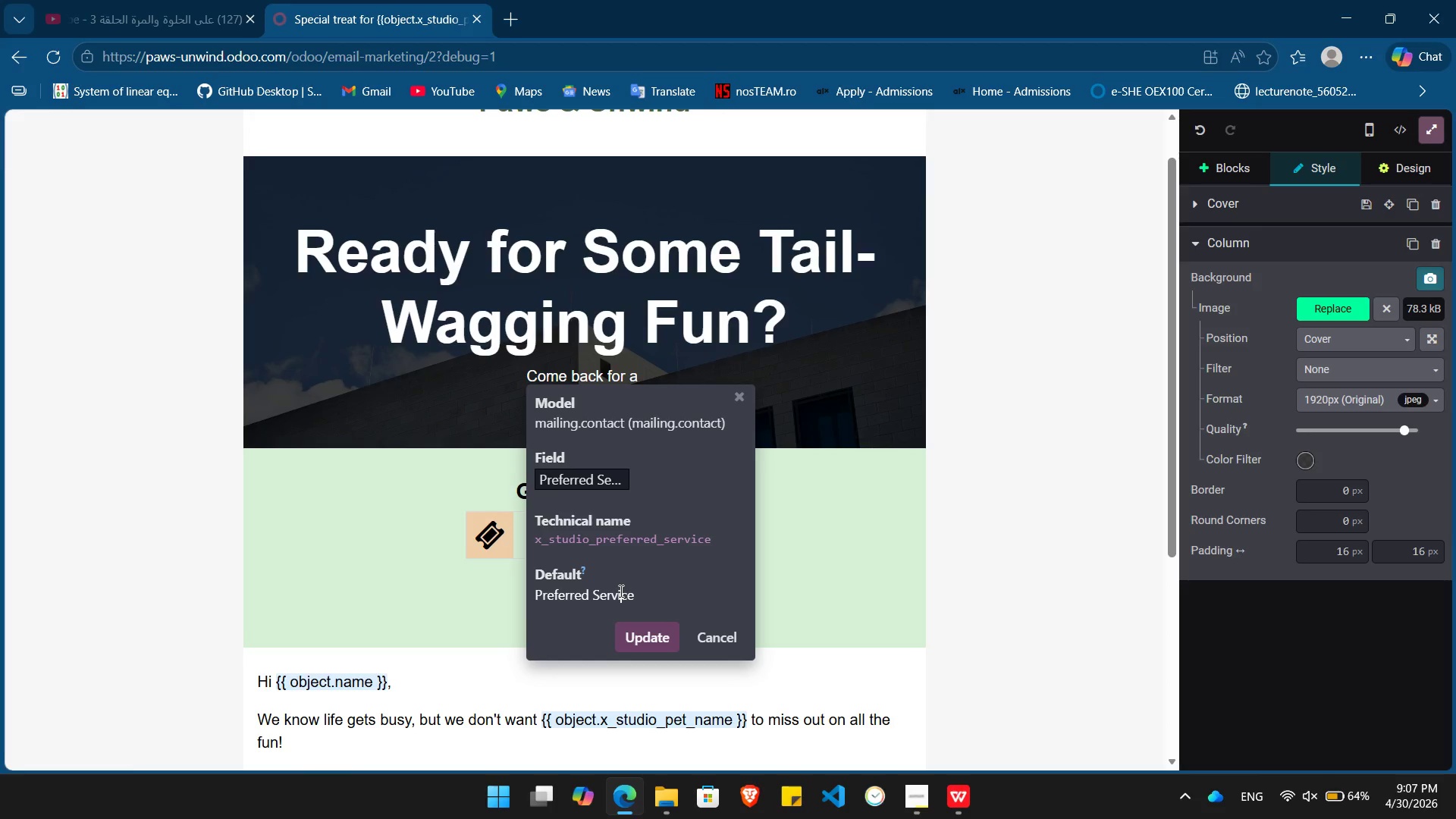 
double_click([620, 591])
 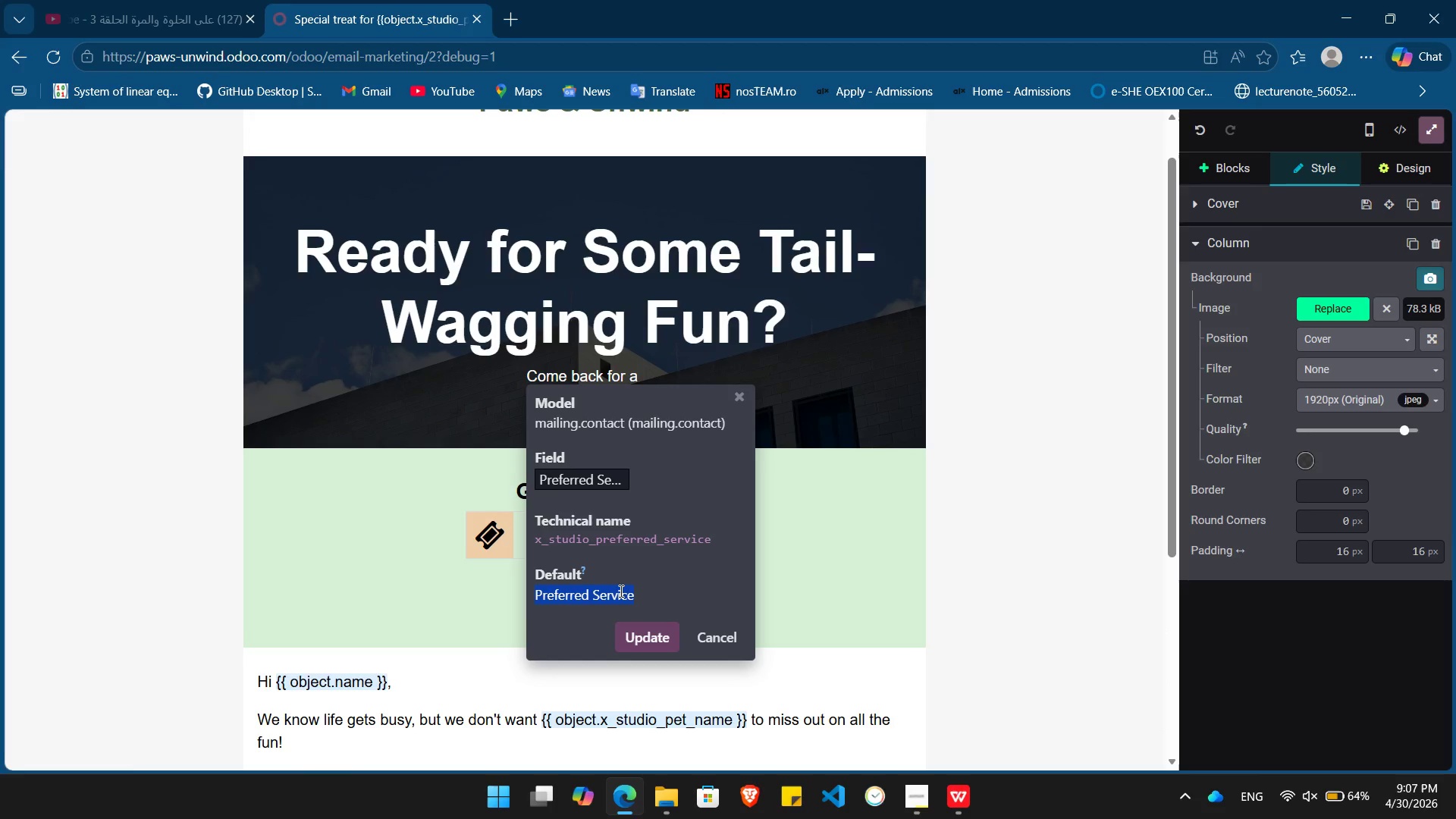 
triple_click([620, 591])
 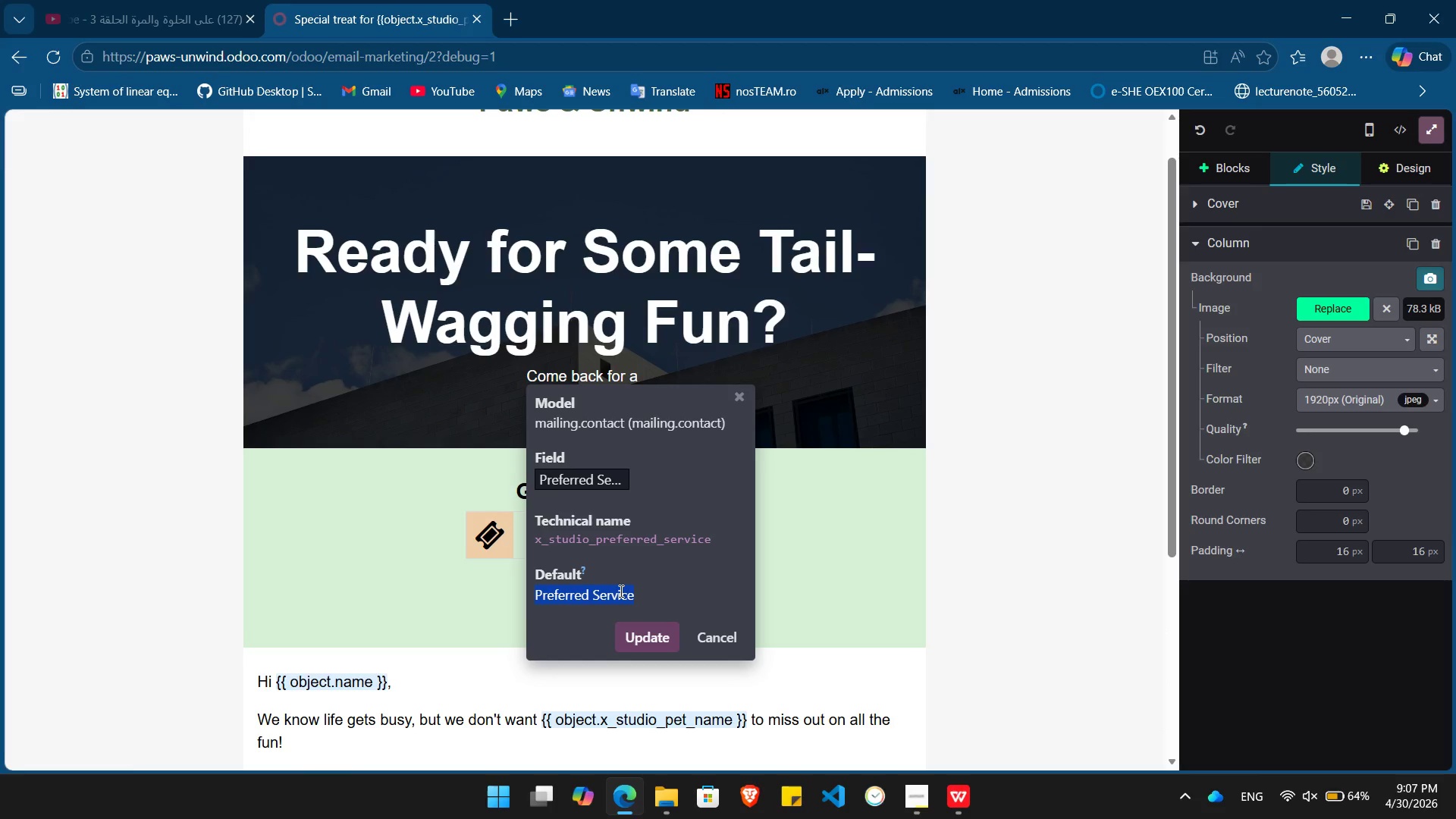 
type({{ object.)
 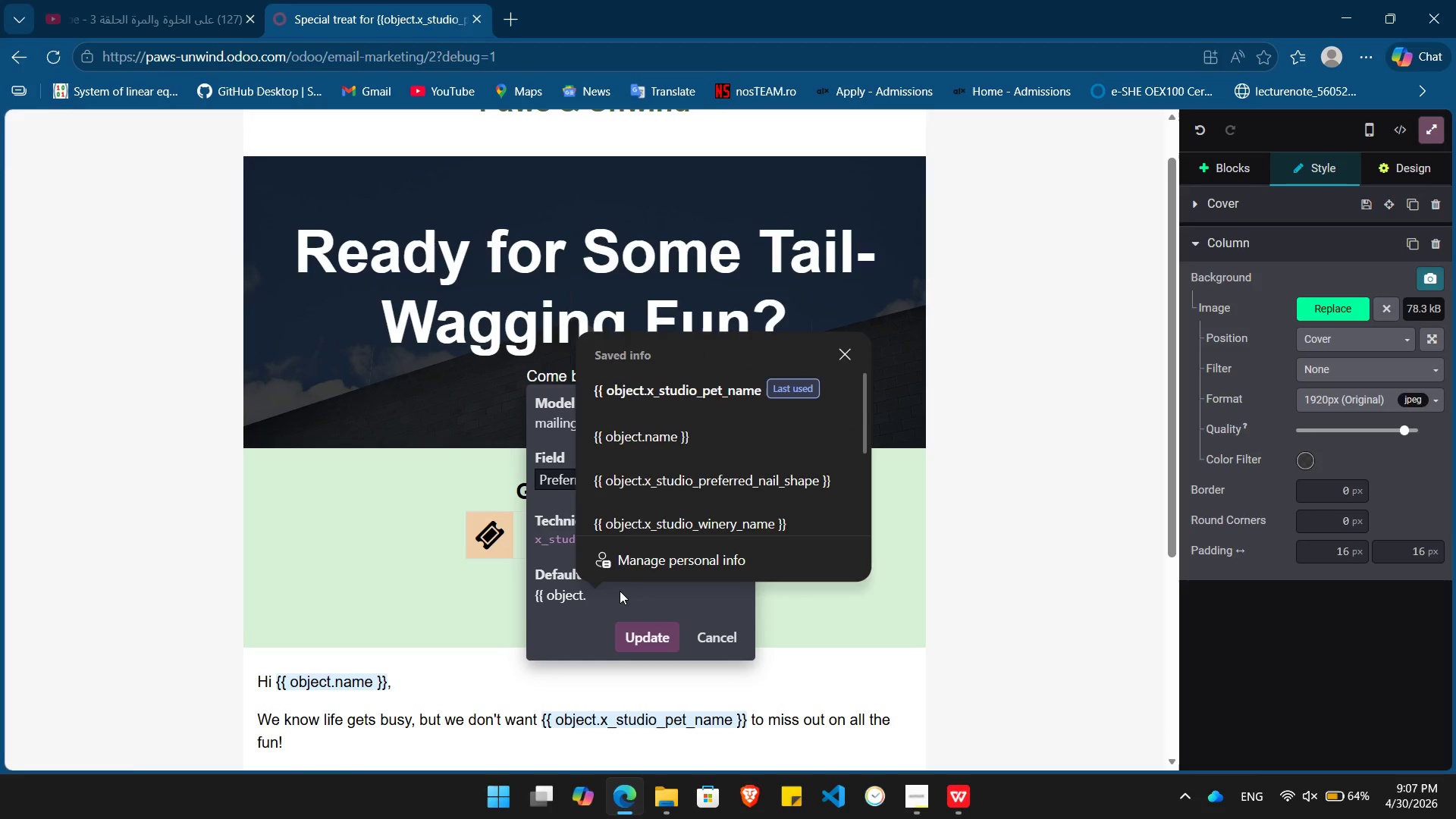 
key(Control+V)
 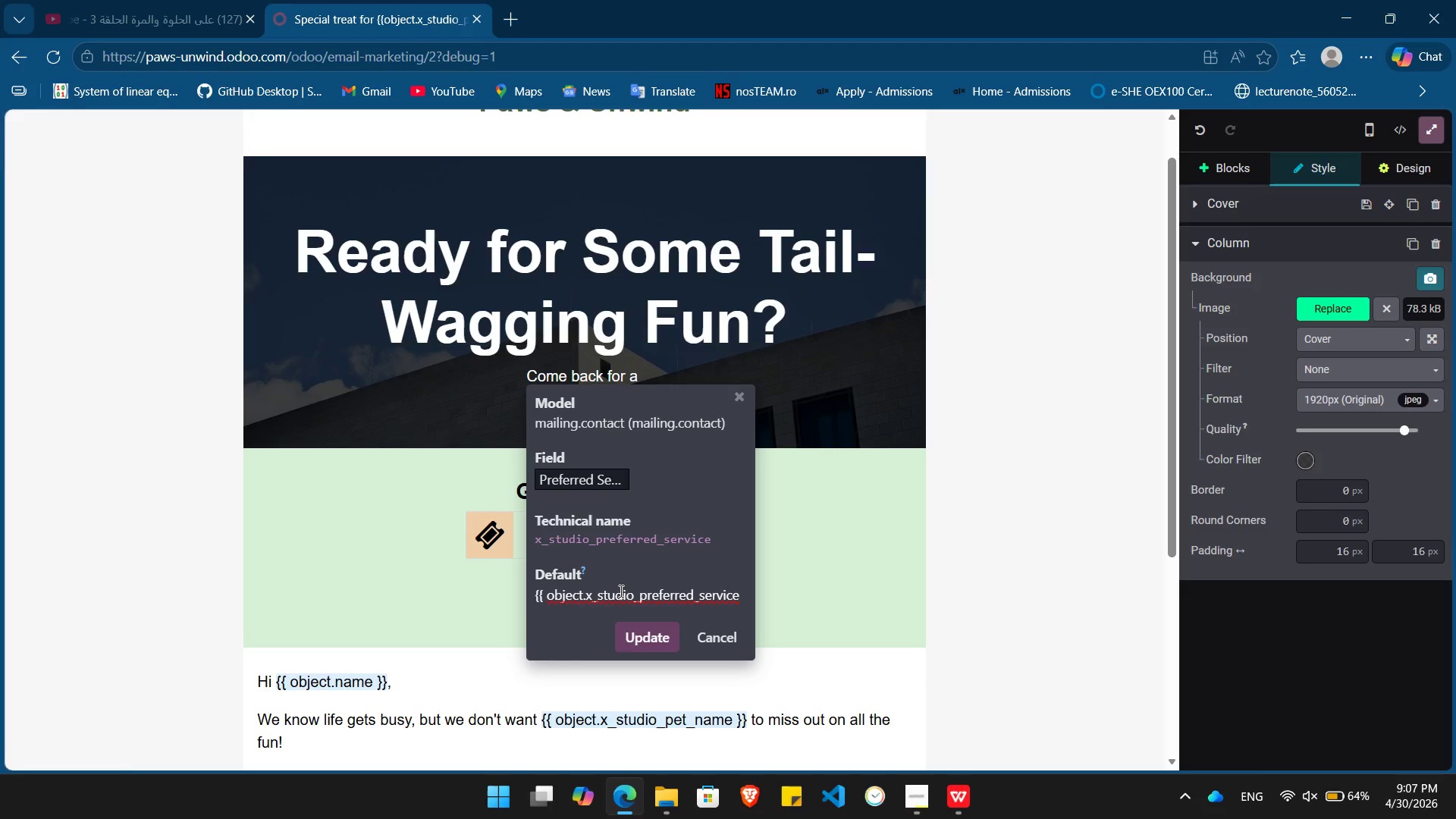 
key(Space)
 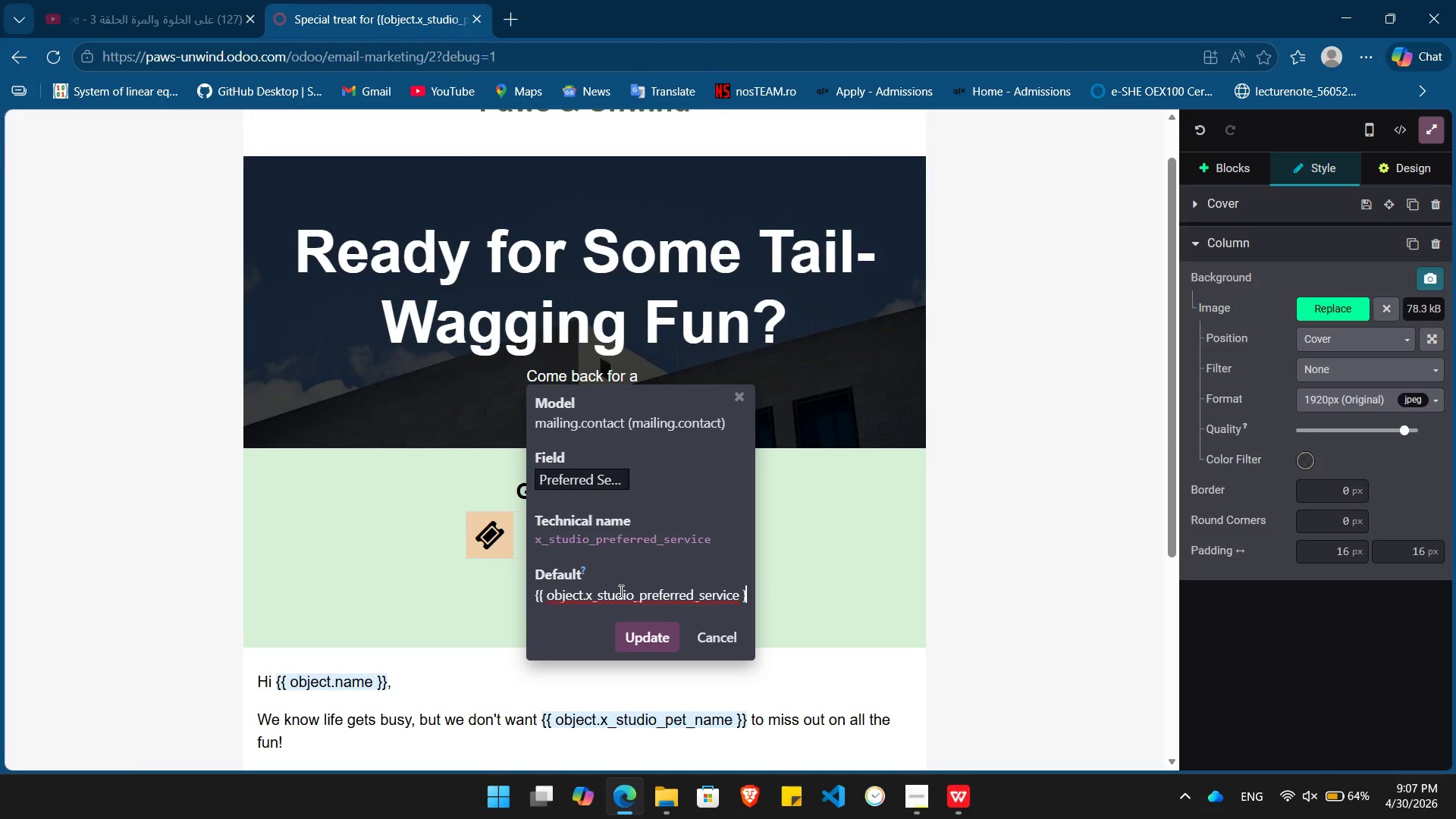 
key(Shift+BracketRight)
 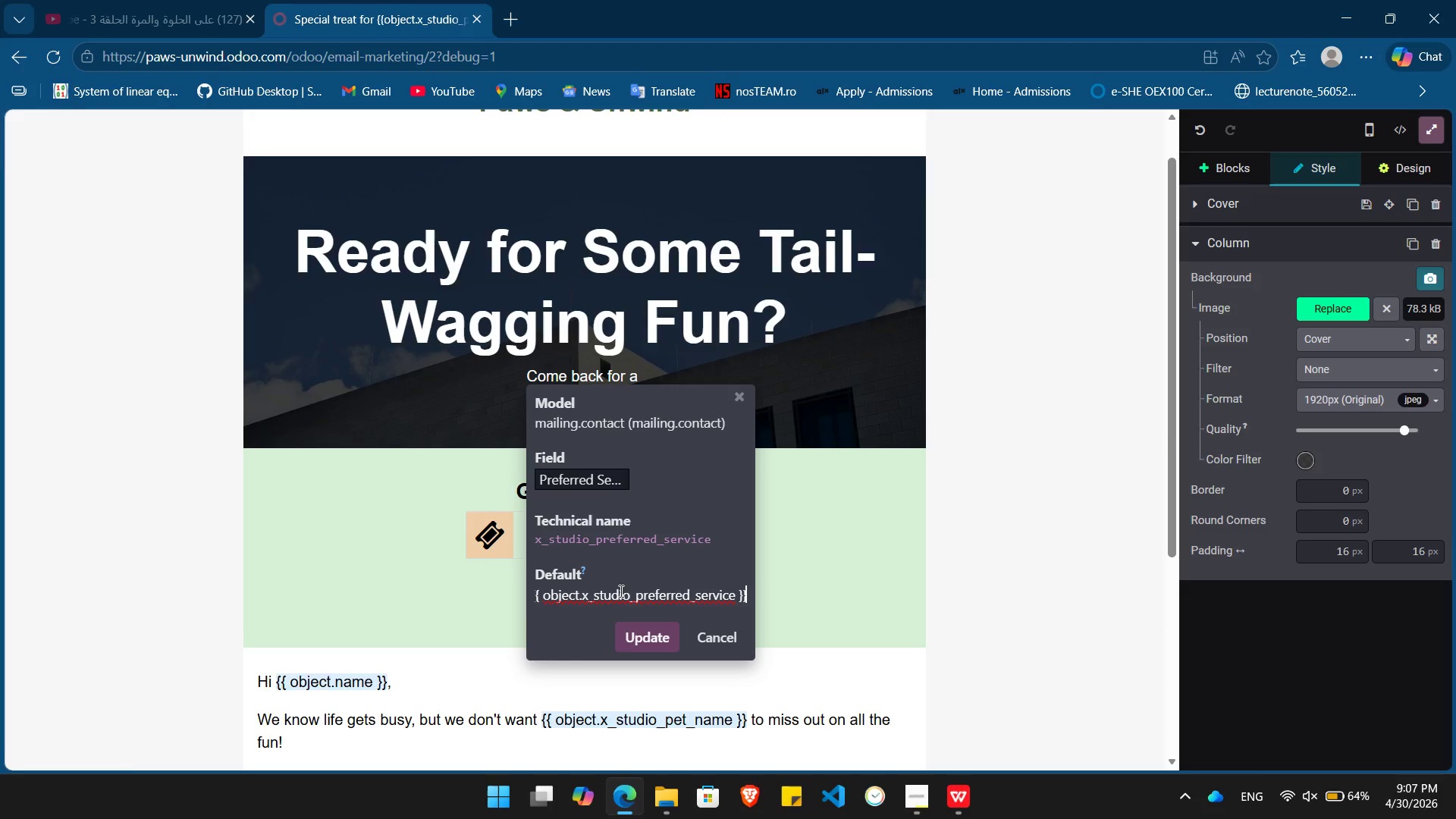 
key(Shift+BracketRight)
 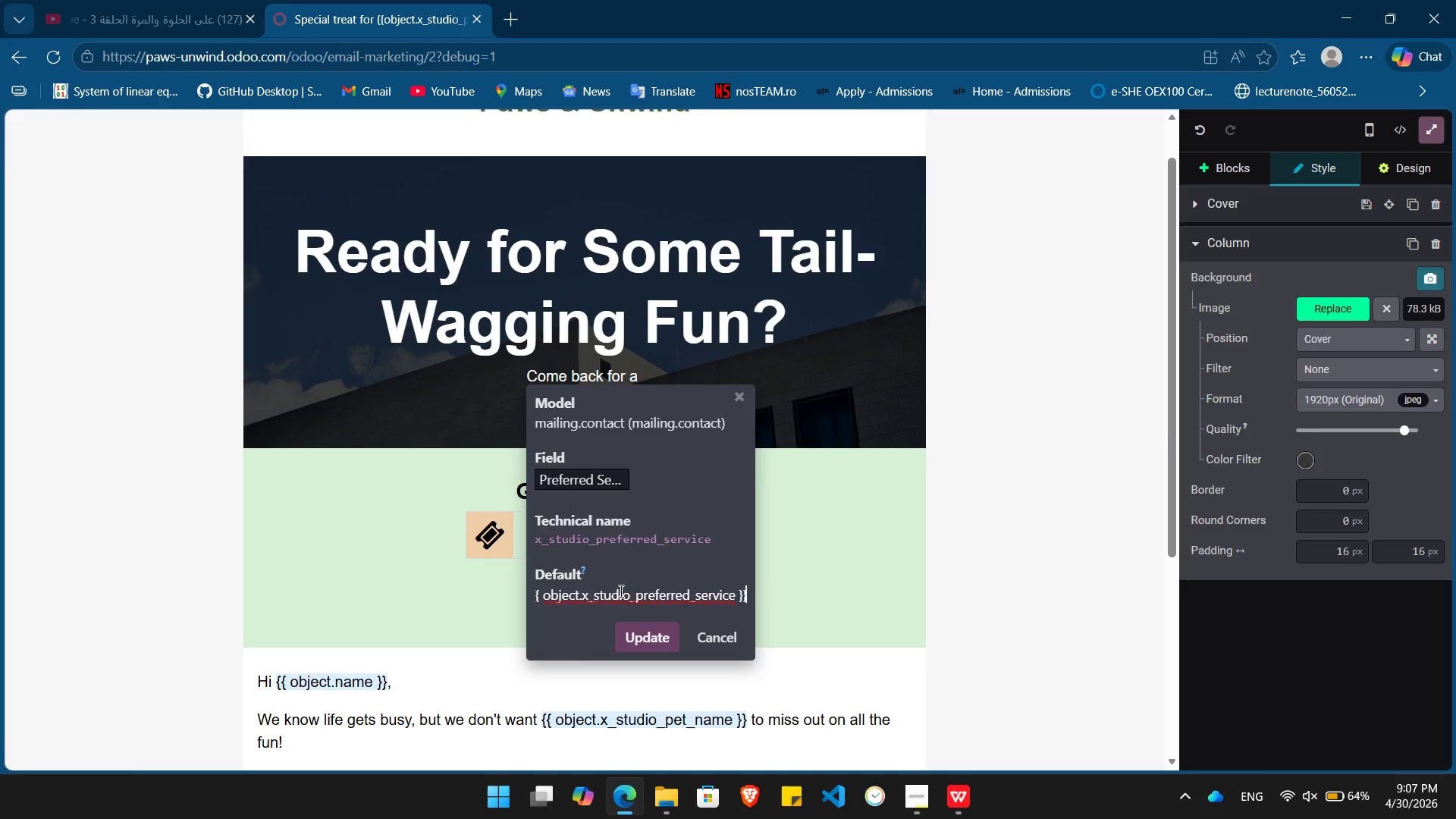 
key(Enter)
 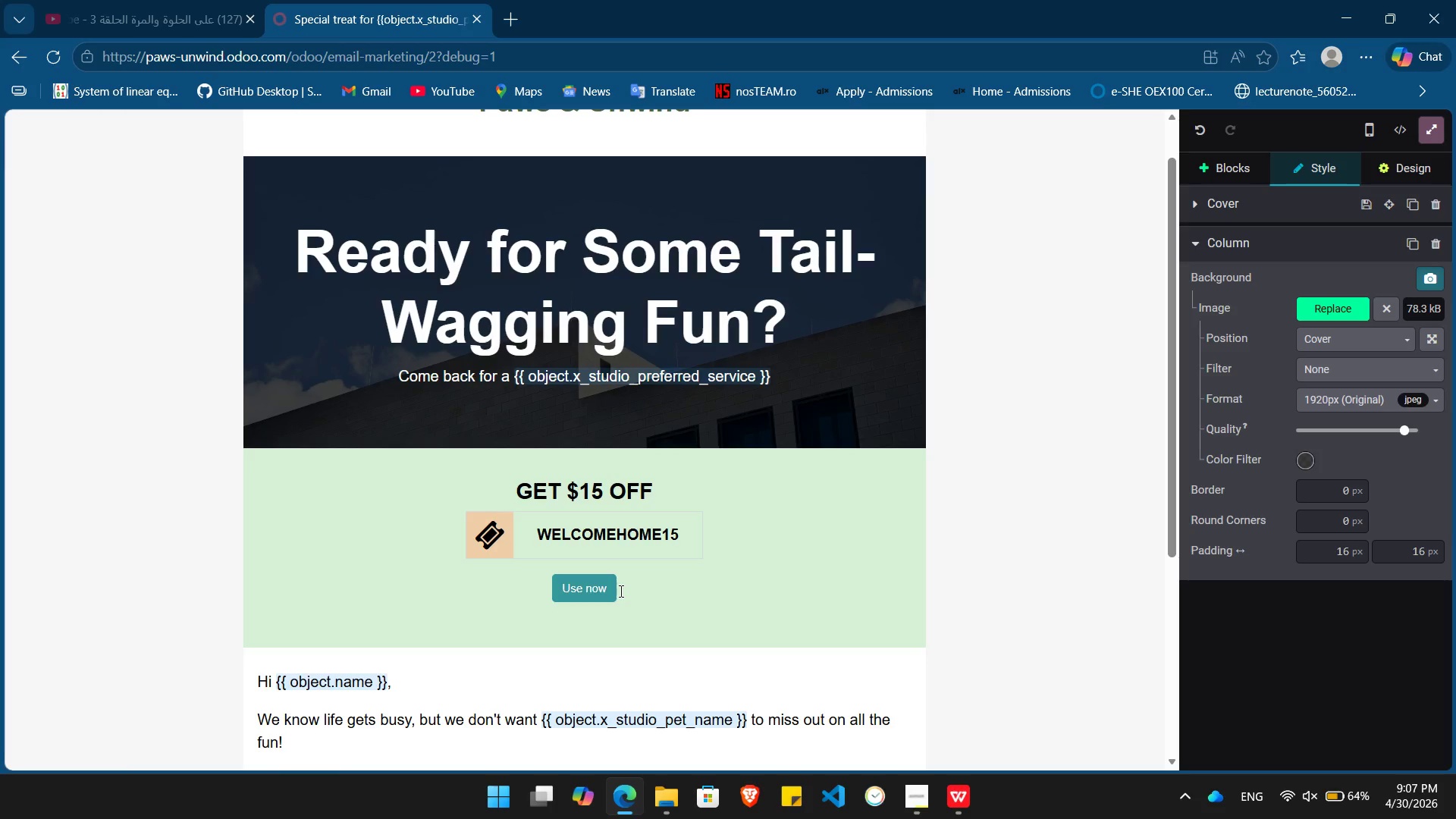 
type( and save 15%!)
 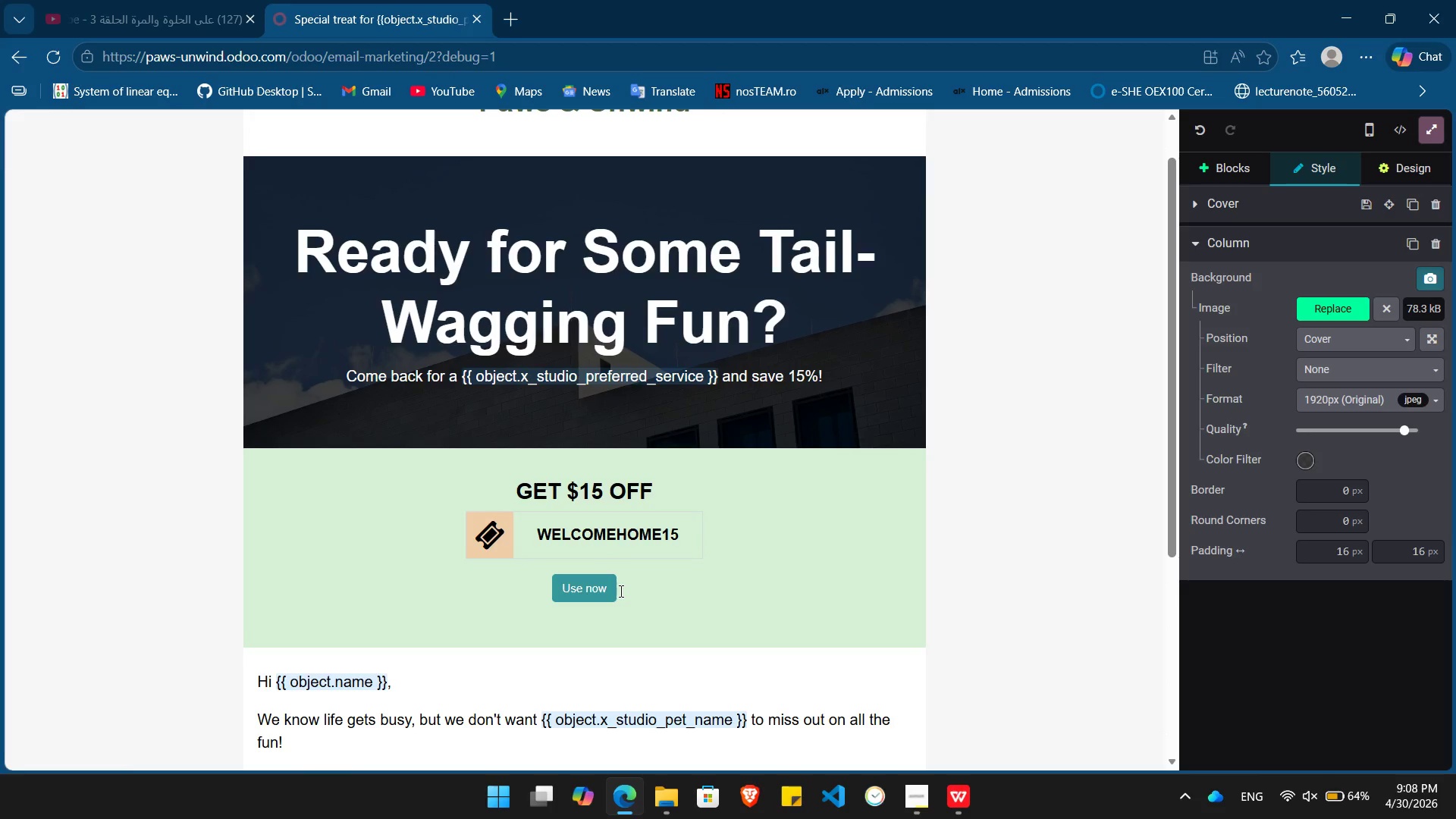 
left_click([1303, 457])
 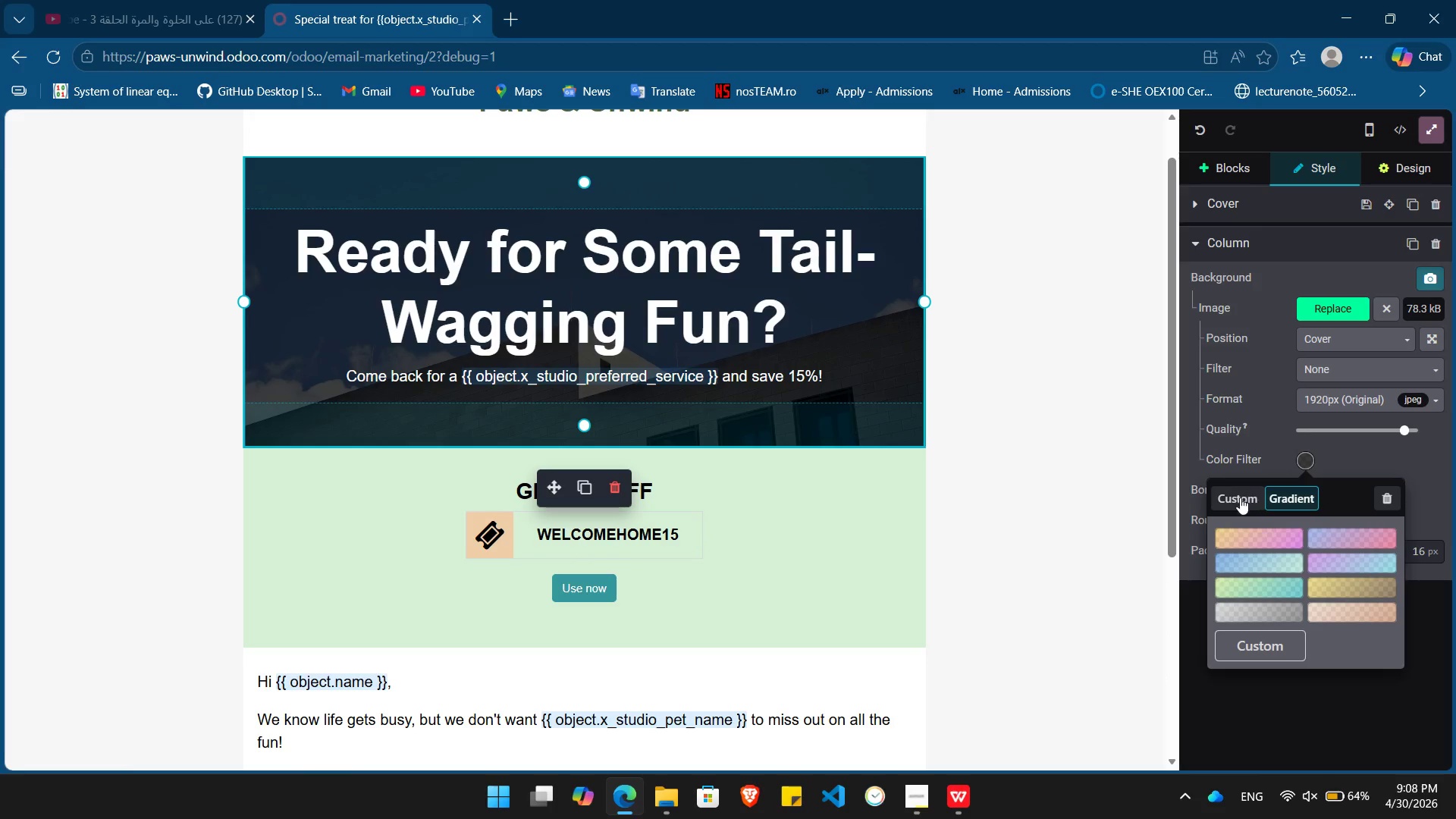 
left_click([1240, 497])
 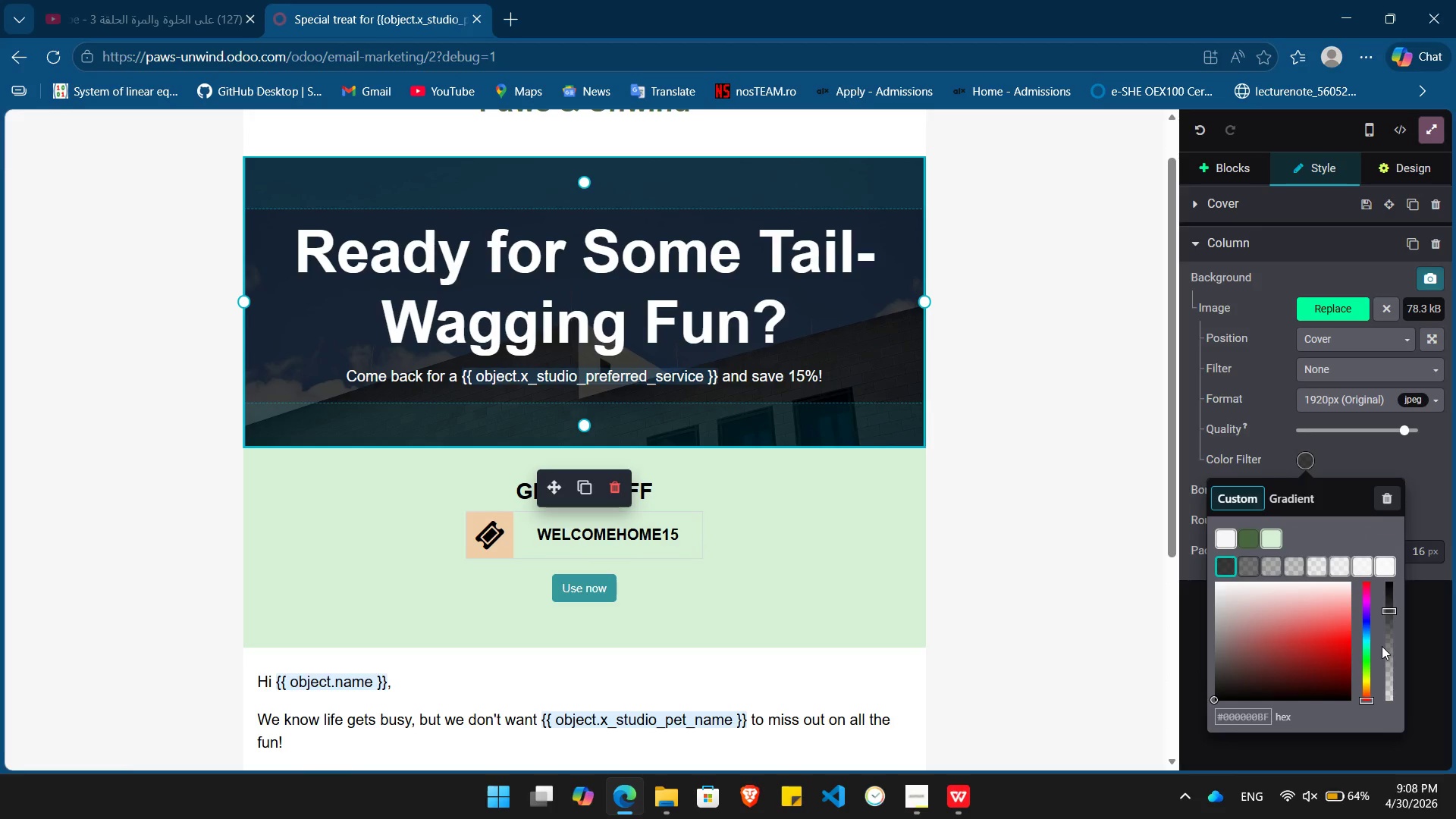 
left_click([1382, 646])
 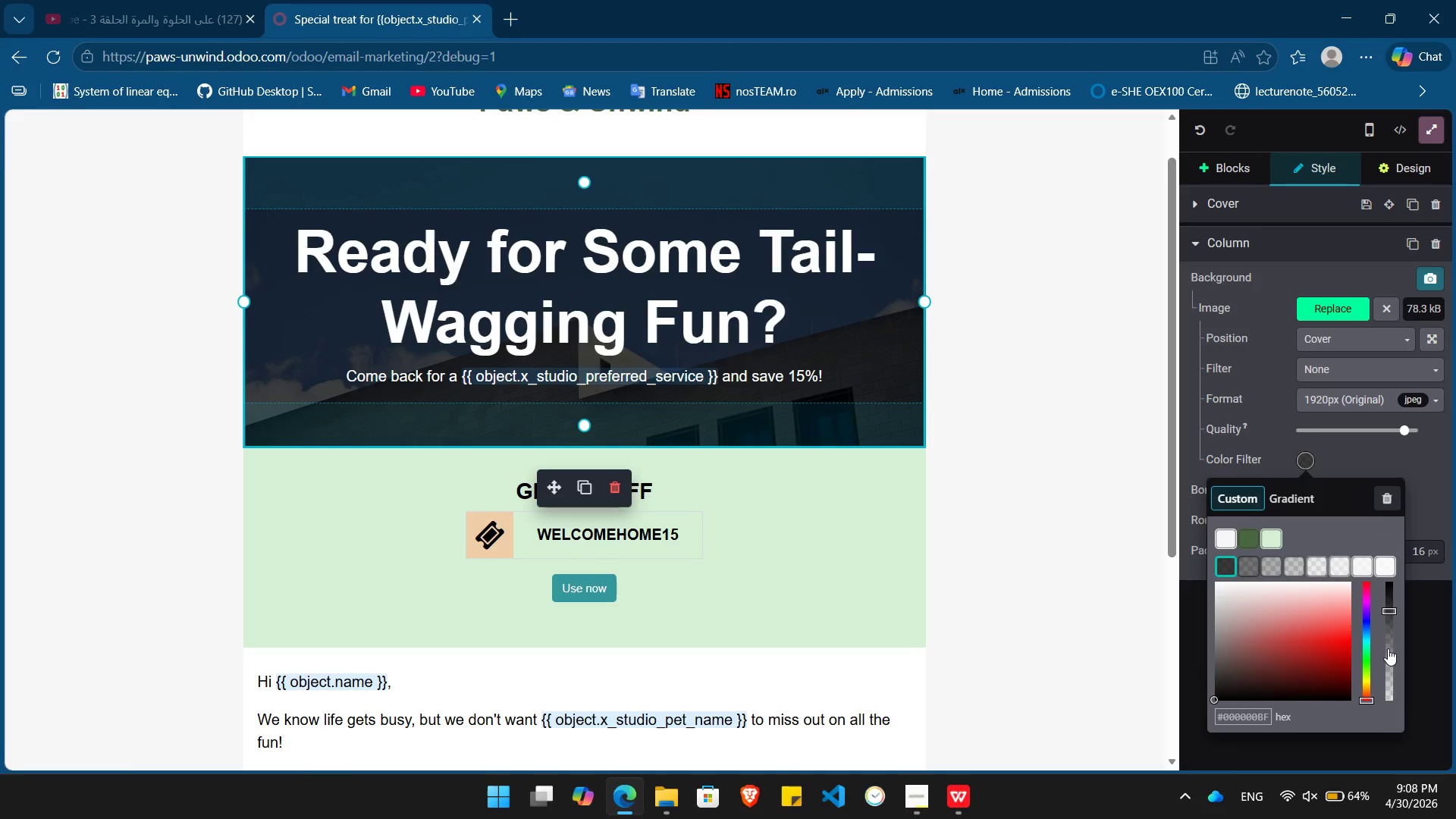 
left_click([1388, 648])
 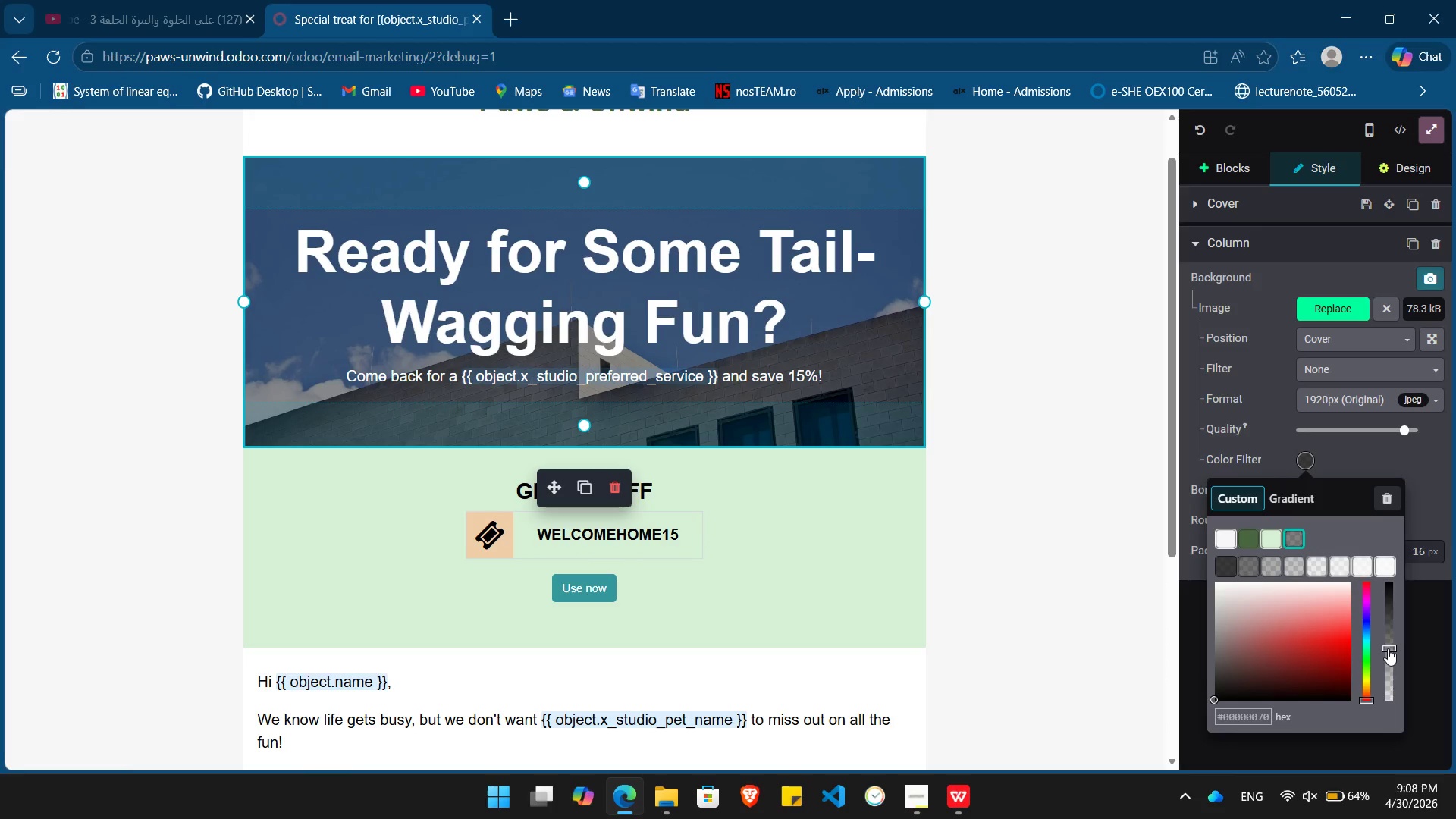 
left_click_drag(start_coordinate=[1388, 648], to_coordinate=[1389, 661])
 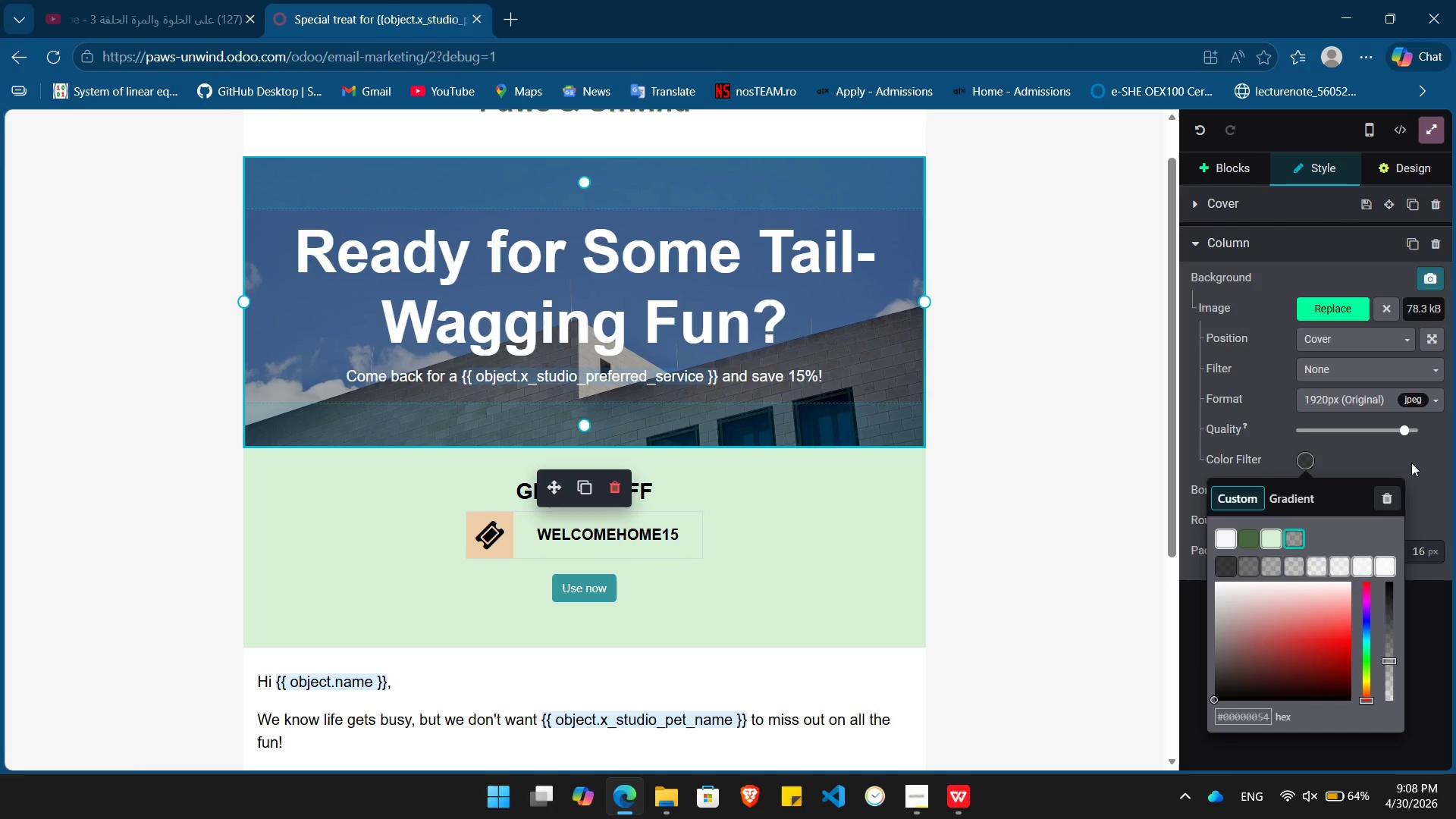 
left_click([1411, 463])
 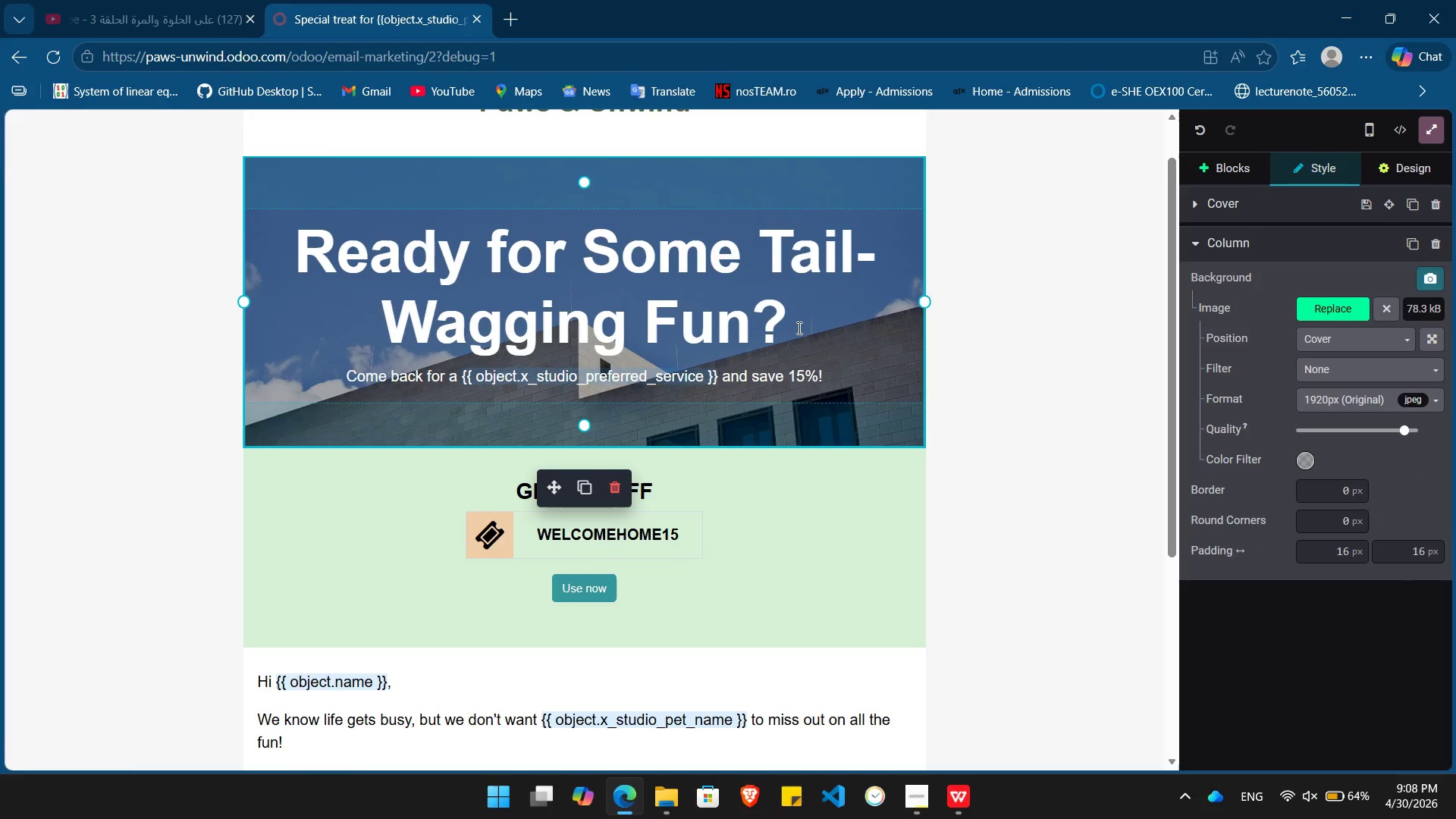 
left_click_drag(start_coordinate=[798, 327], to_coordinate=[644, 286])
 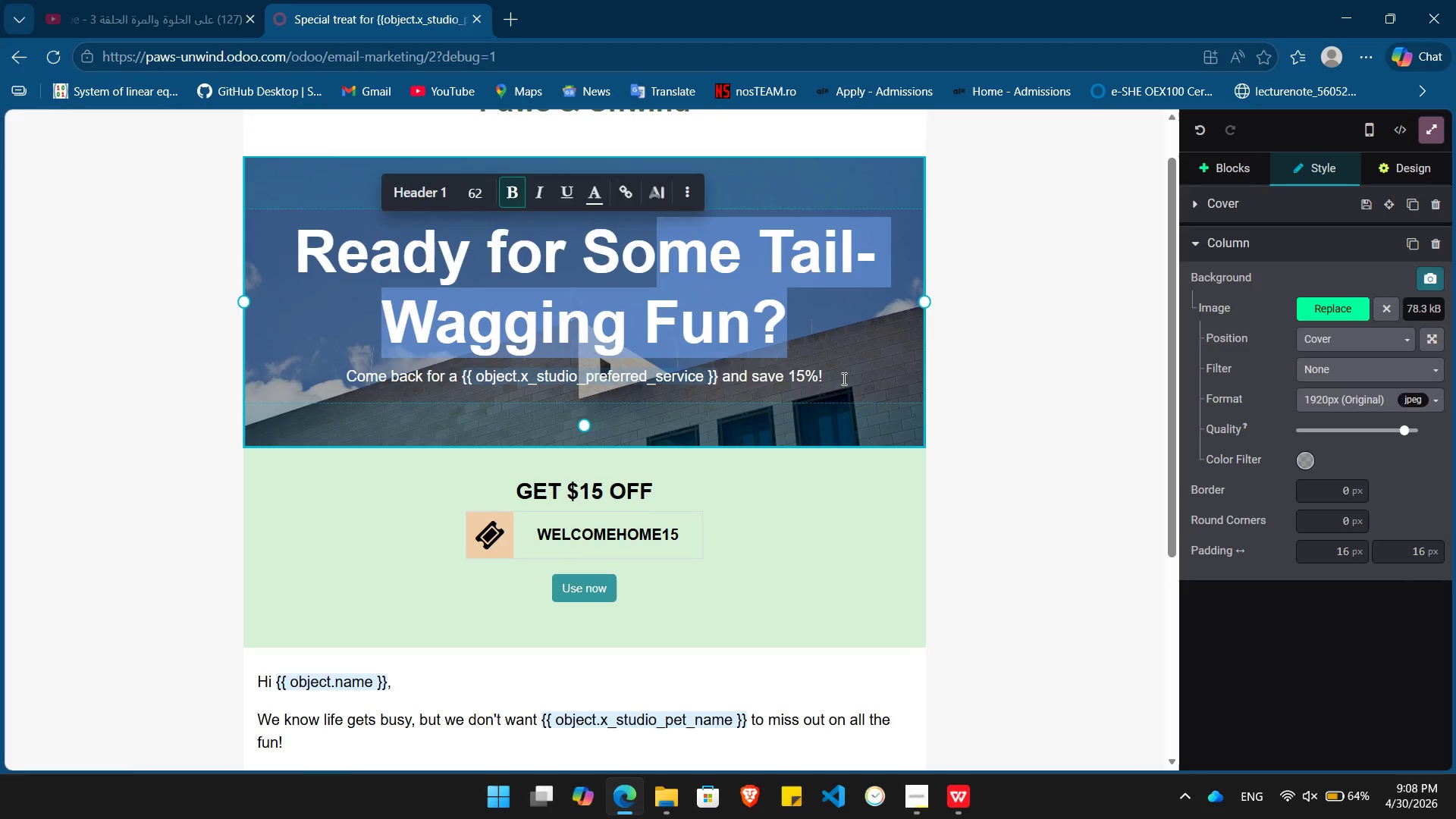 
left_click([843, 378])
 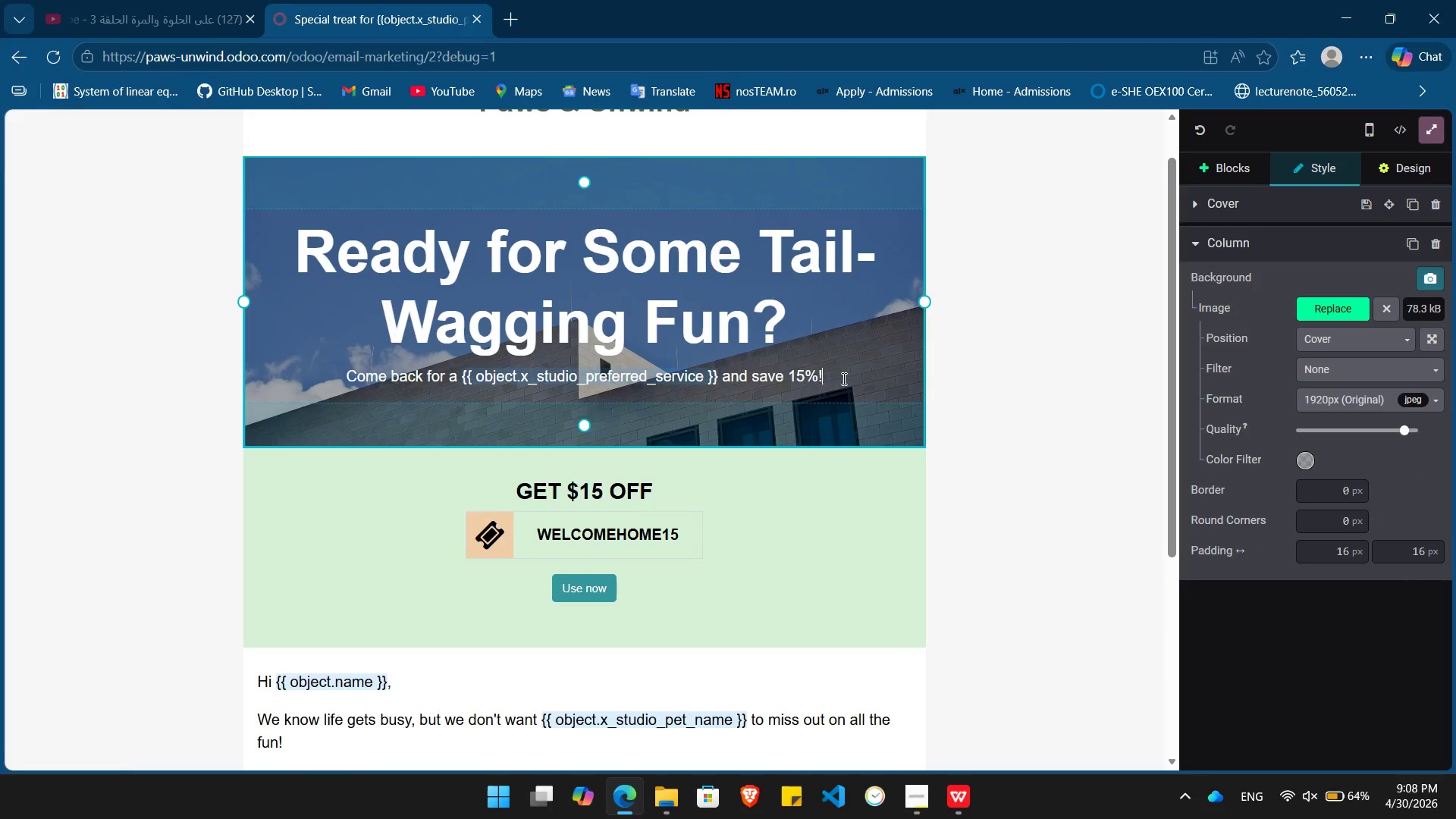 
left_click_drag(start_coordinate=[843, 378], to_coordinate=[301, 257])
 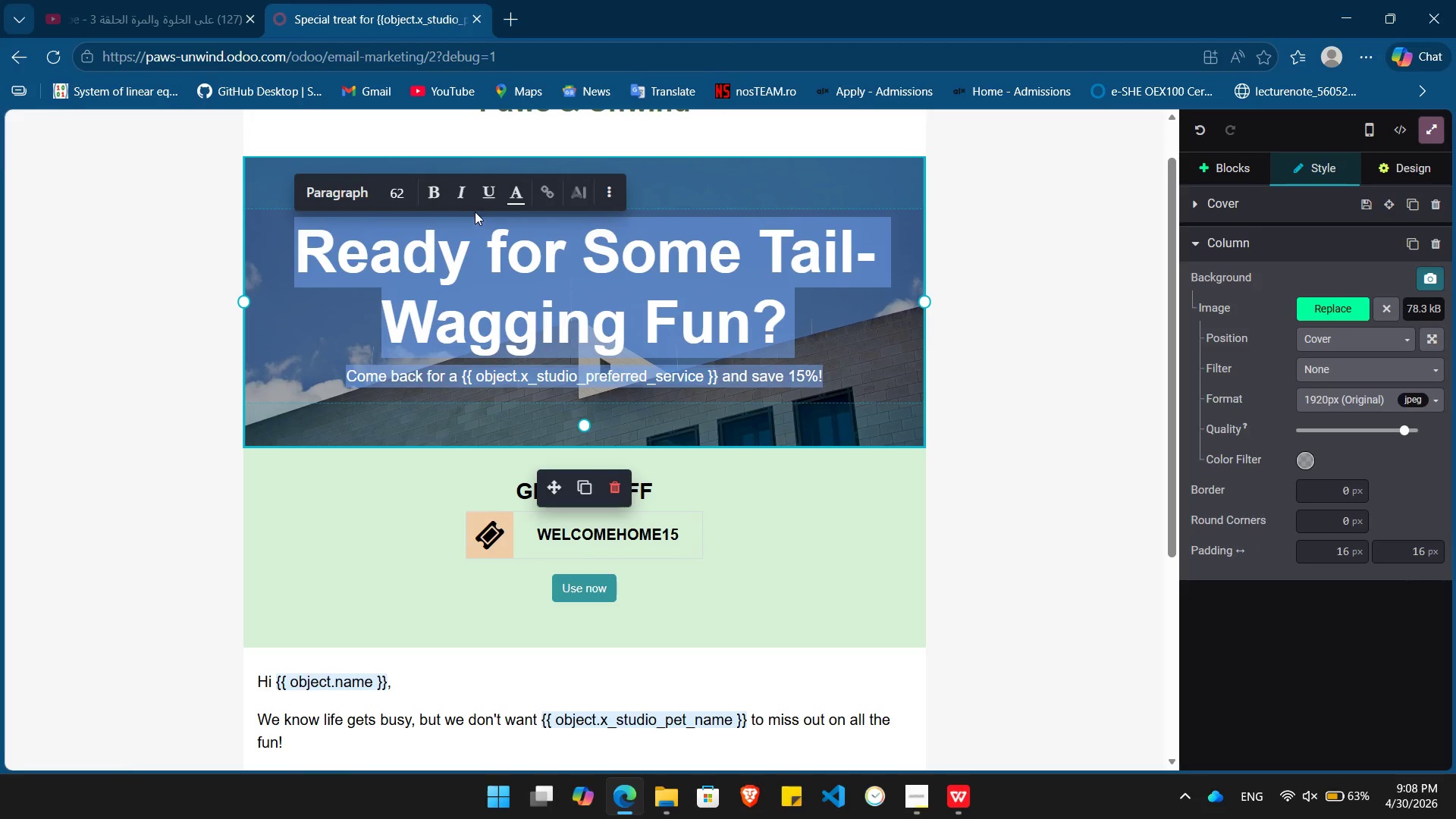 
left_click([519, 196])
 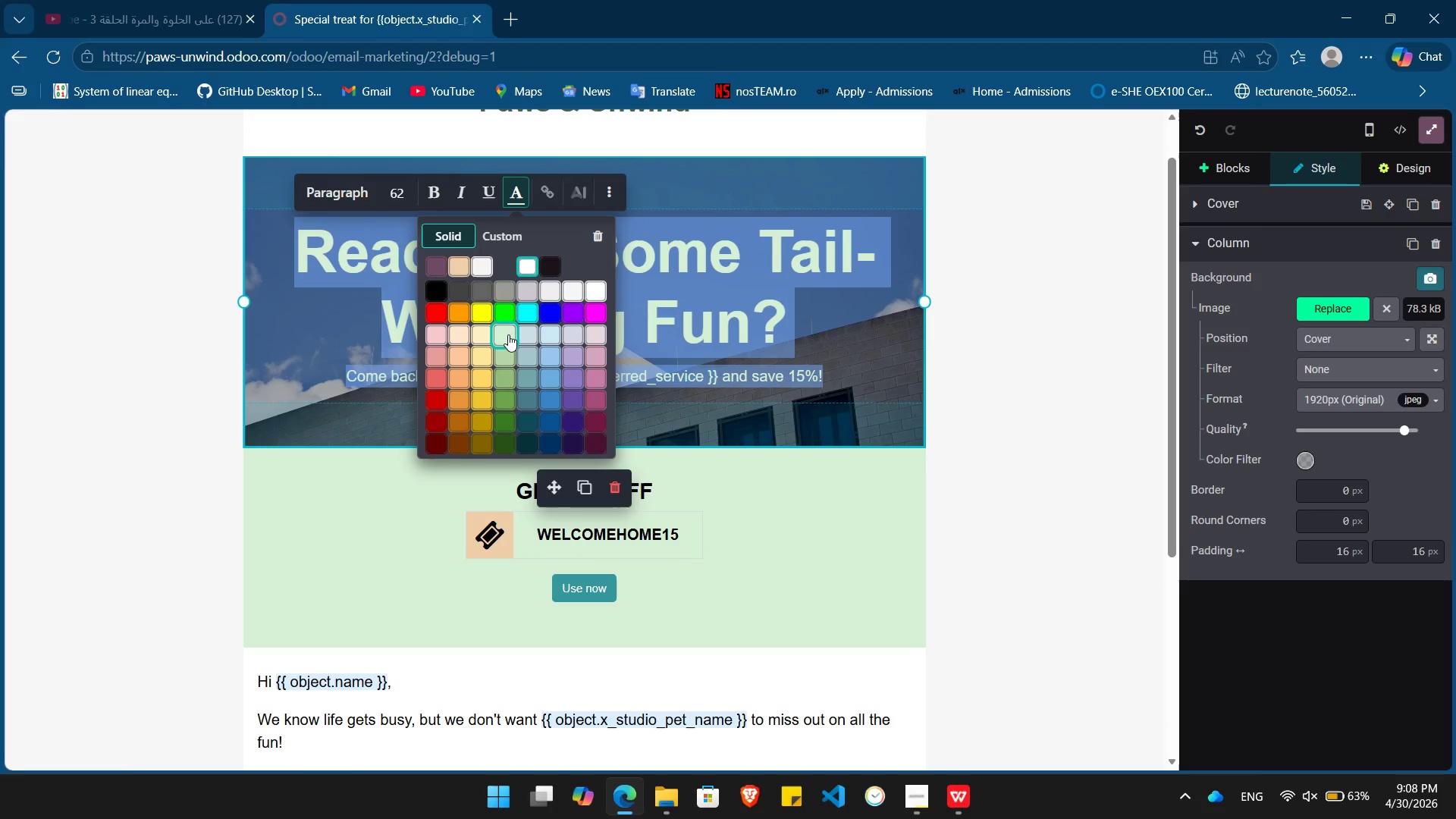 
left_click([508, 337])
 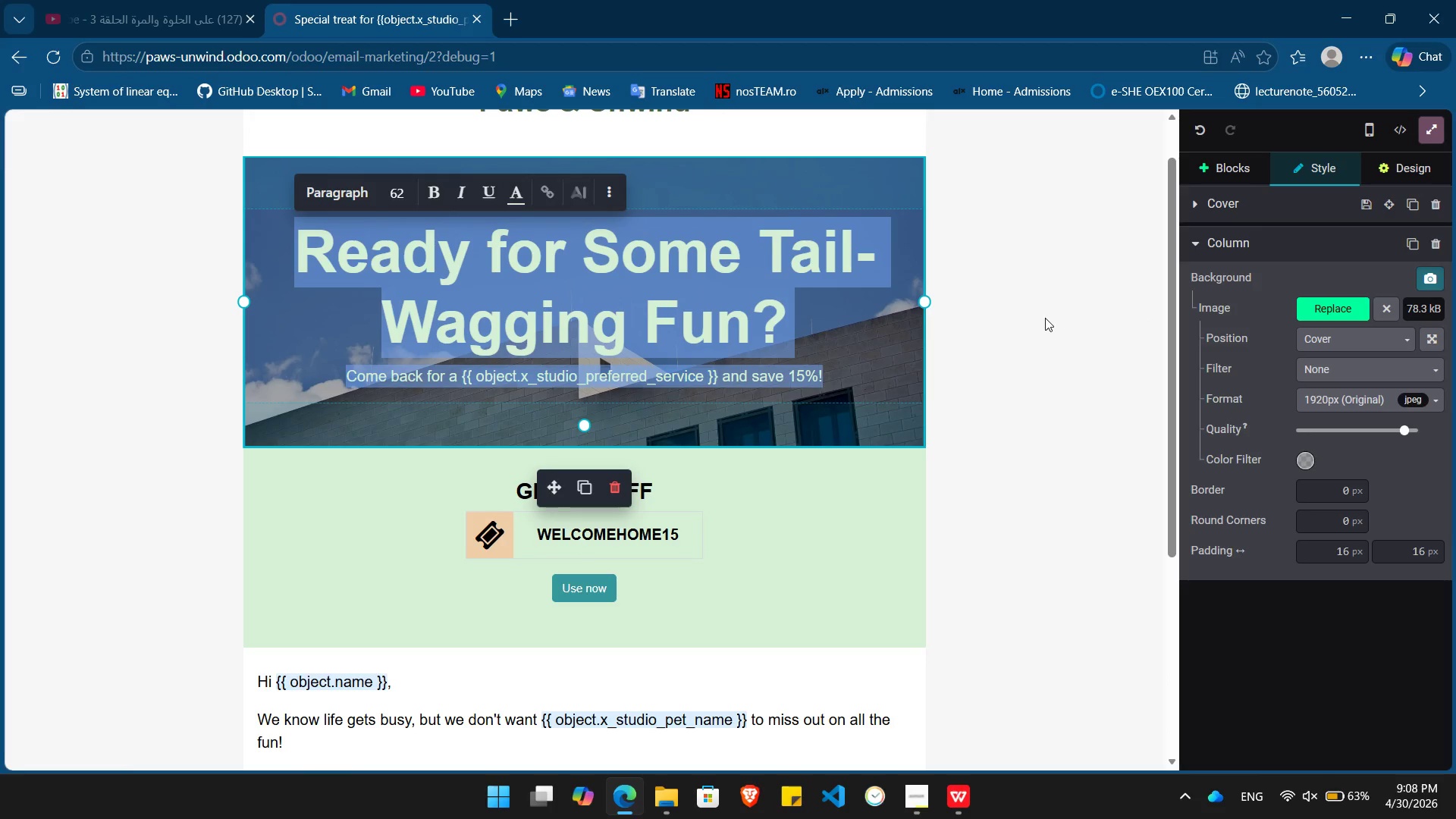 
left_click([1045, 318])
 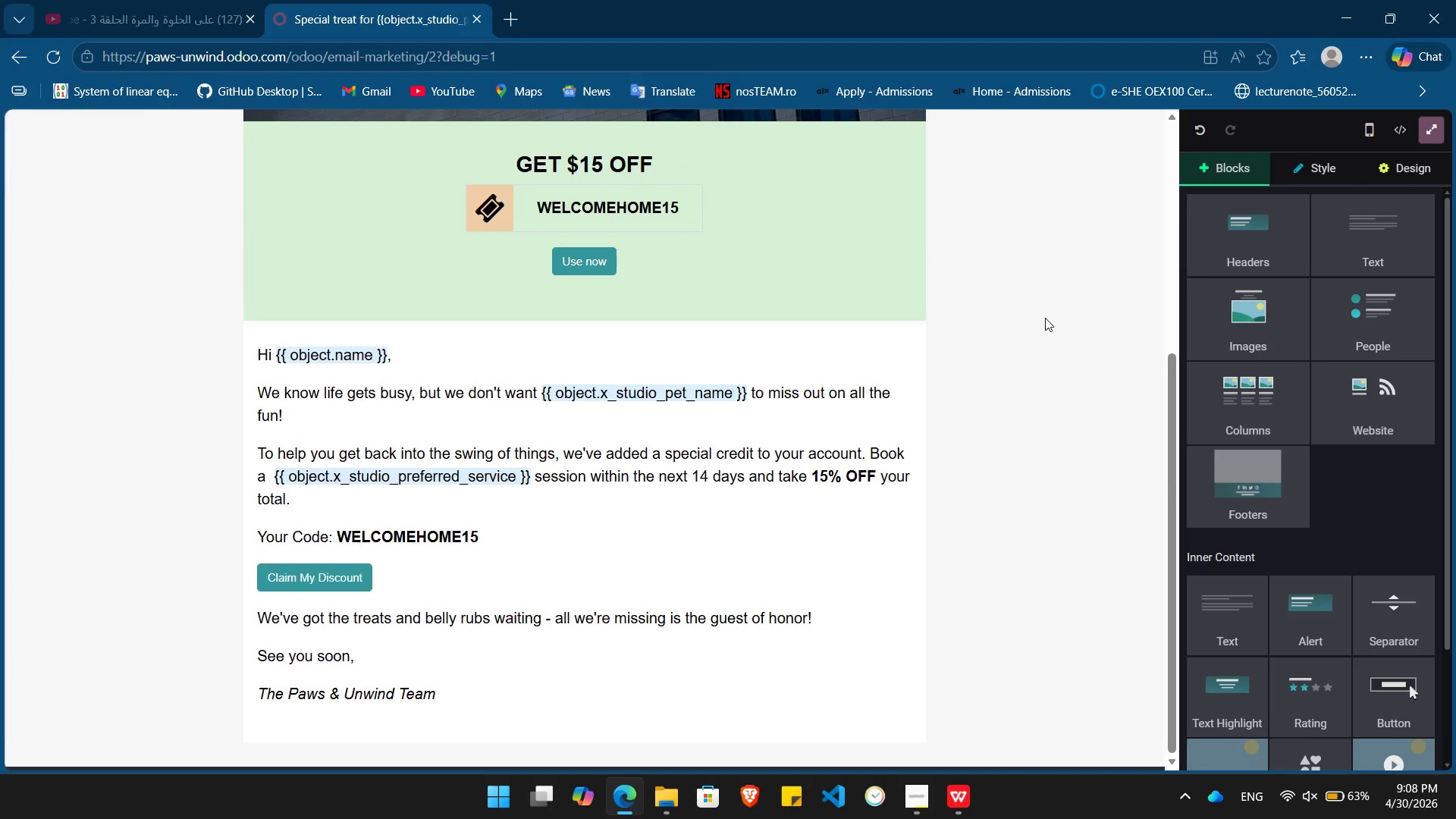 
wait(6.75)
 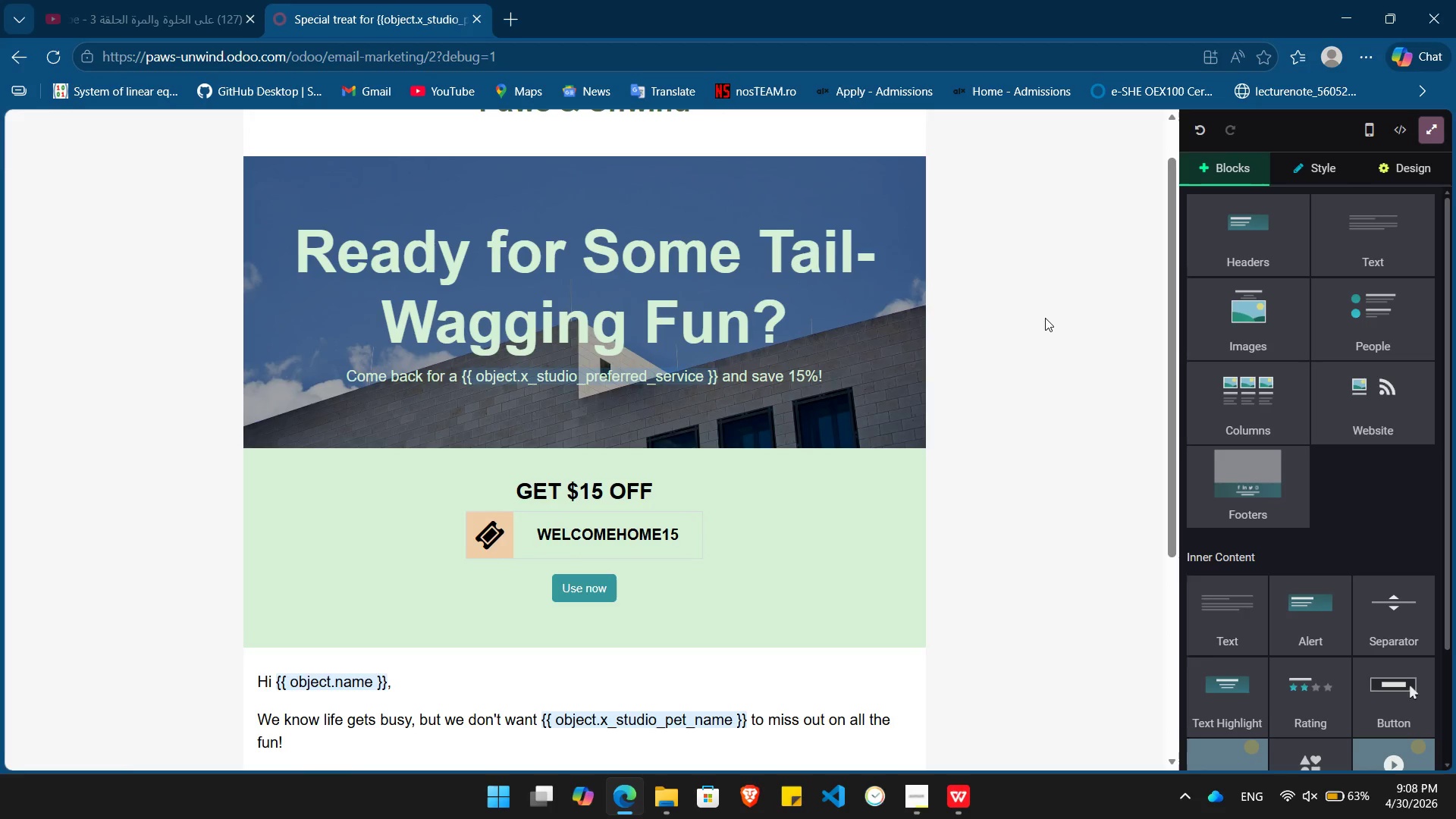 
left_click([1415, 165])
 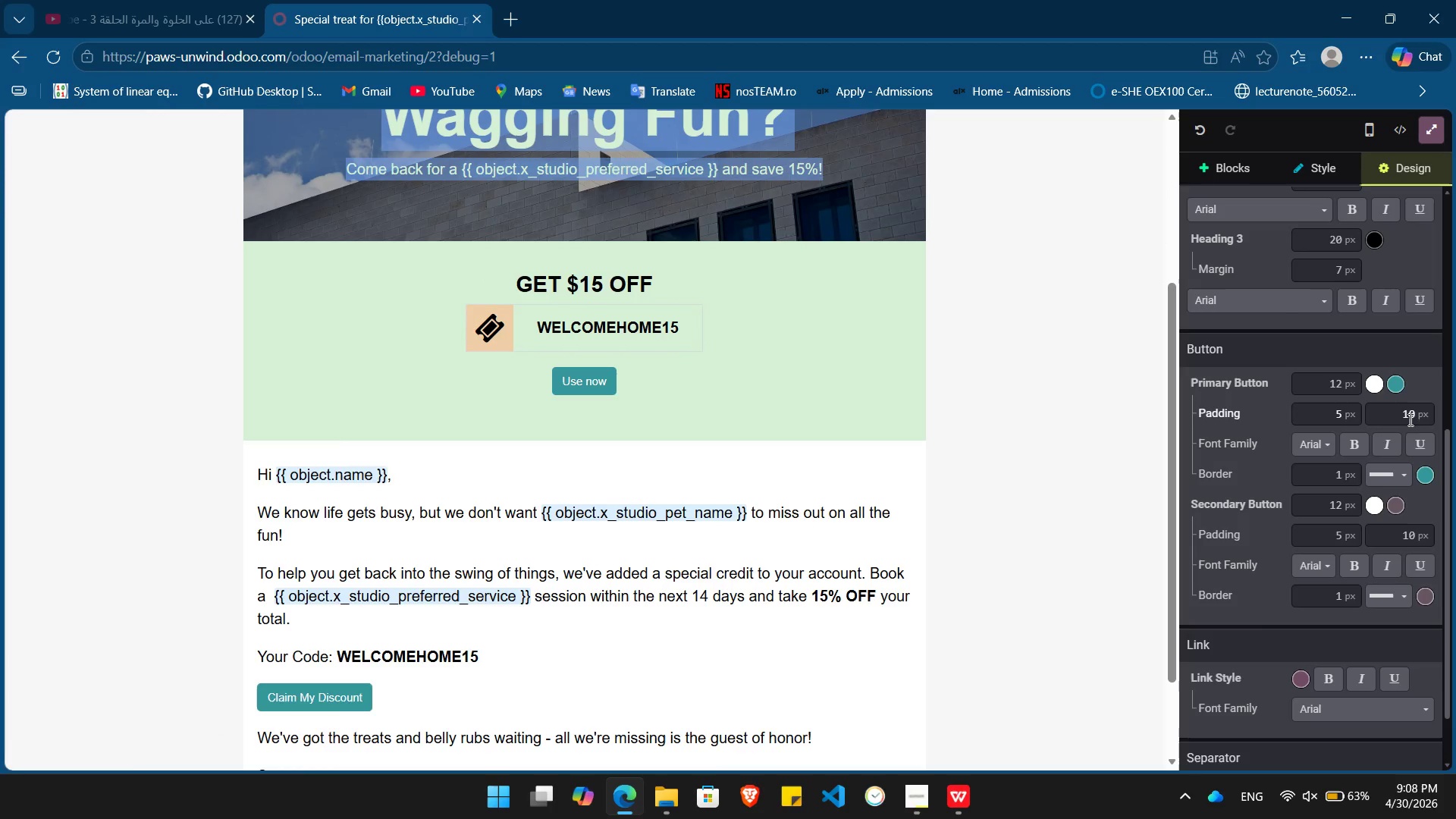 
left_click([1398, 383])
 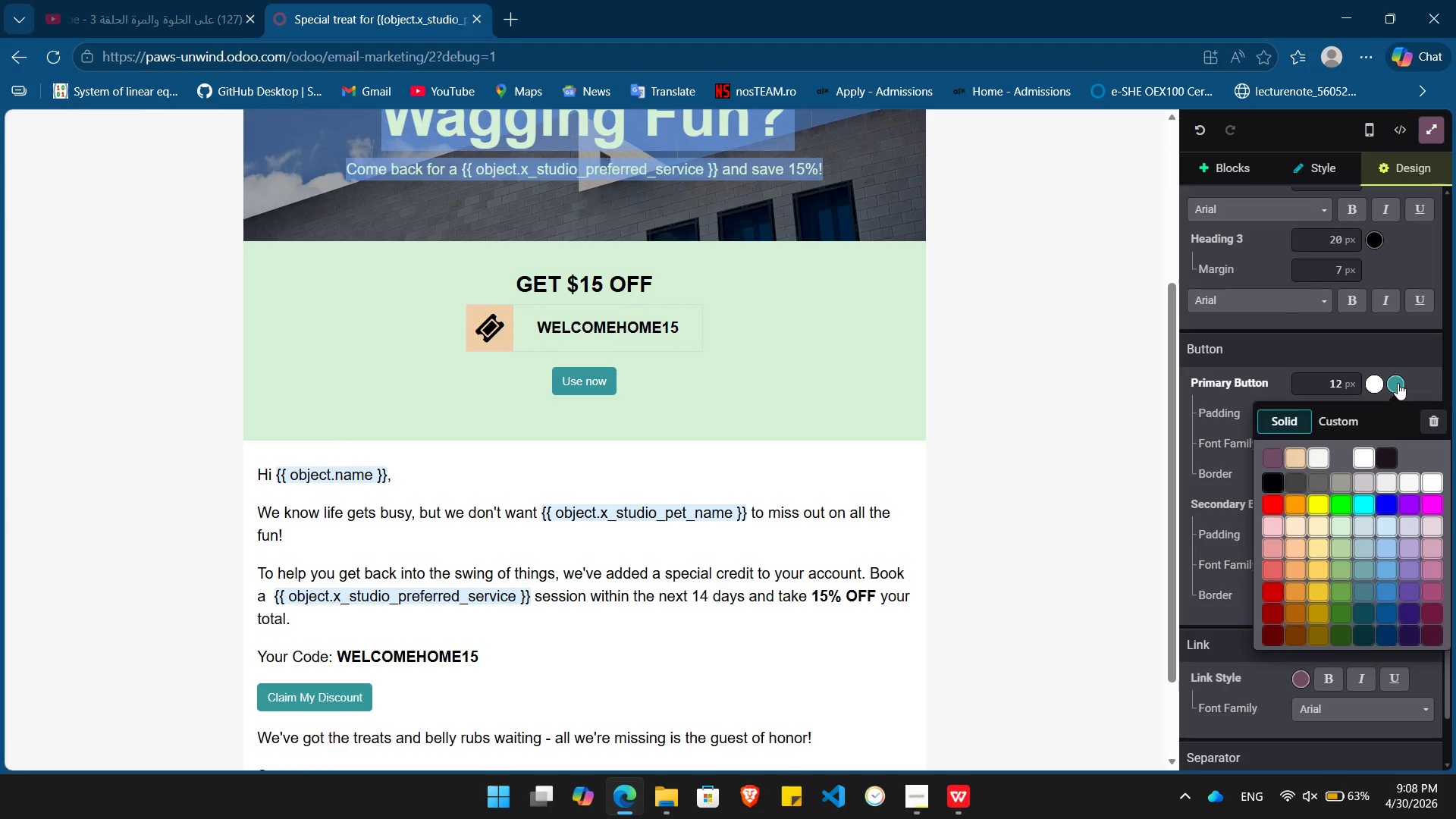 
wait(10.3)
 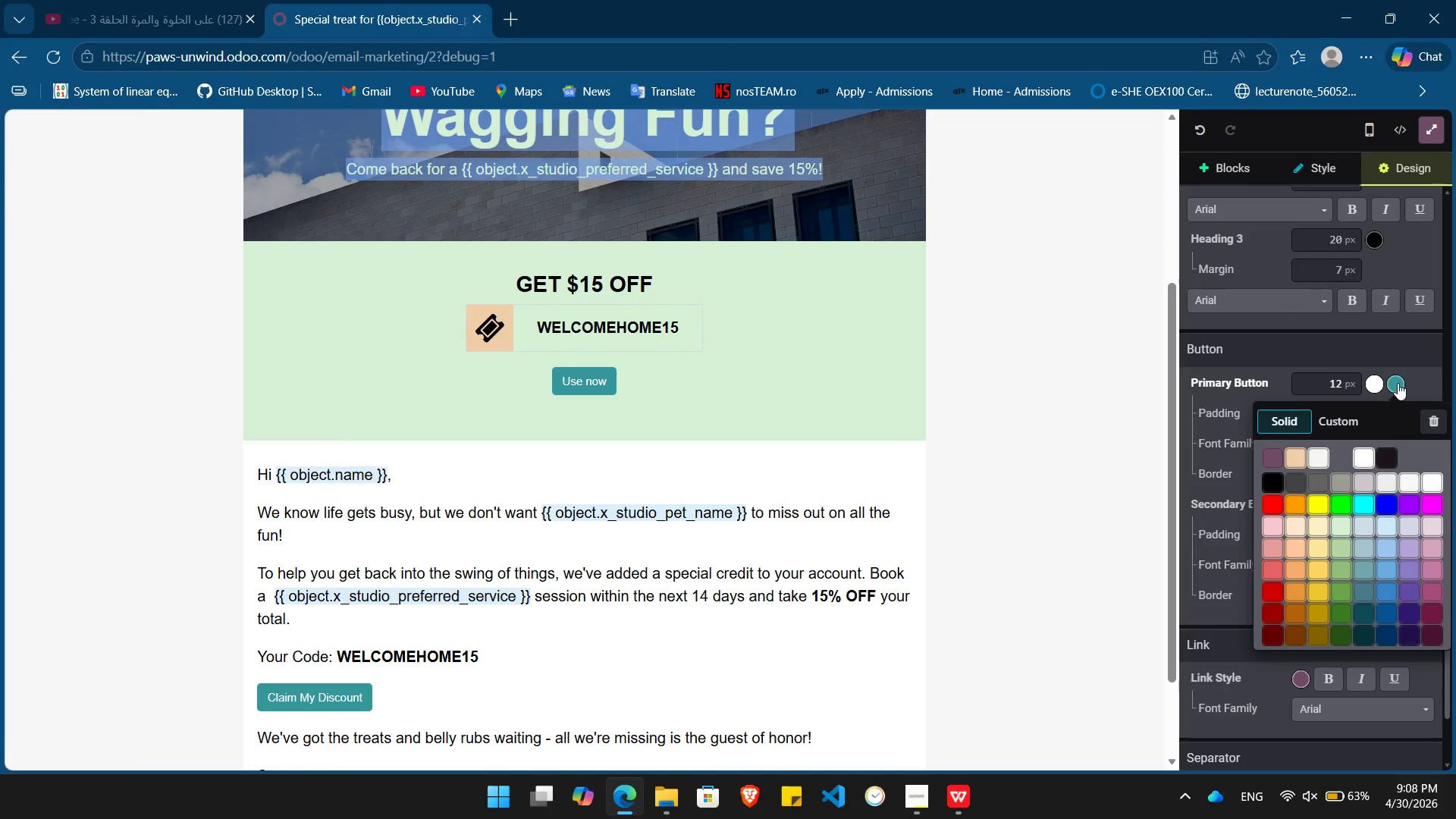 
left_click([1338, 420])
 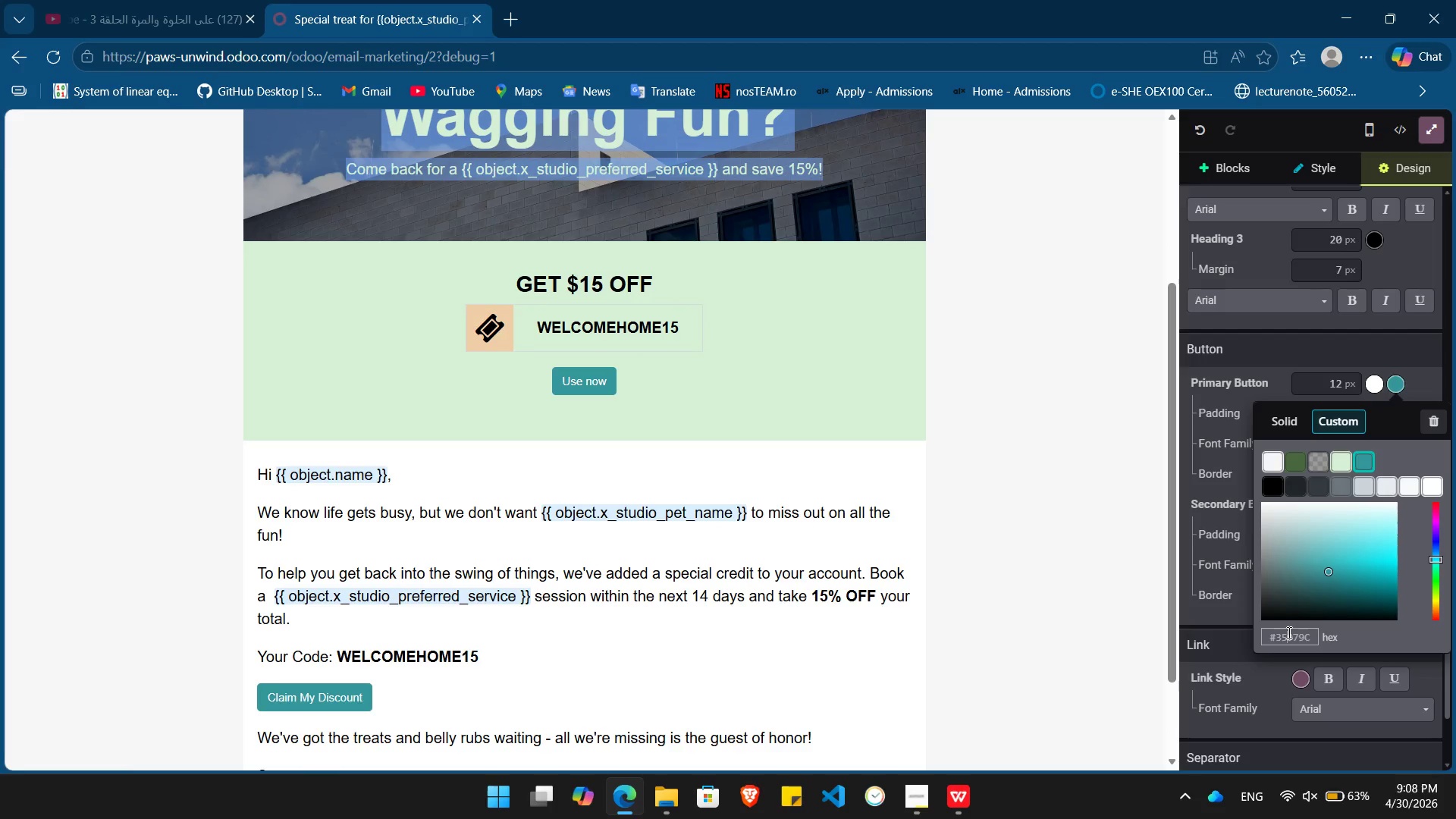 
double_click([1288, 632])
 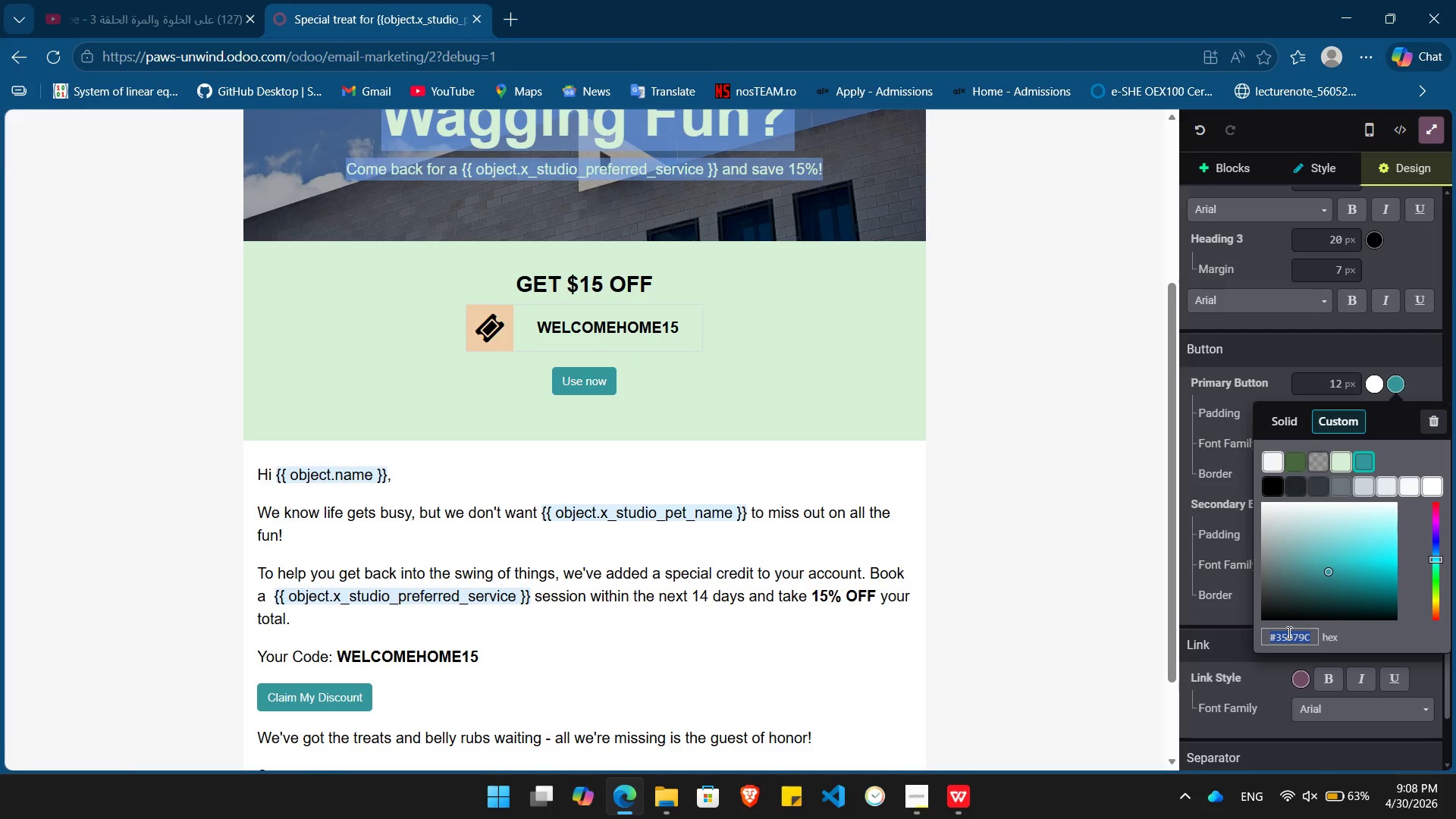 
type(#e68a5c)
 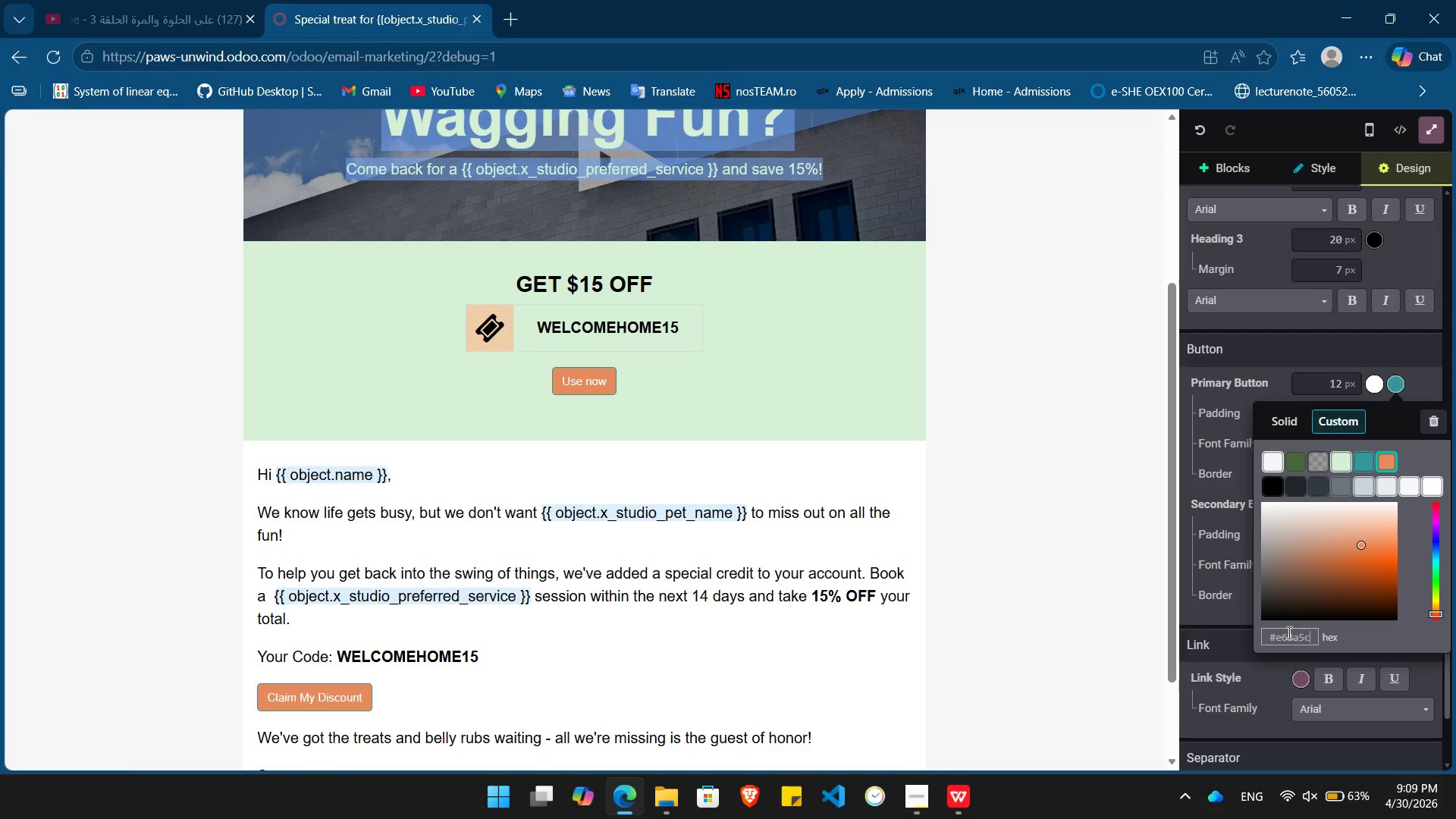 
key(Enter)
 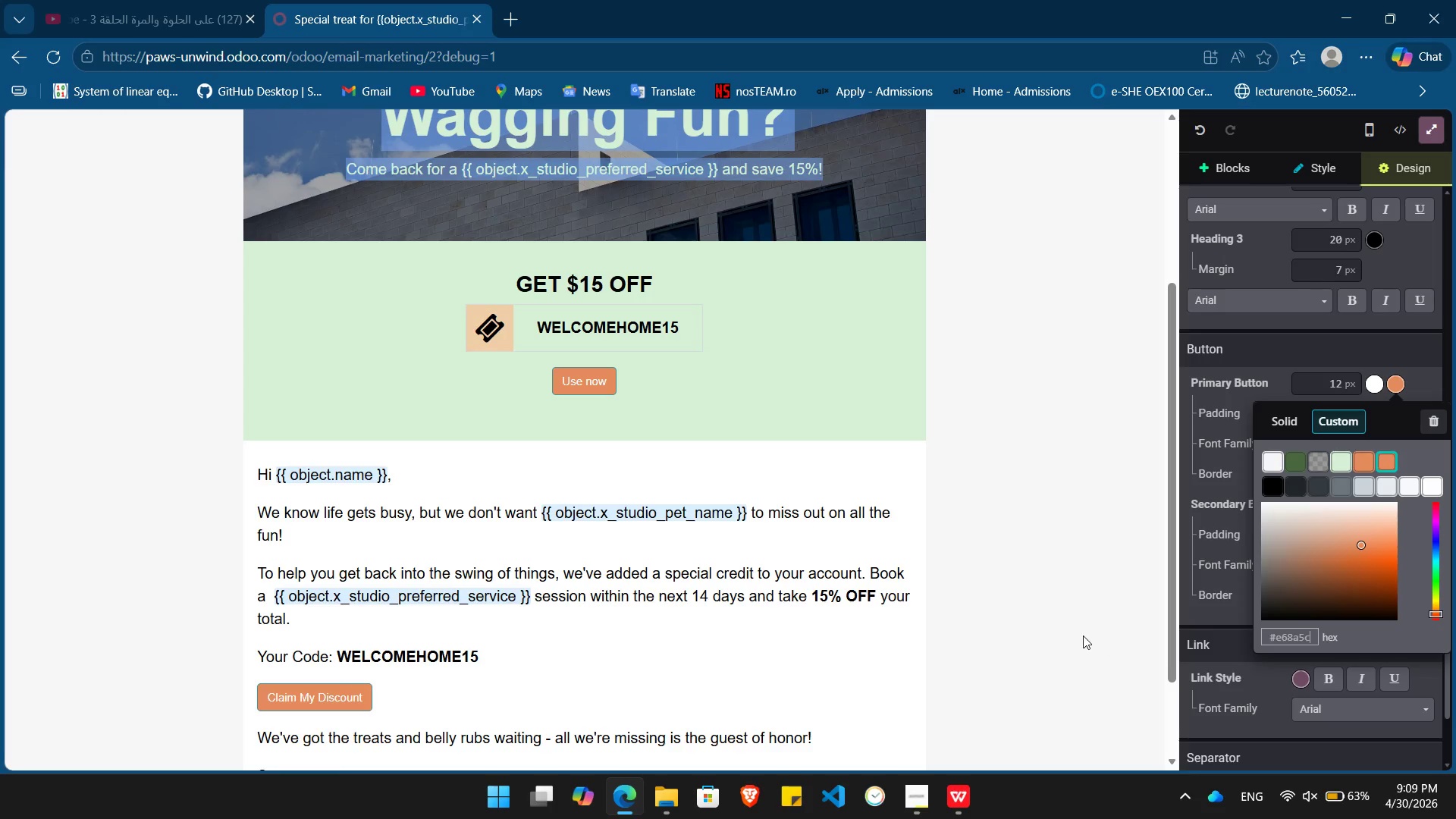 
left_click([1083, 635])
 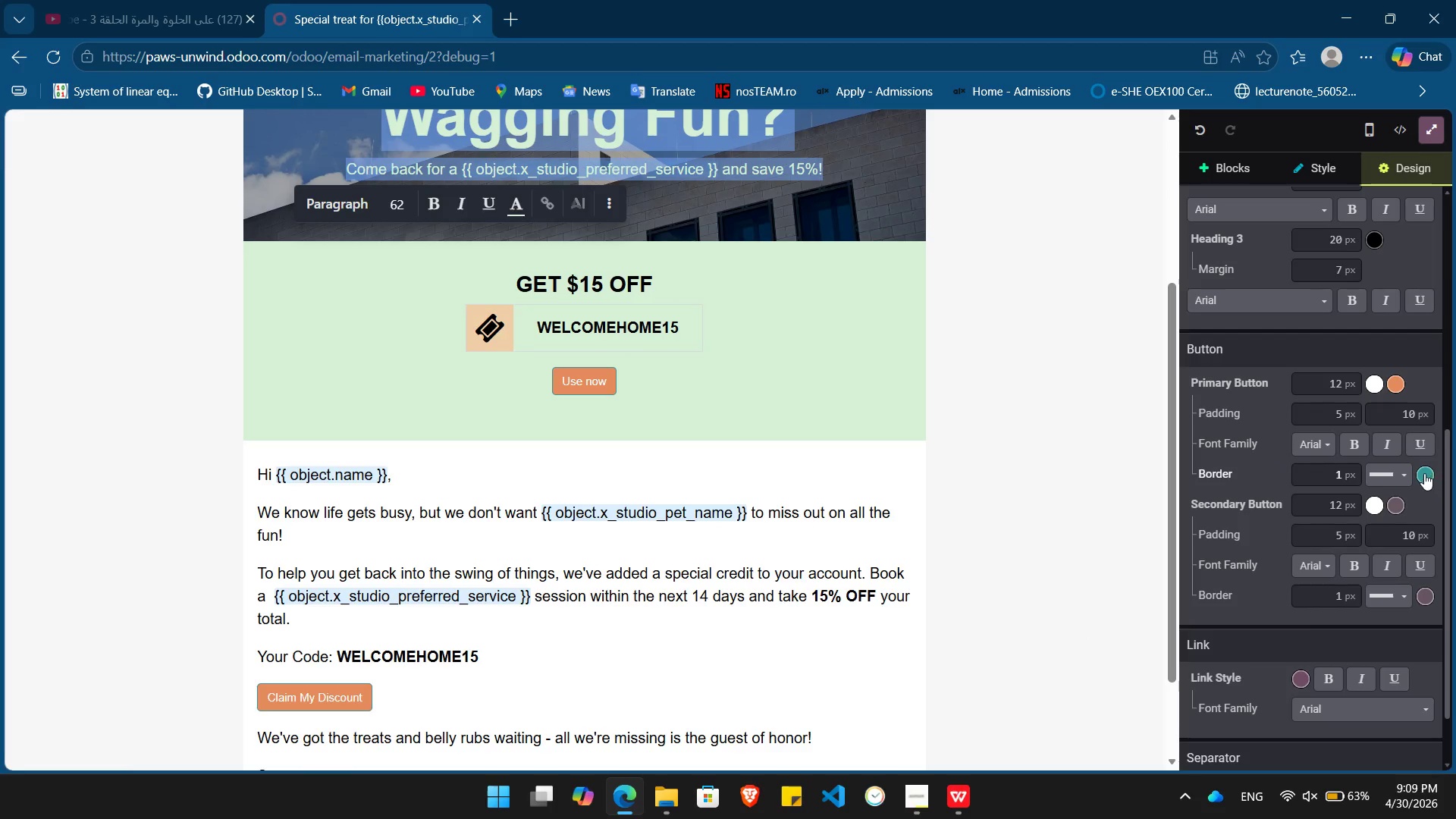 
left_click([1423, 472])
 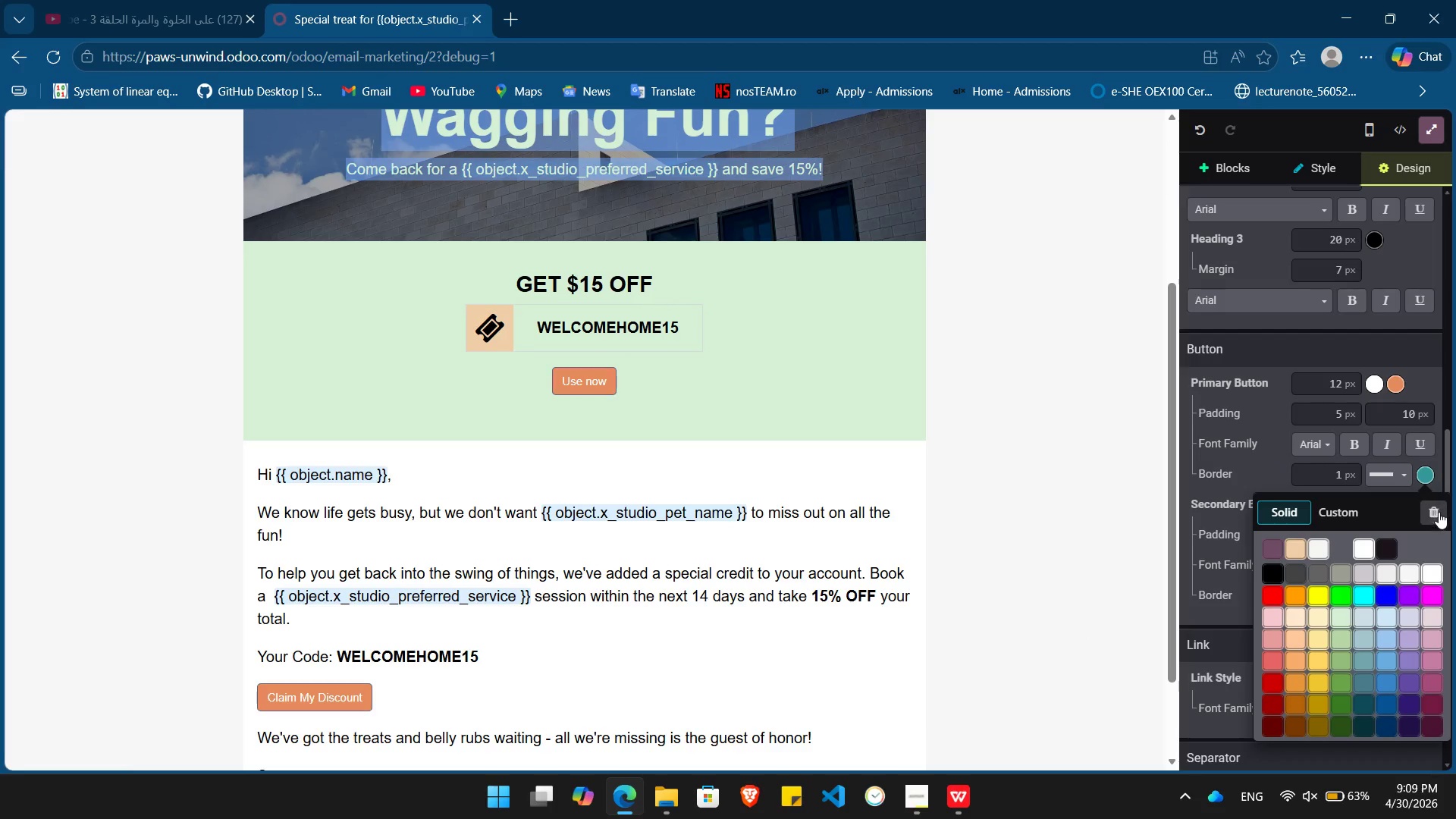 
left_click([1439, 514])
 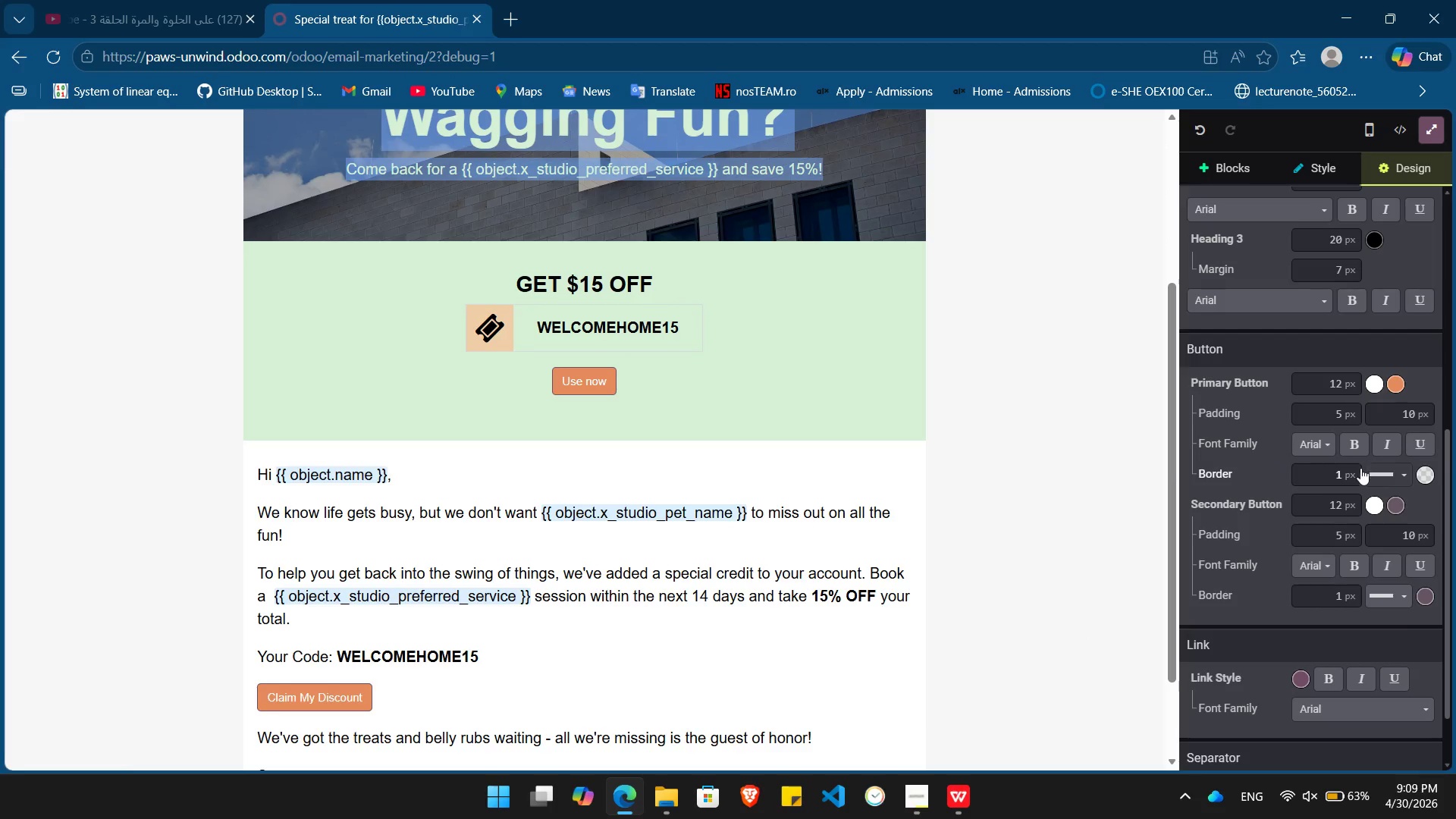 
left_click([1345, 472])
 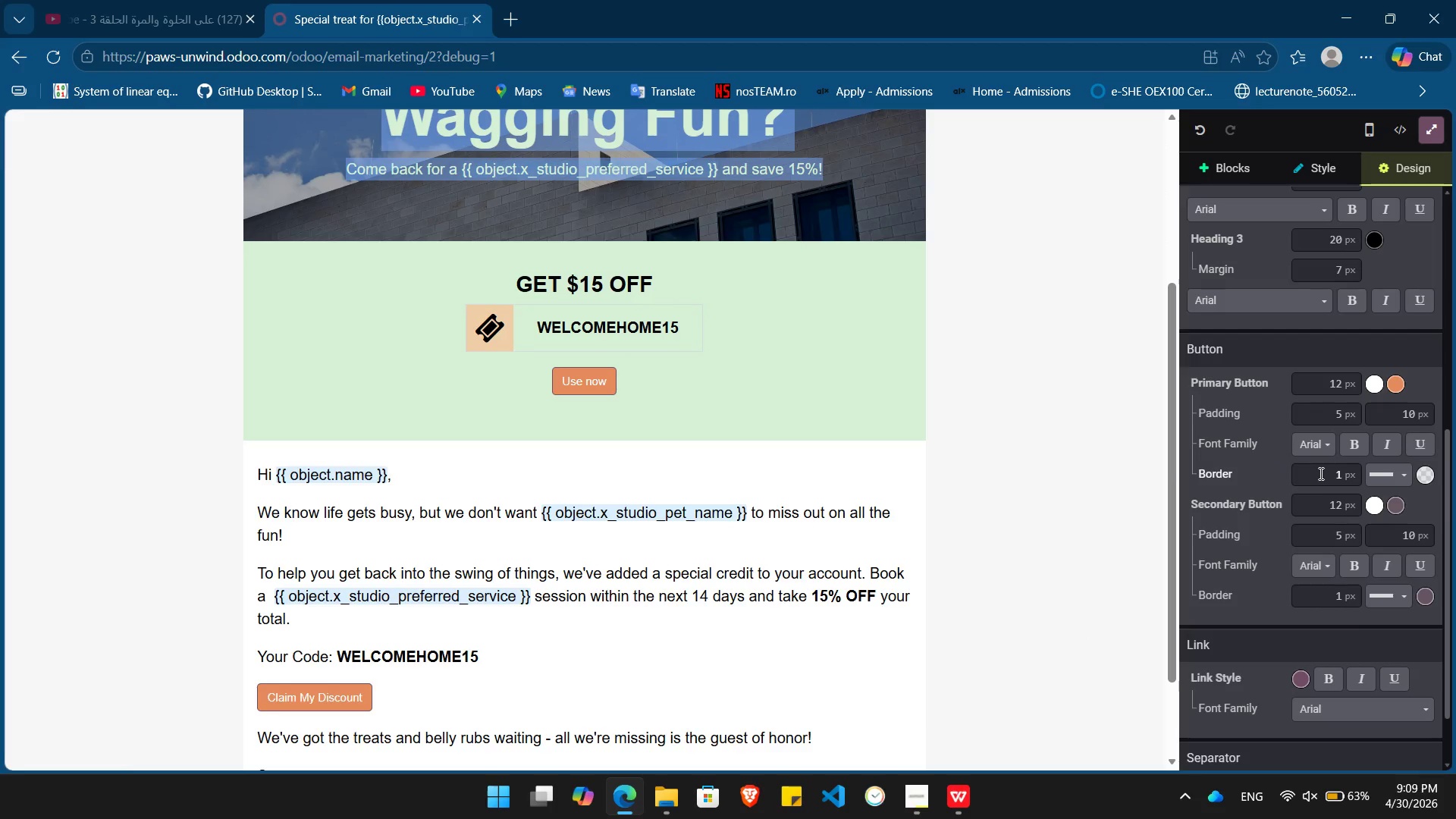 
left_click([1320, 473])
 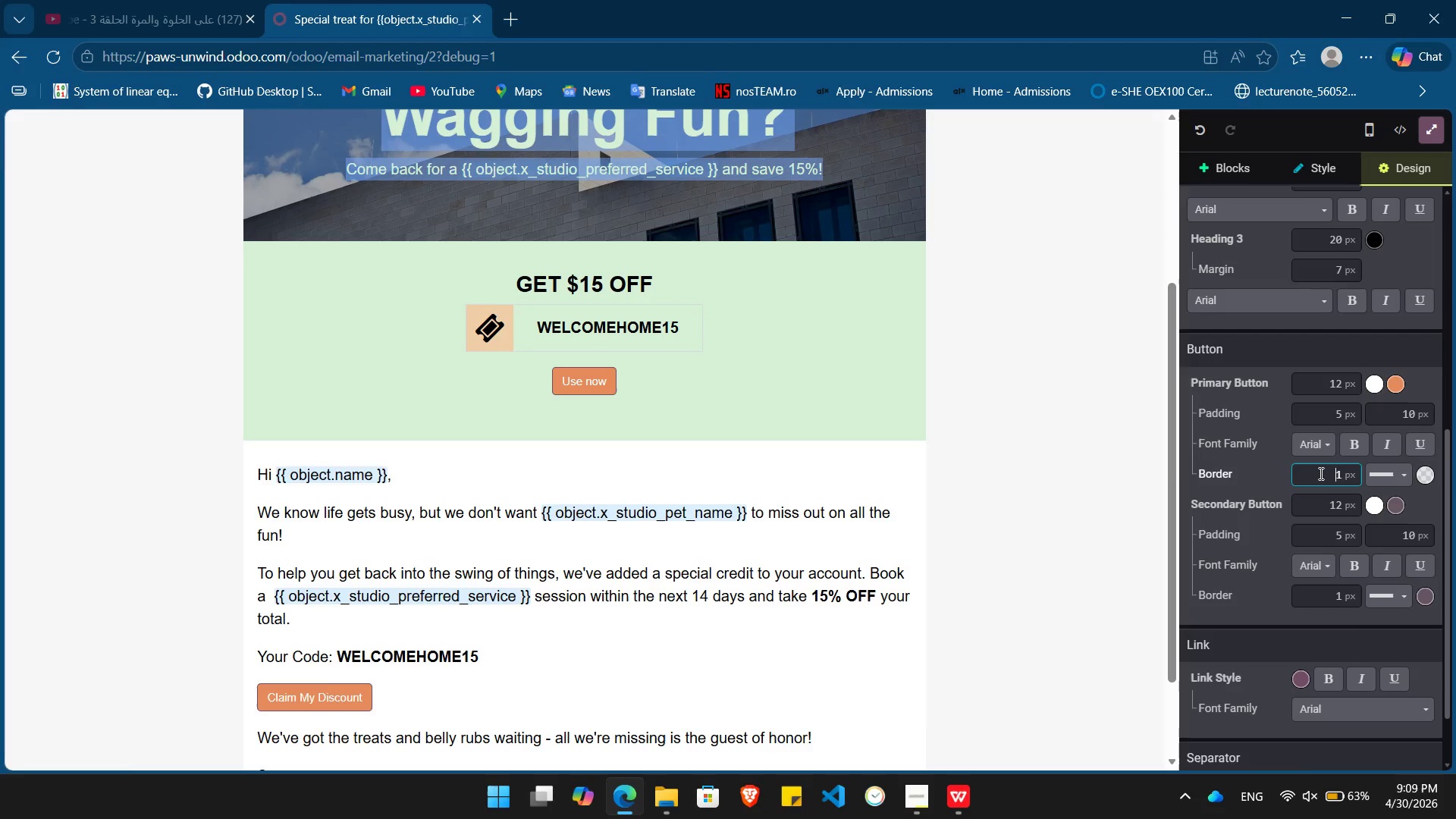 
key(Delete)
 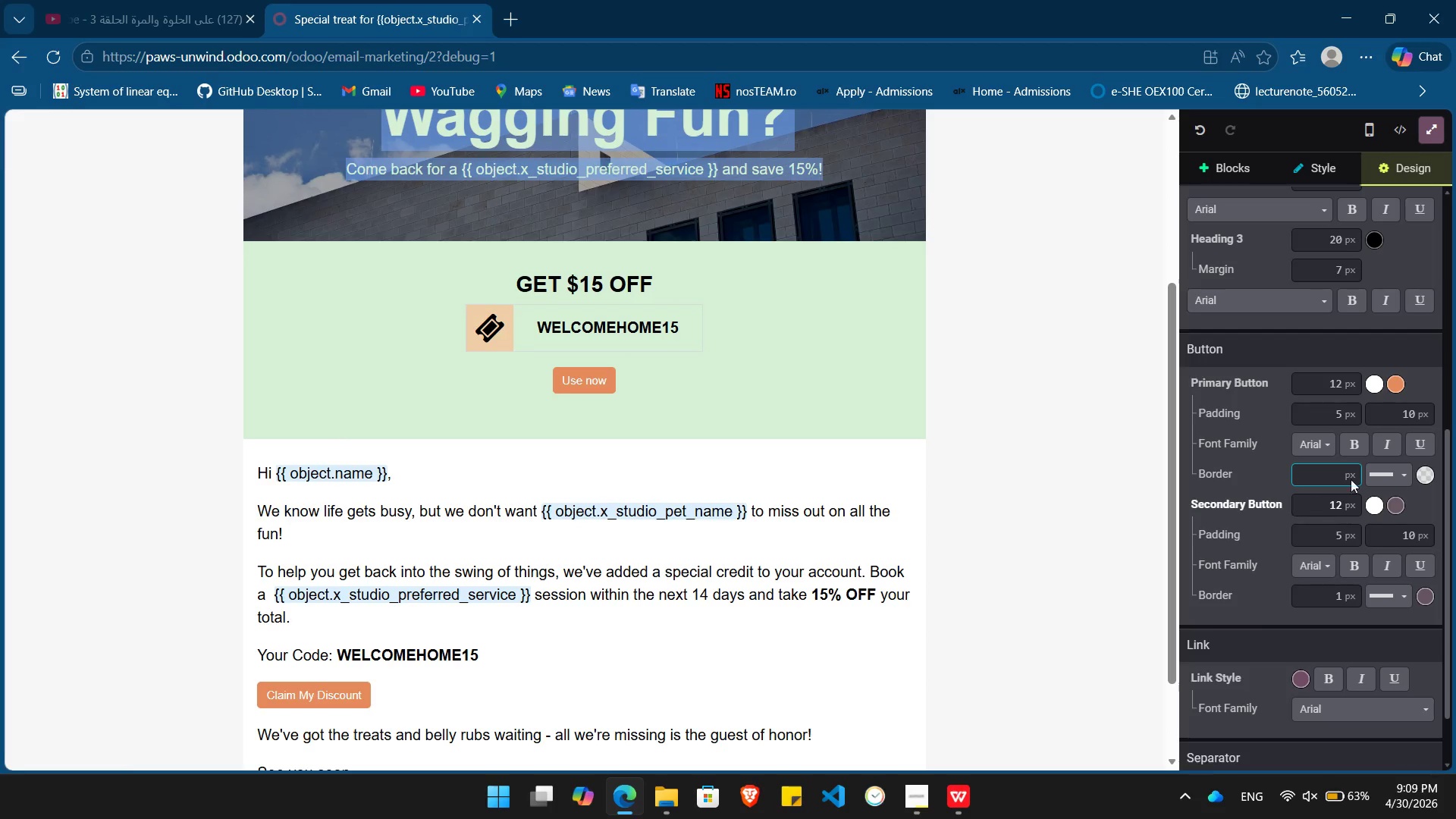 
left_click([1355, 441])
 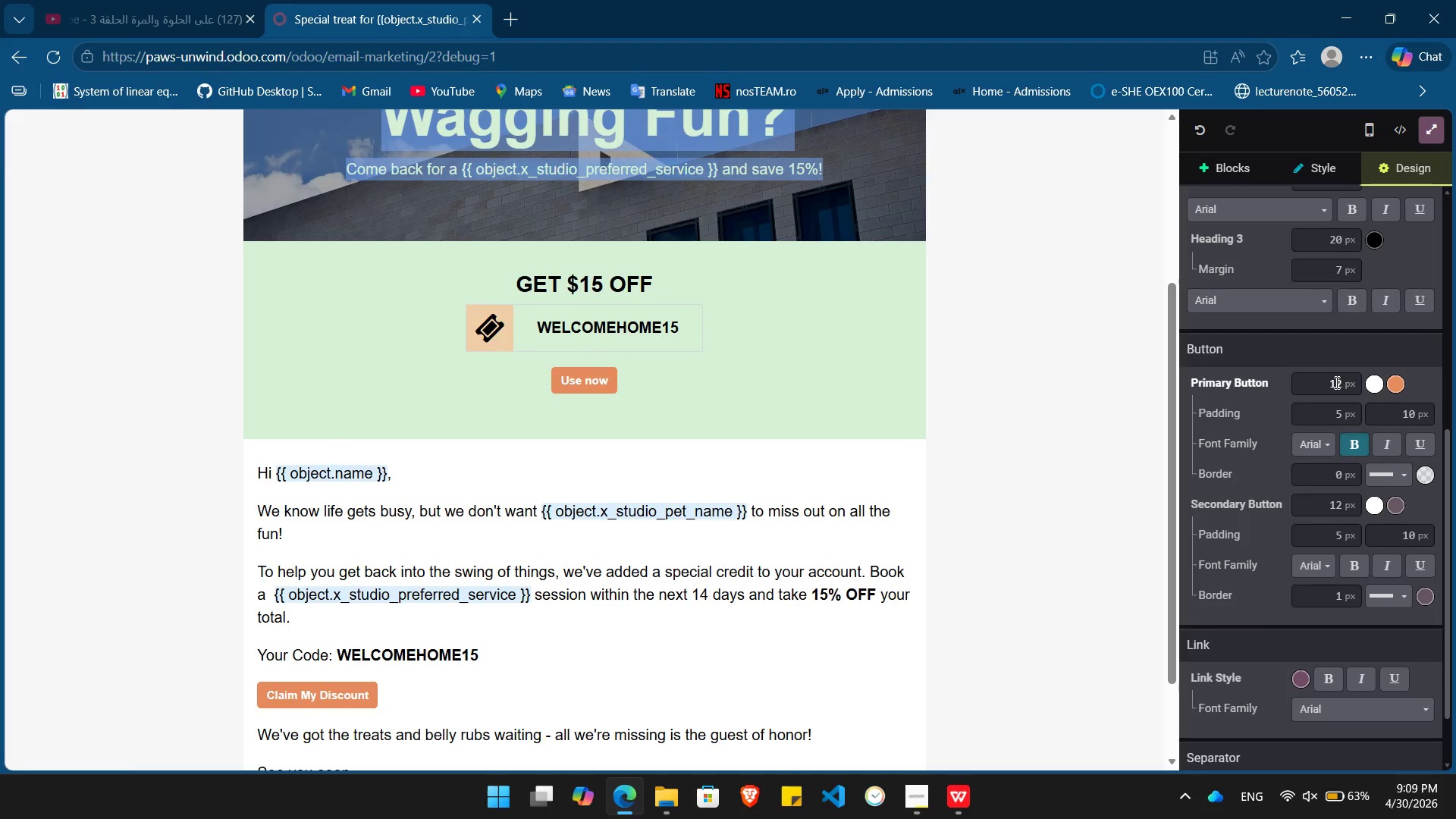 
left_click([1335, 382])
 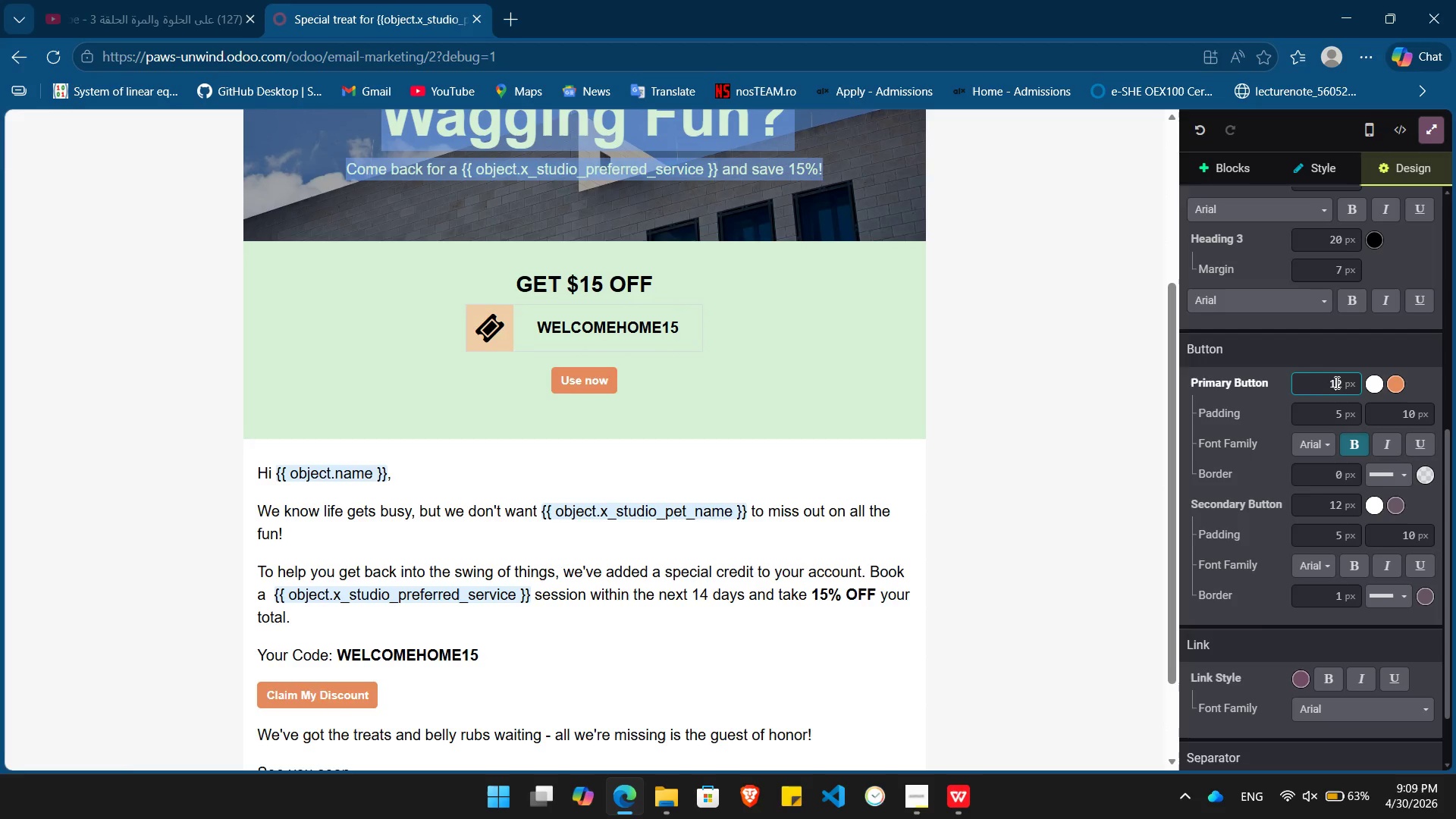 
key(Delete)
 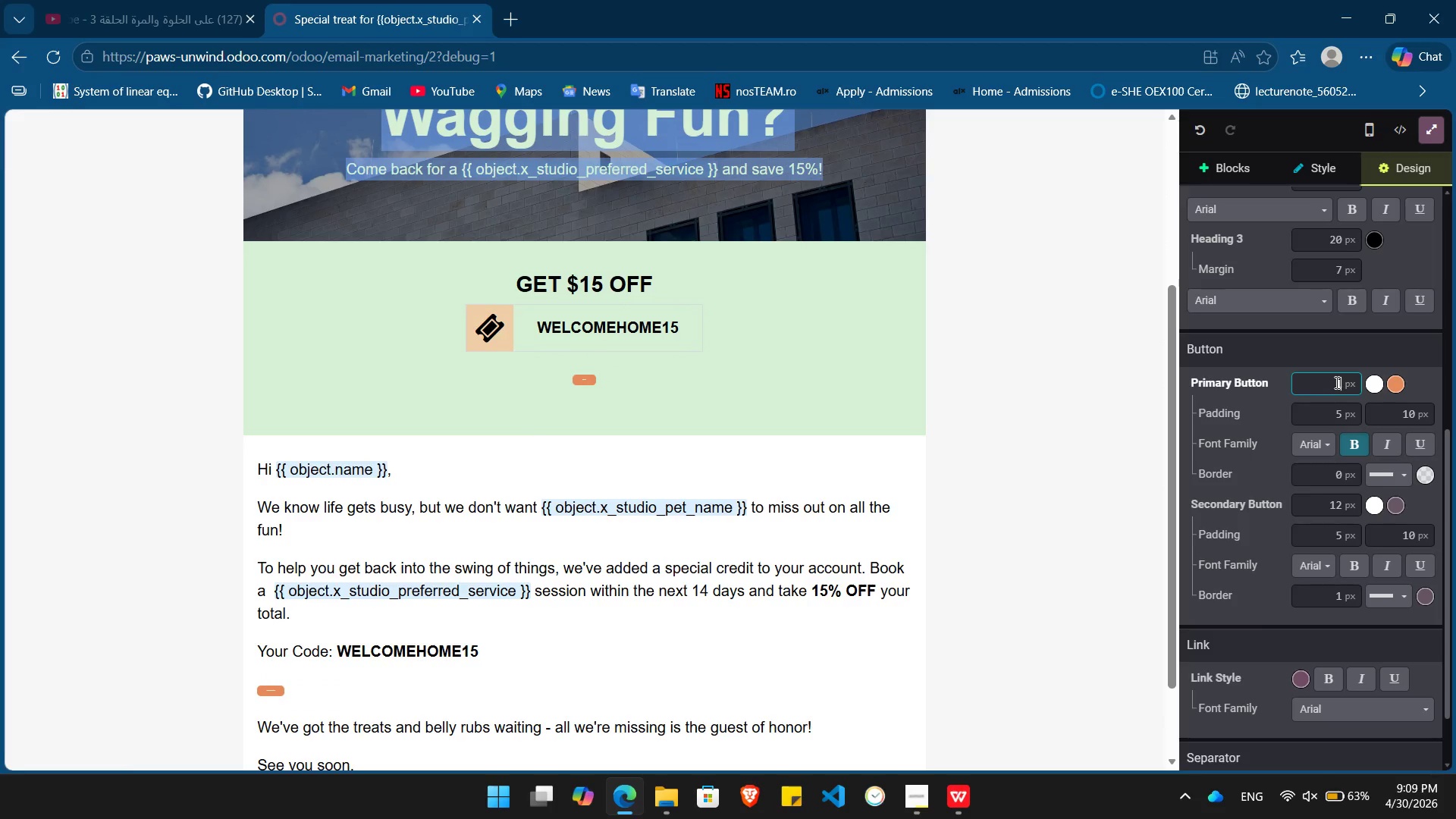 
key(Numpad5)
 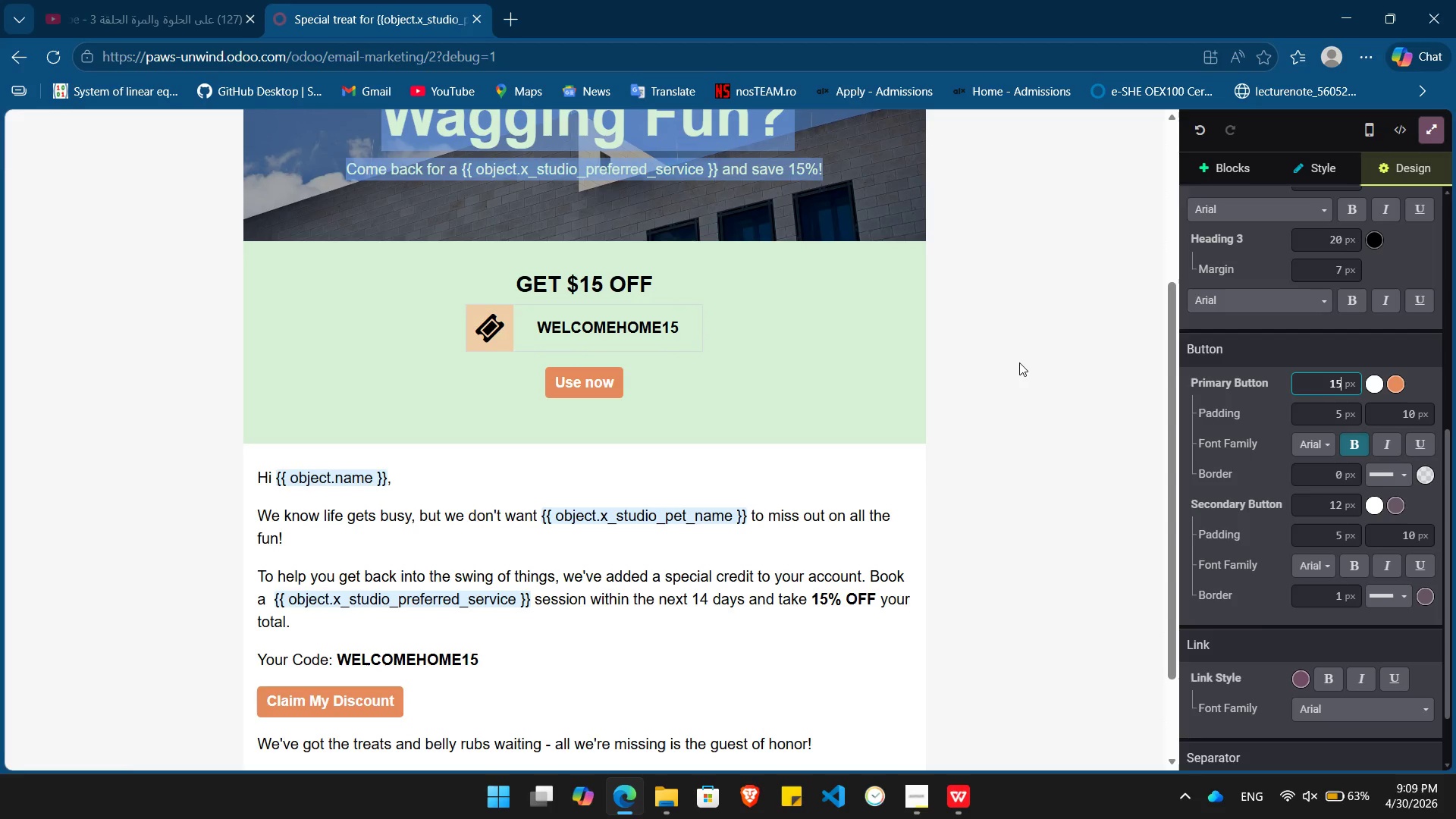 
left_click([1019, 362])
 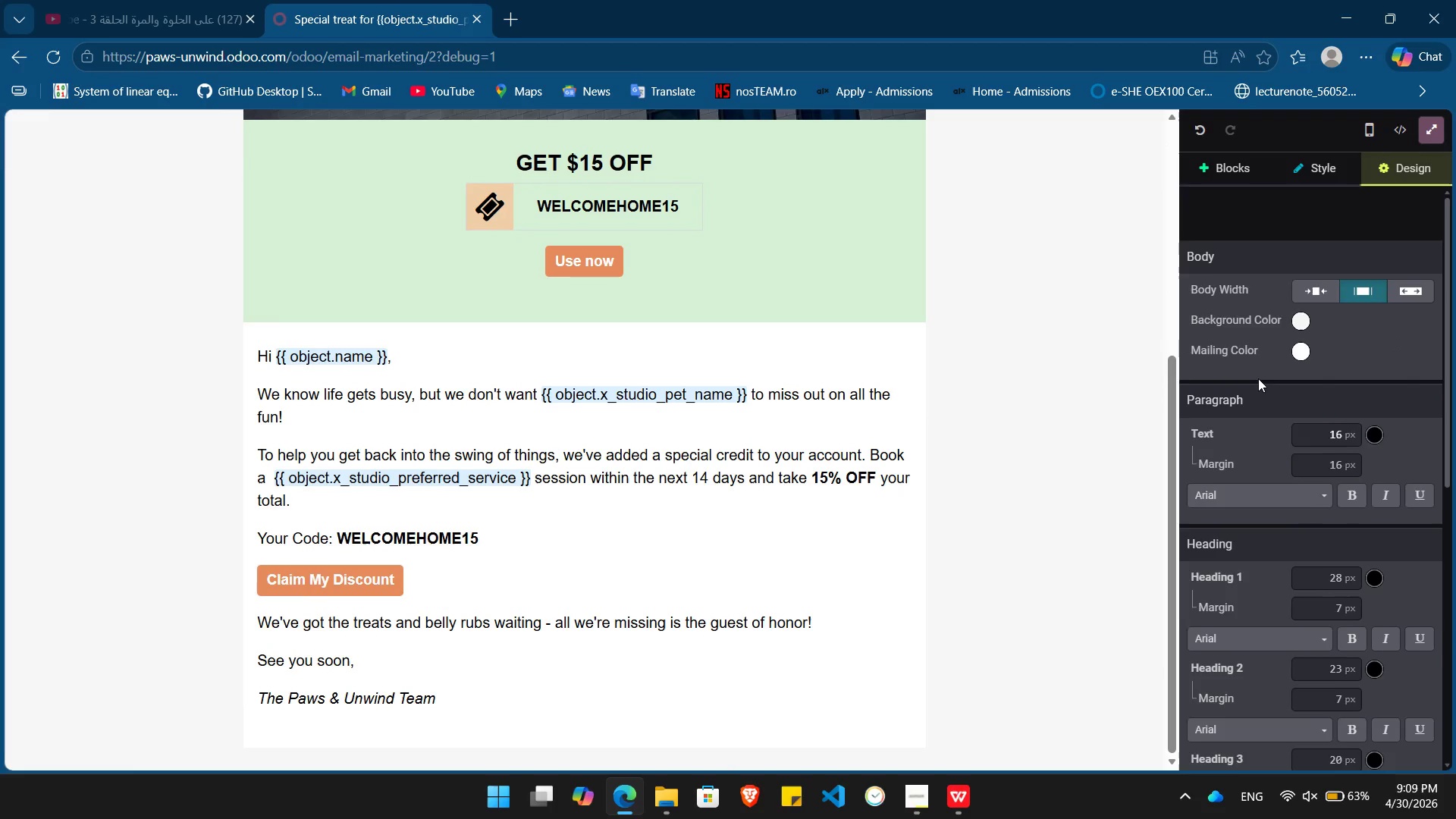 
left_click([1299, 303])
 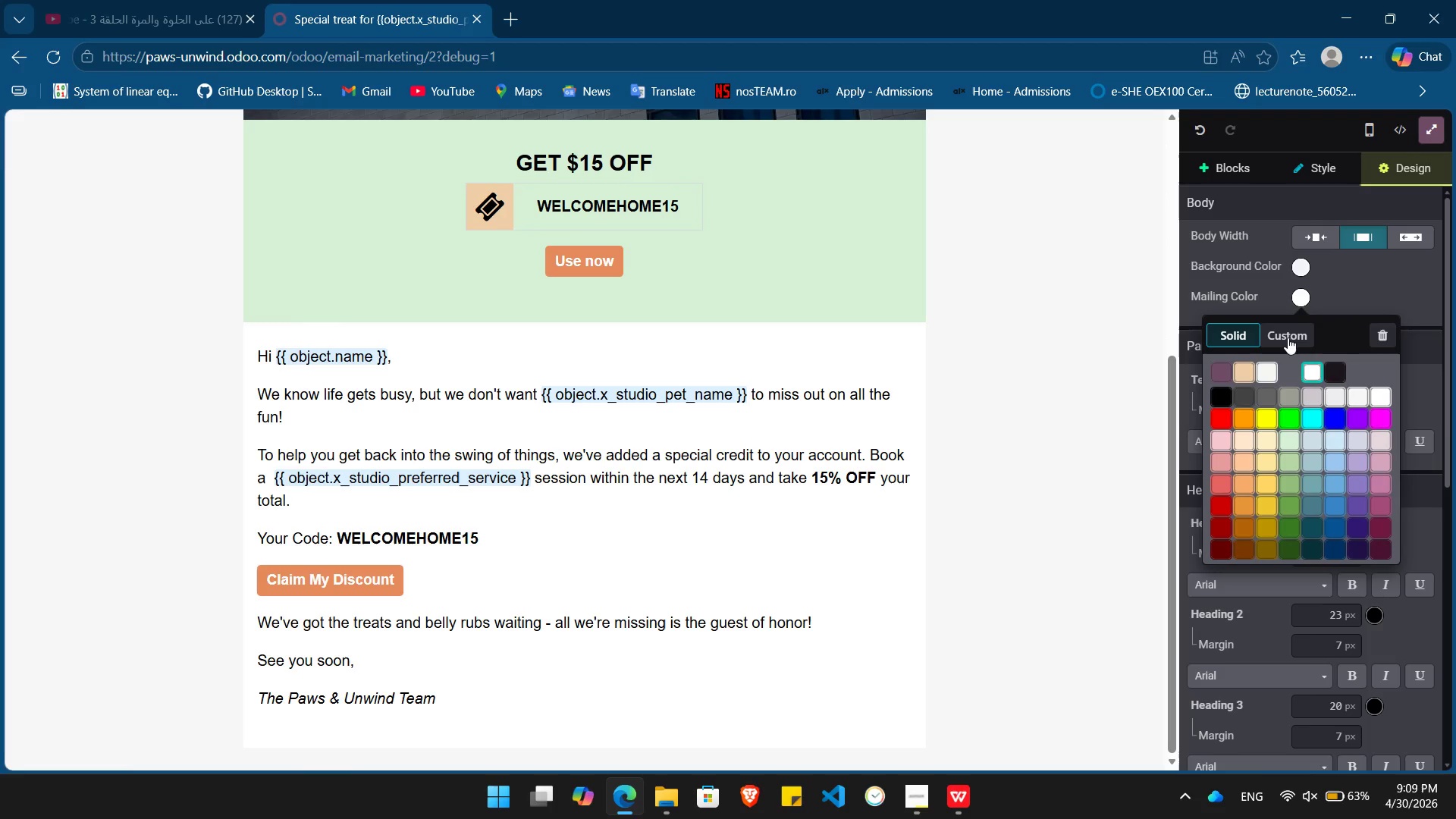 
left_click([1288, 337])
 